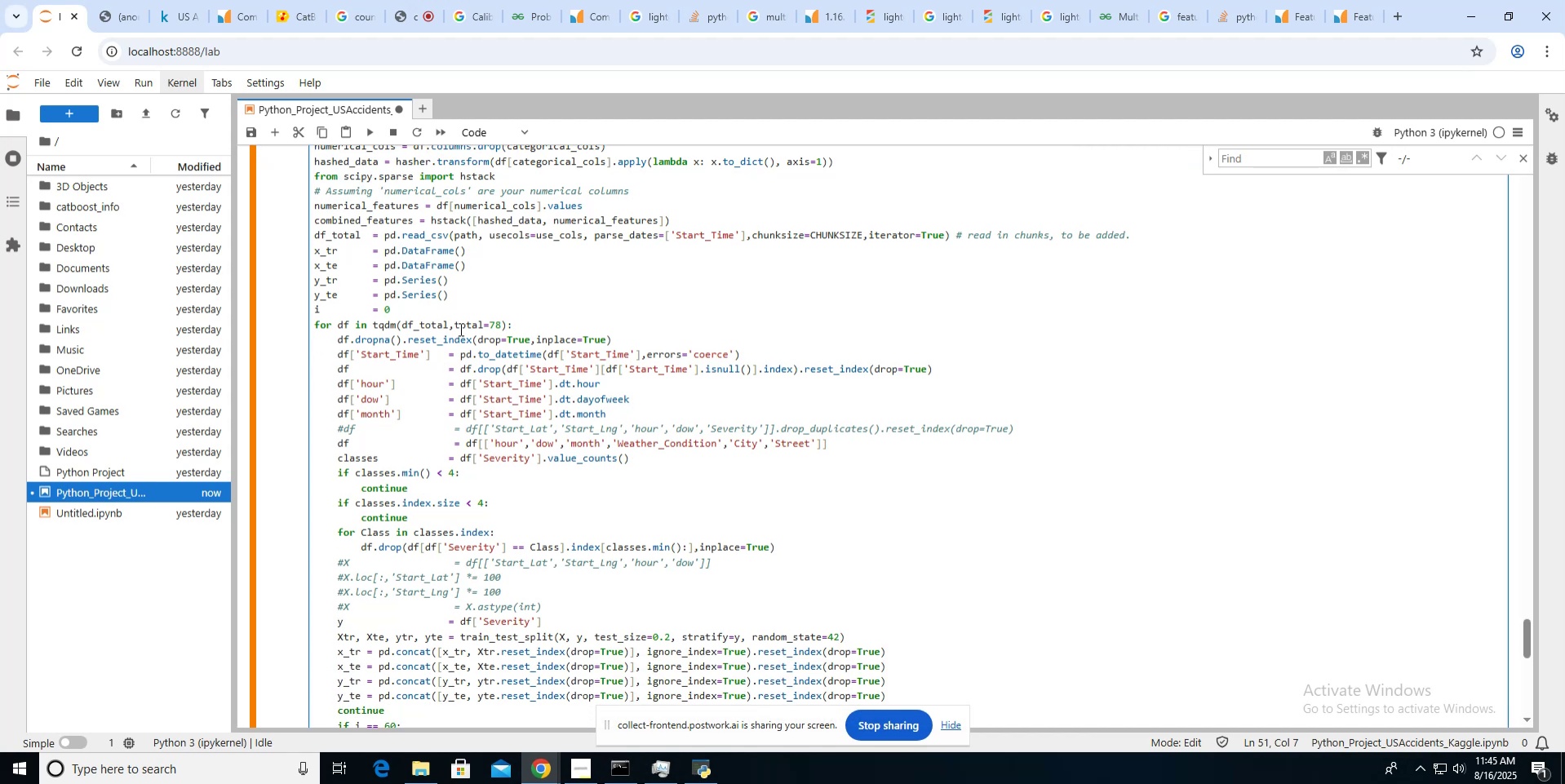 
scroll: coordinate [459, 329], scroll_direction: up, amount: 2.0
 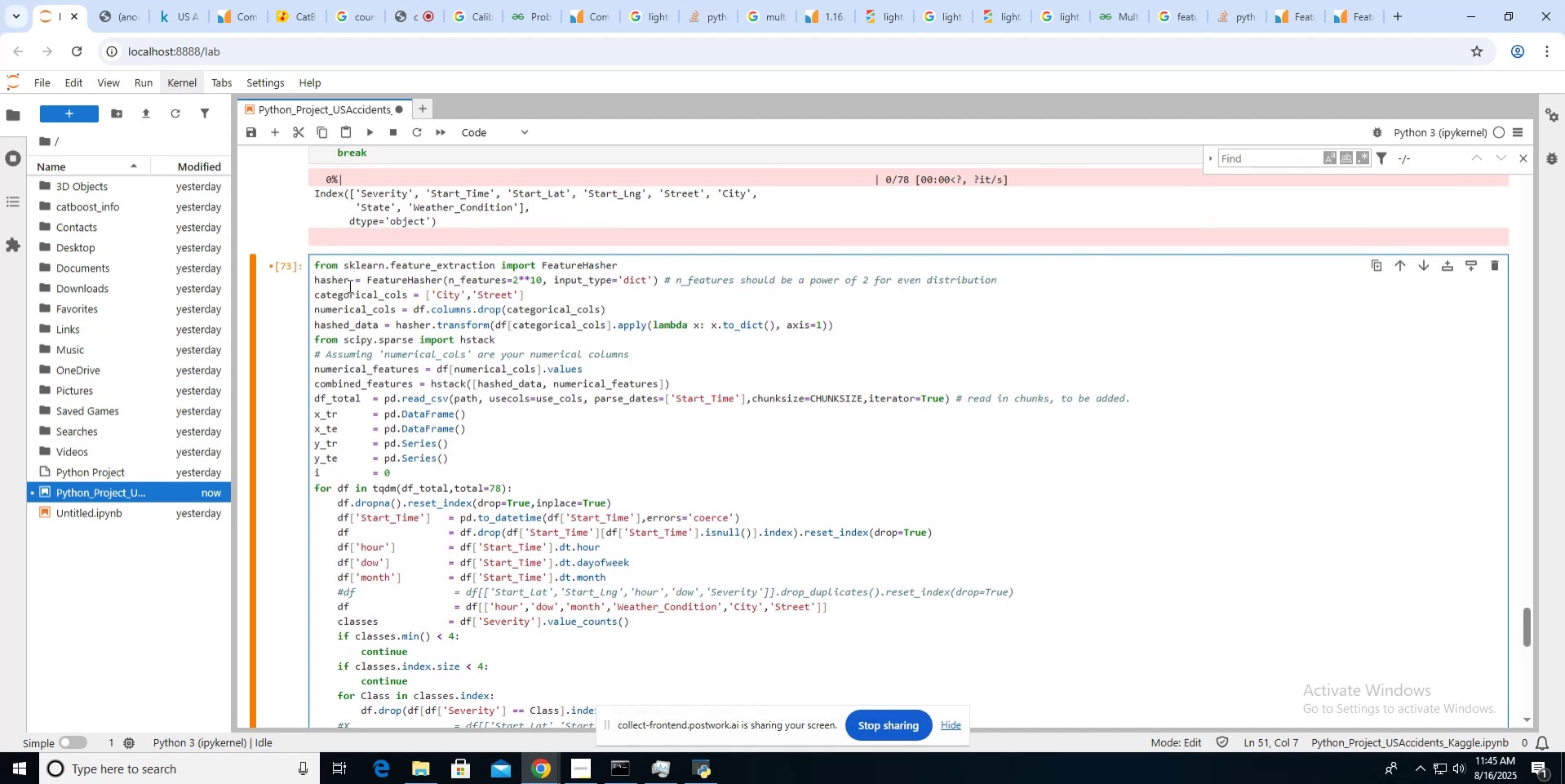 
wait(10.54)
 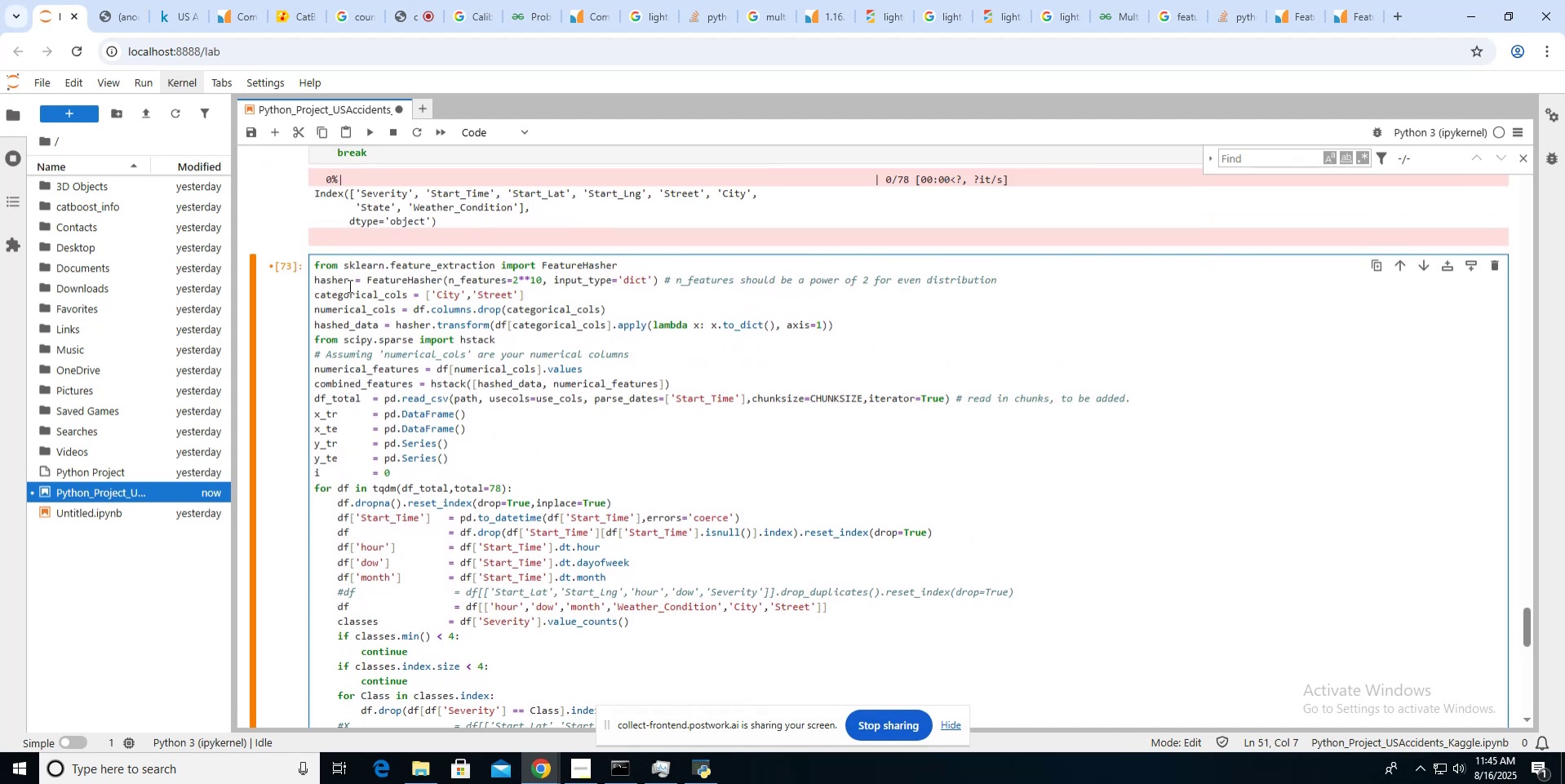 
left_click([386, 324])
 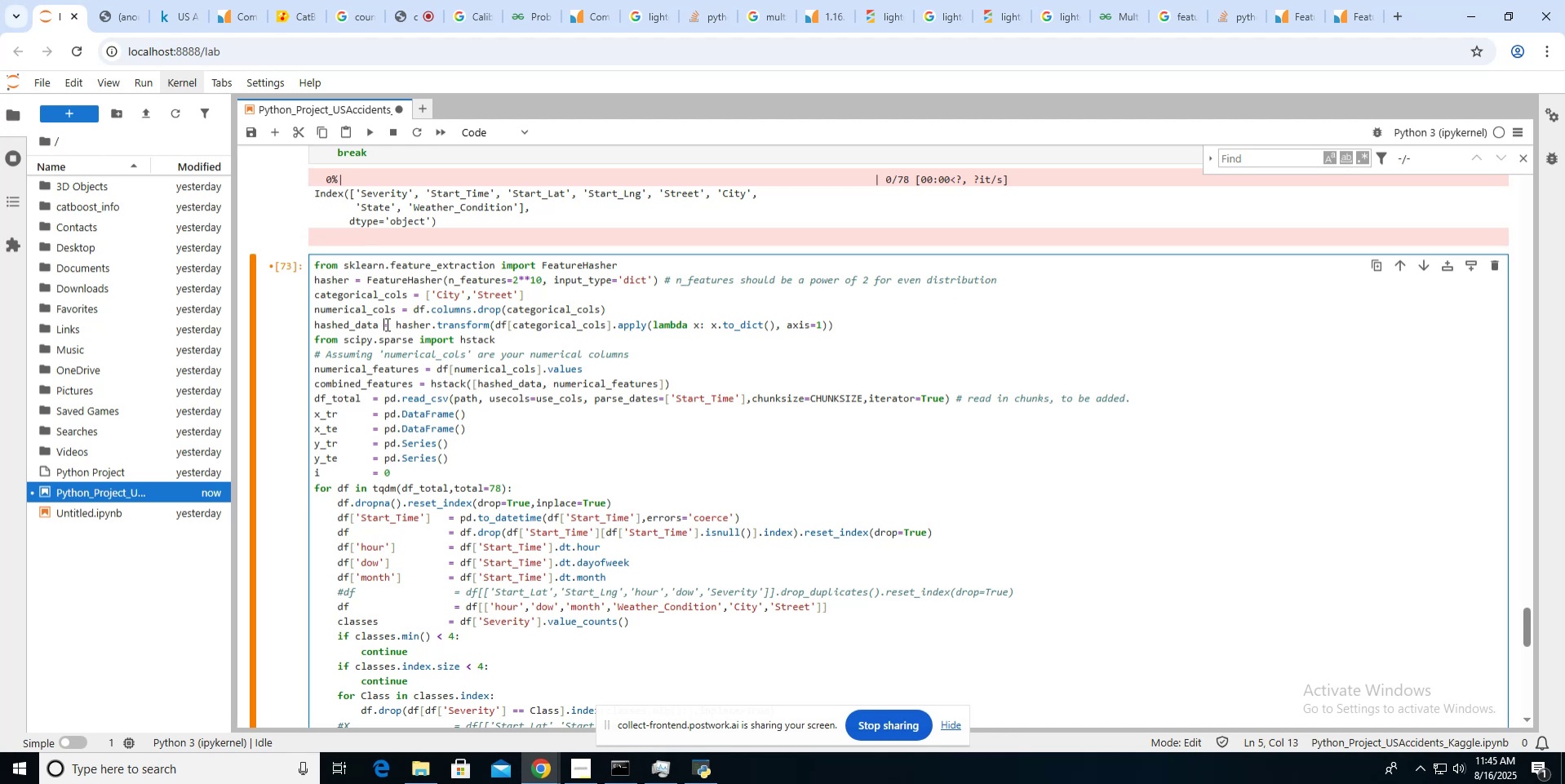 
key(Space)
 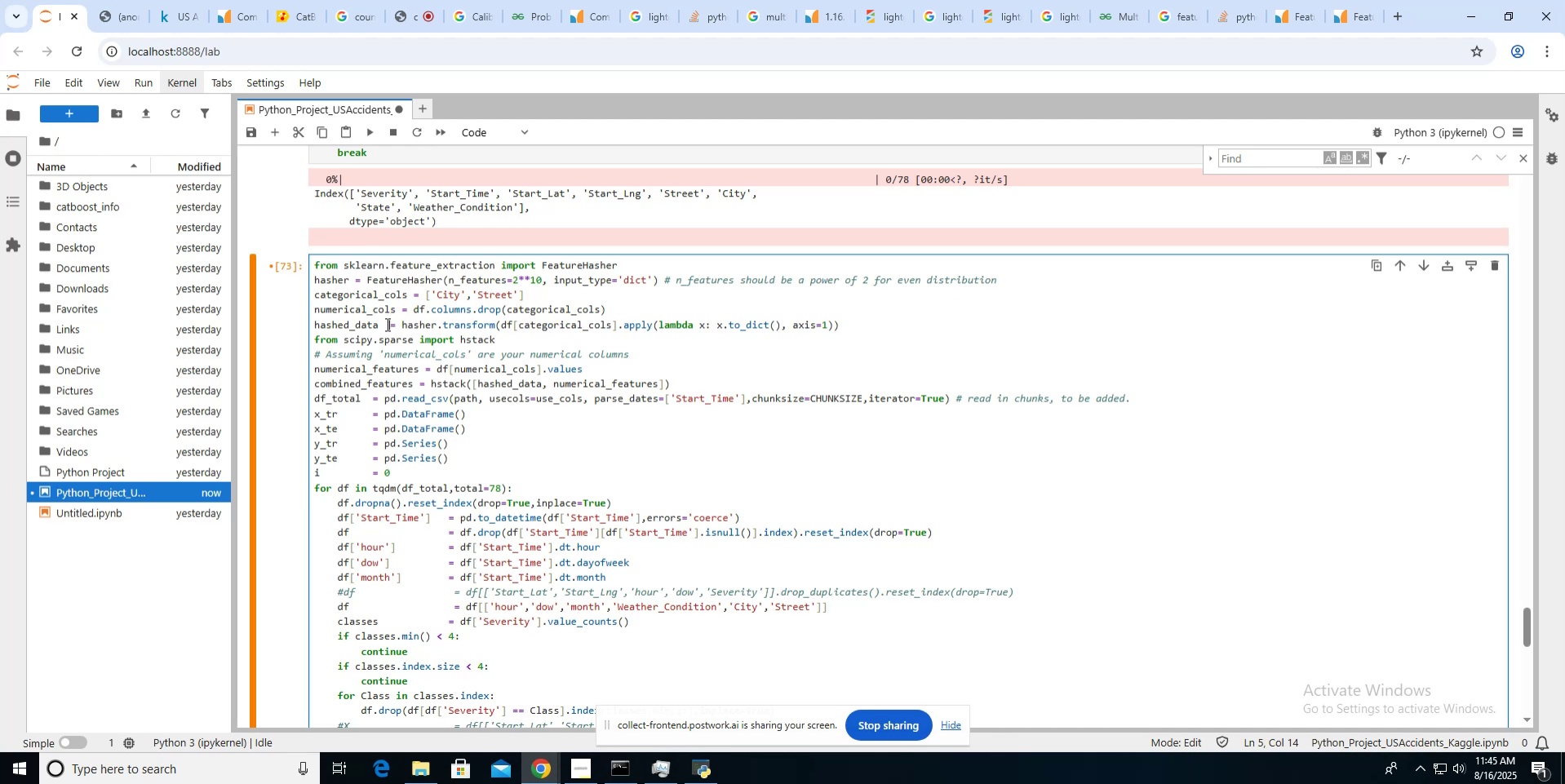 
key(Space)
 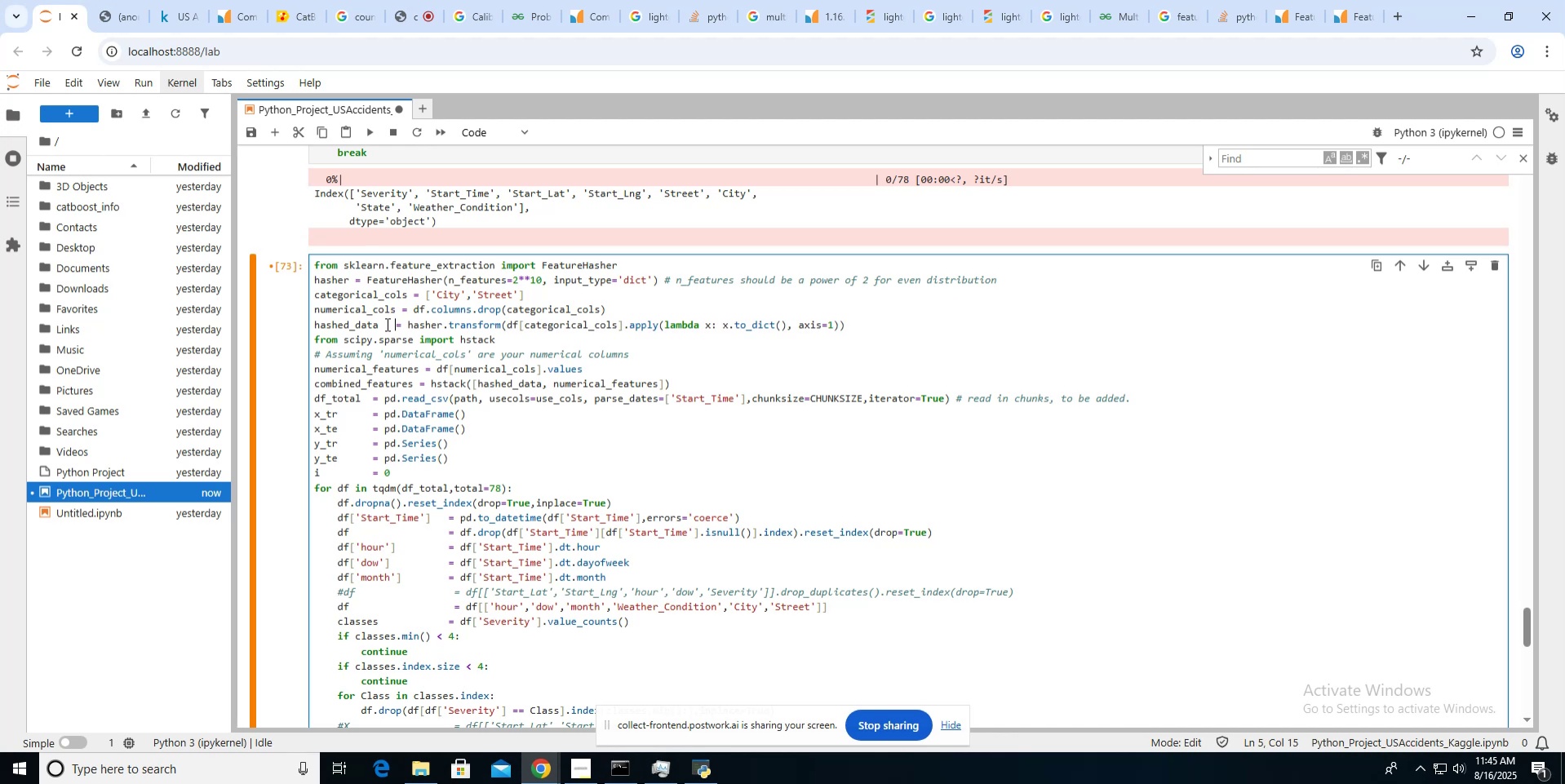 
key(Space)
 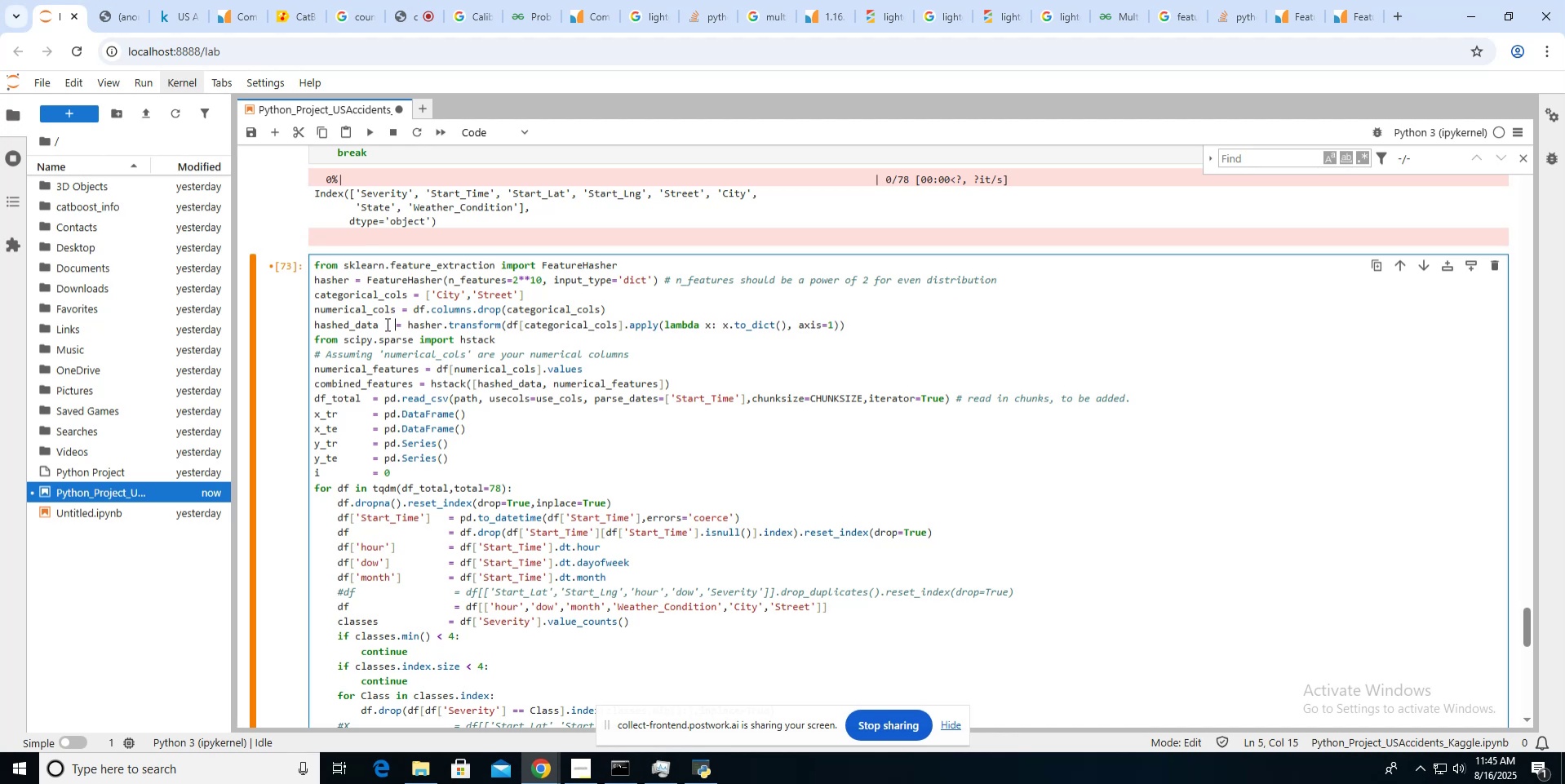 
key(Space)
 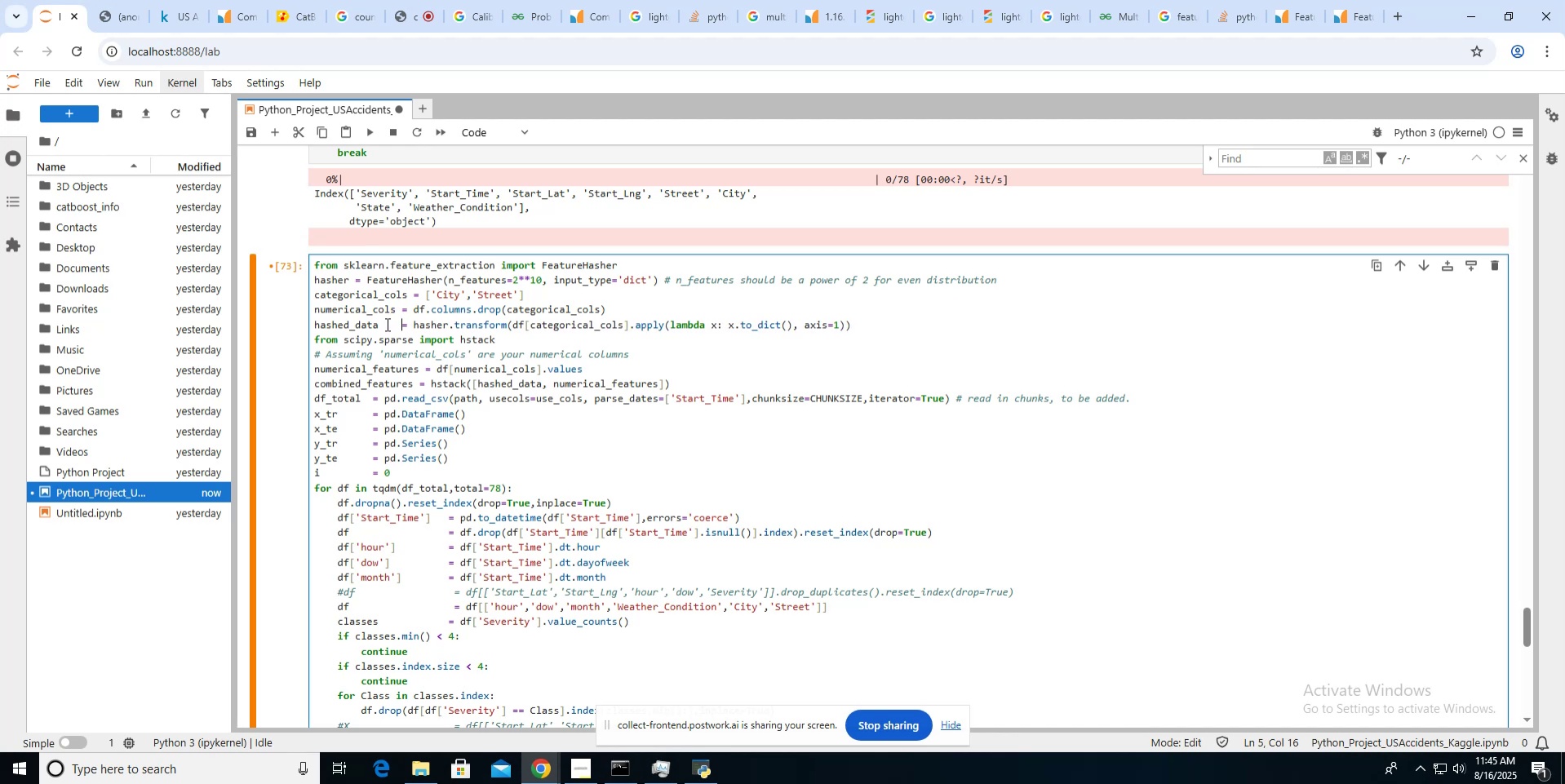 
key(Space)
 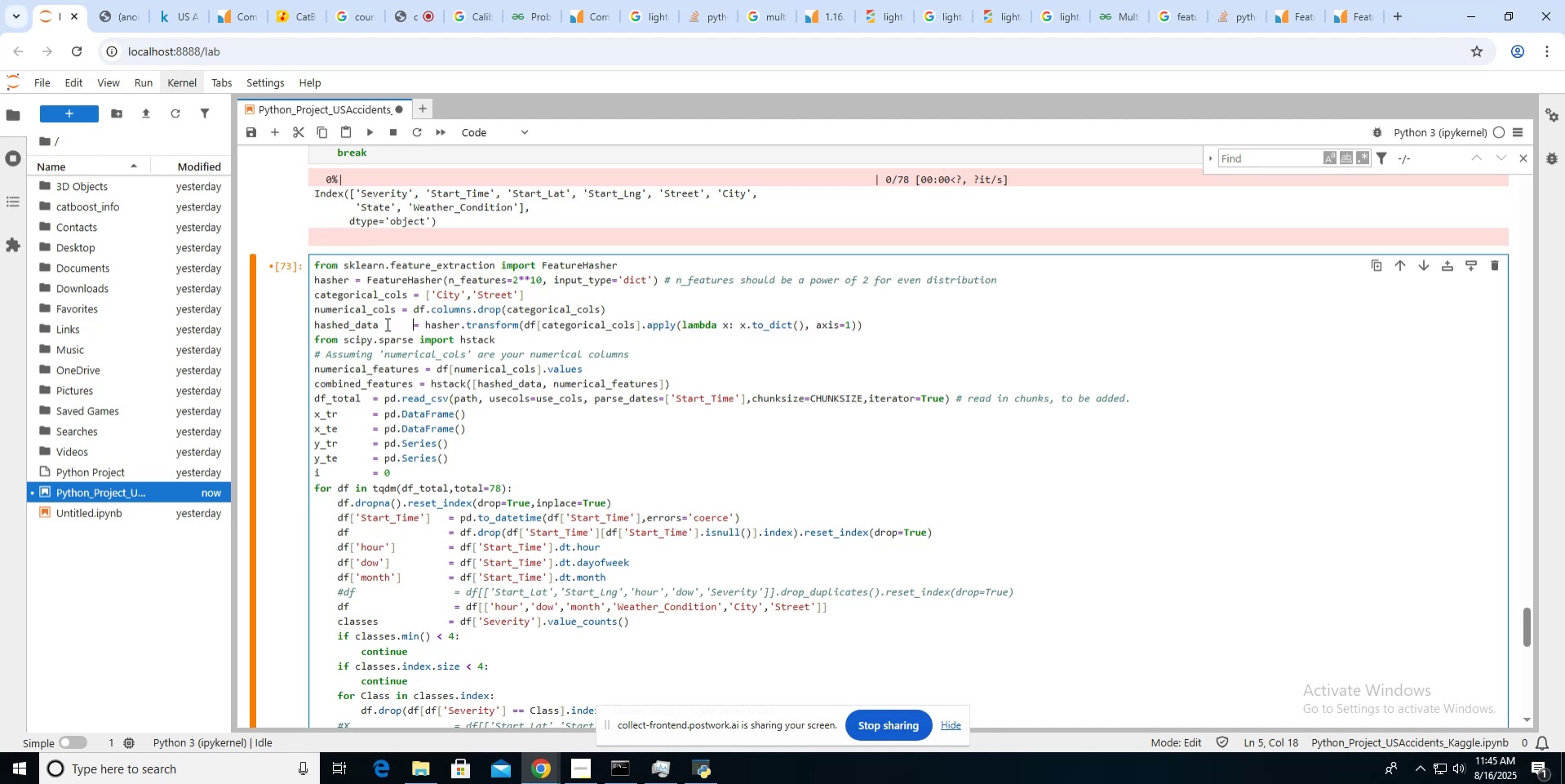 
key(ArrowLeft)
 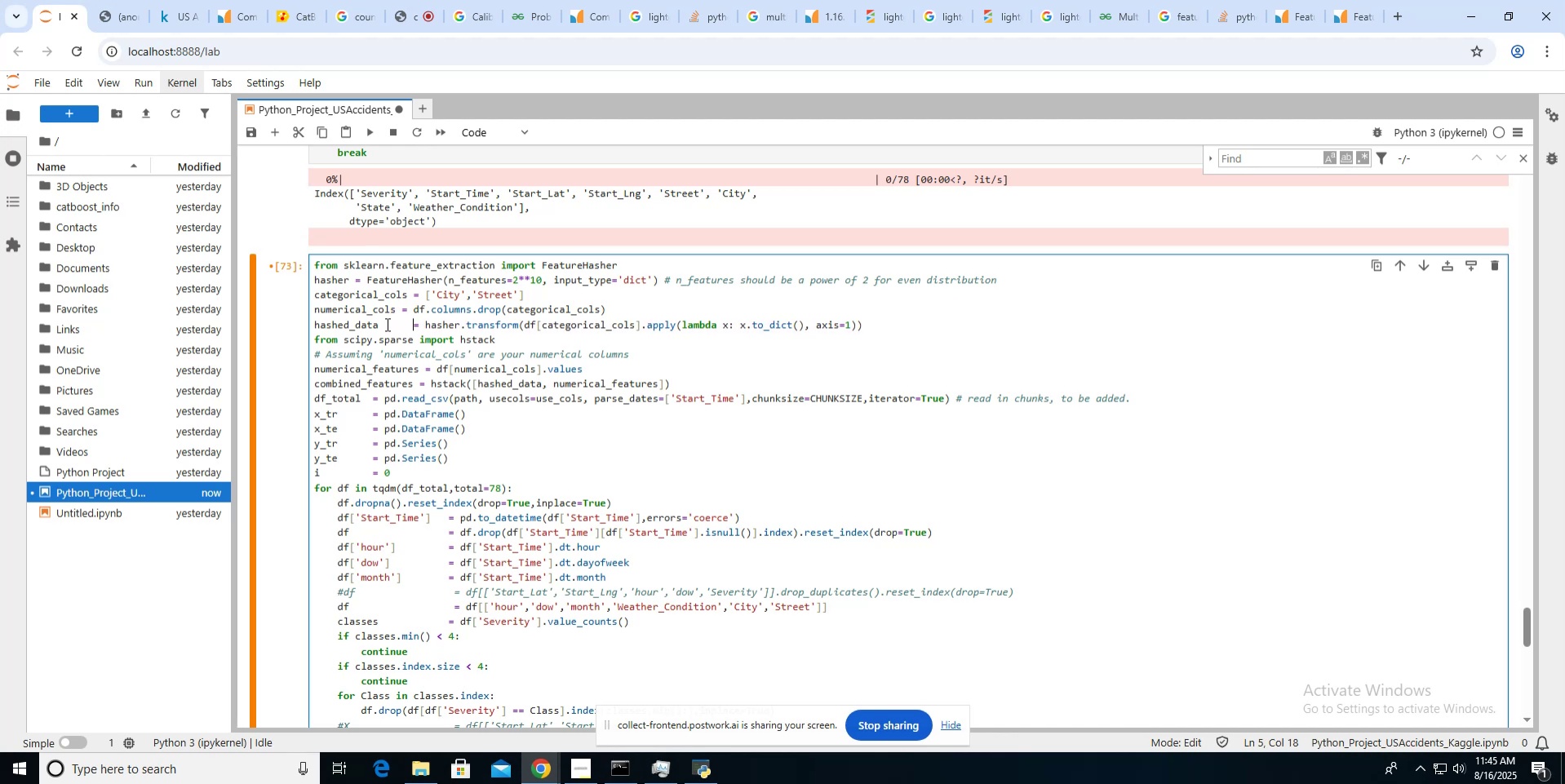 
key(ArrowUp)
 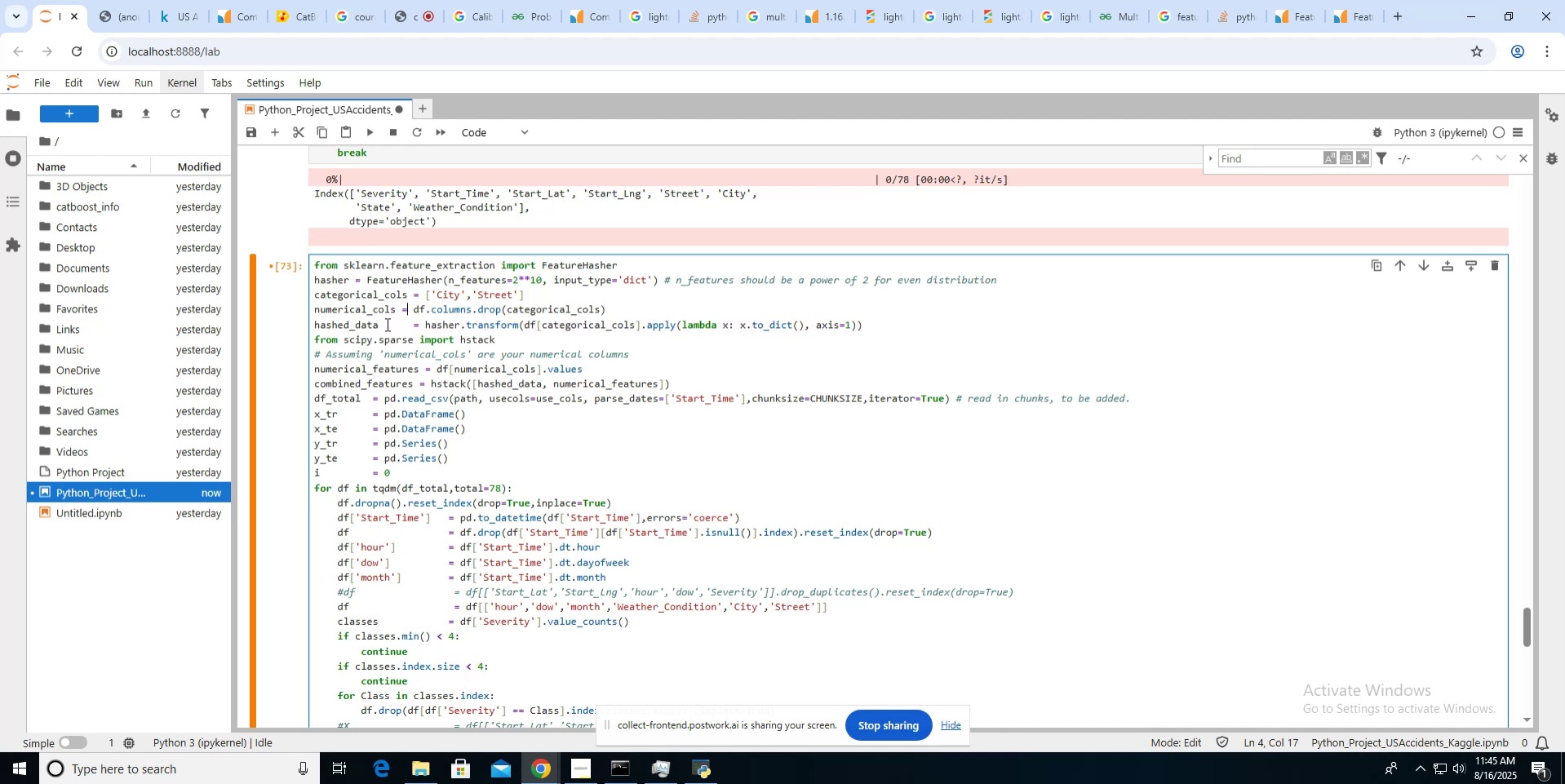 
key(ArrowLeft)
 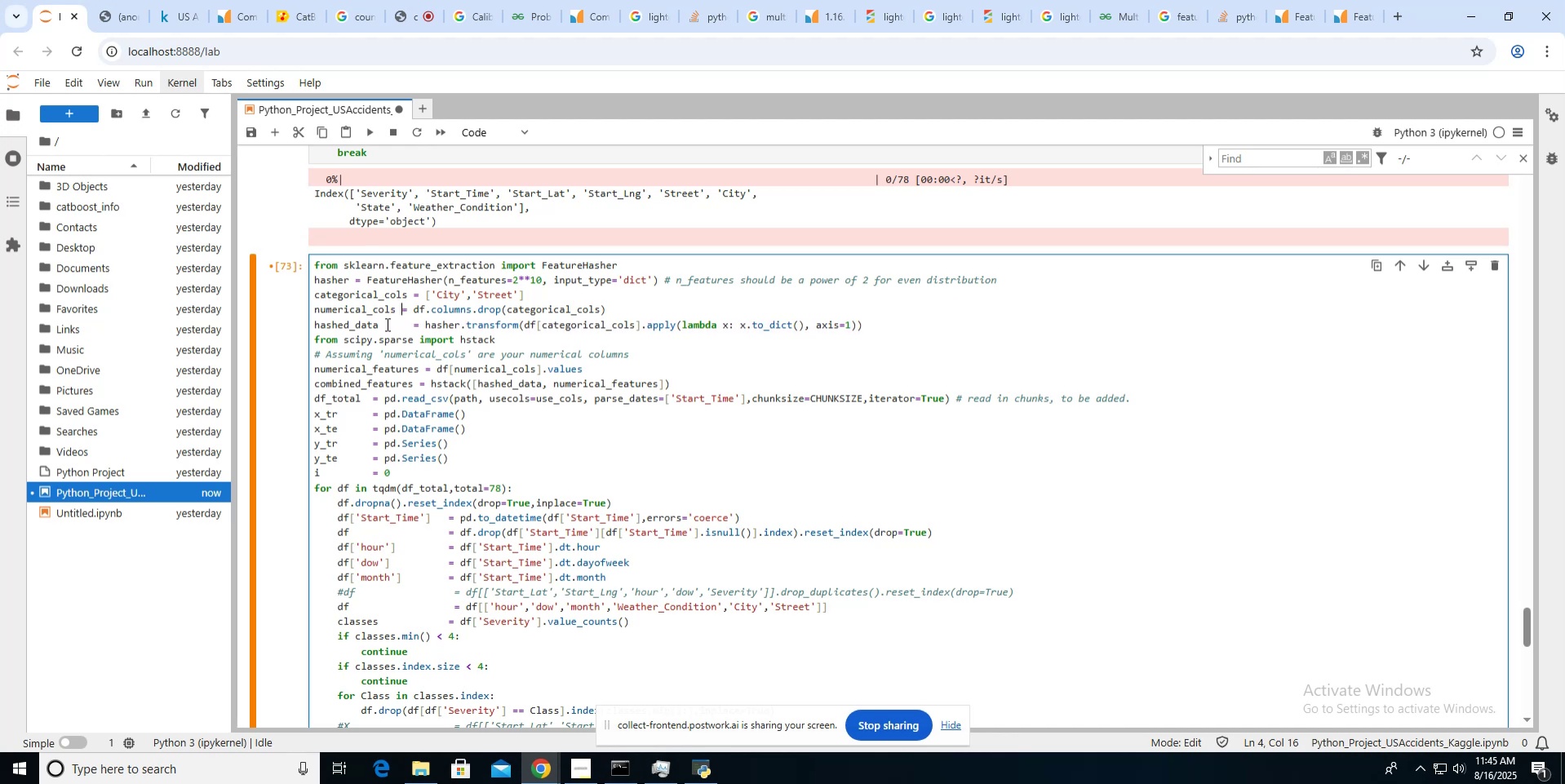 
key(Space)
 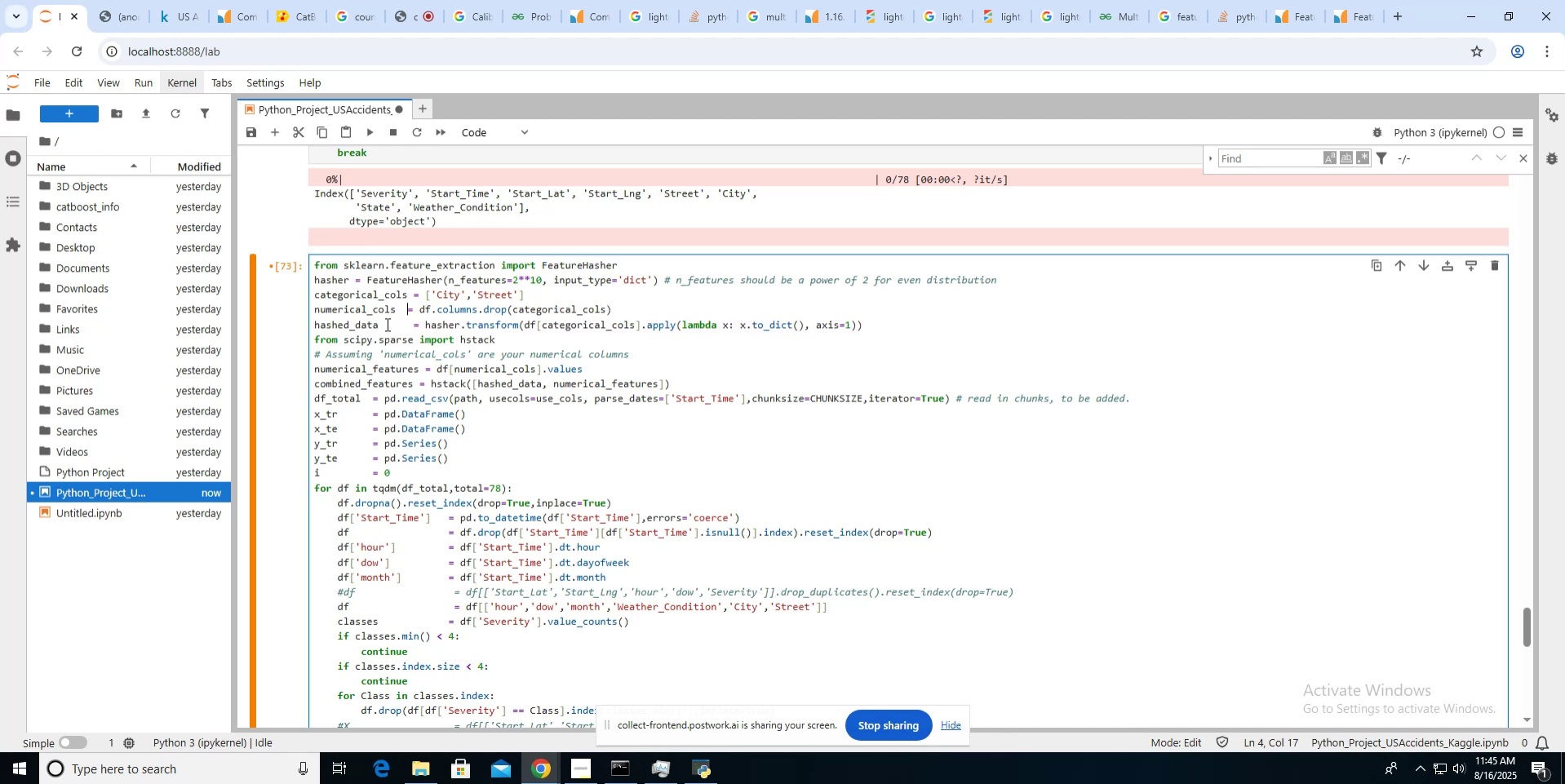 
key(Space)
 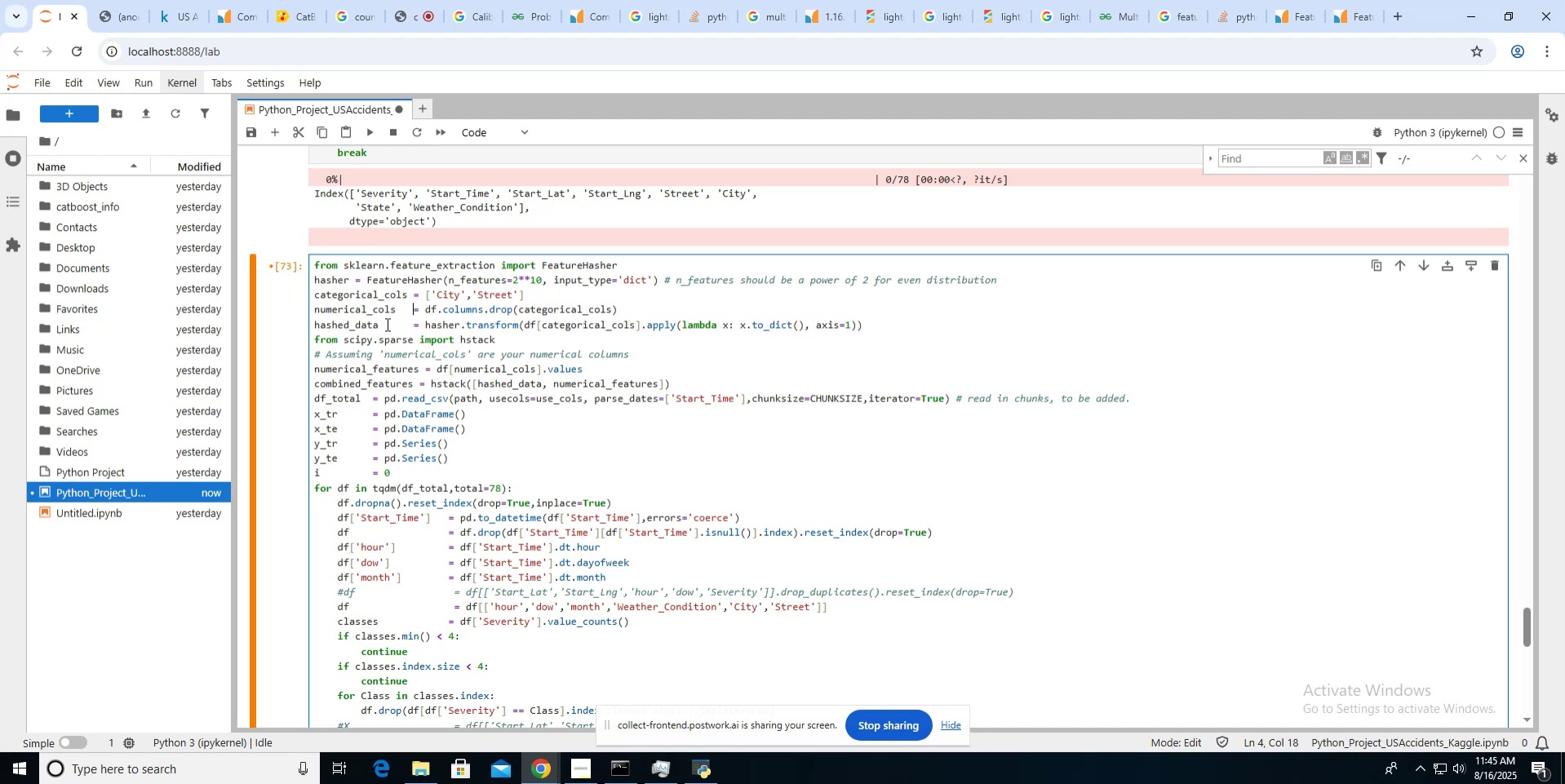 
key(ArrowUp)
 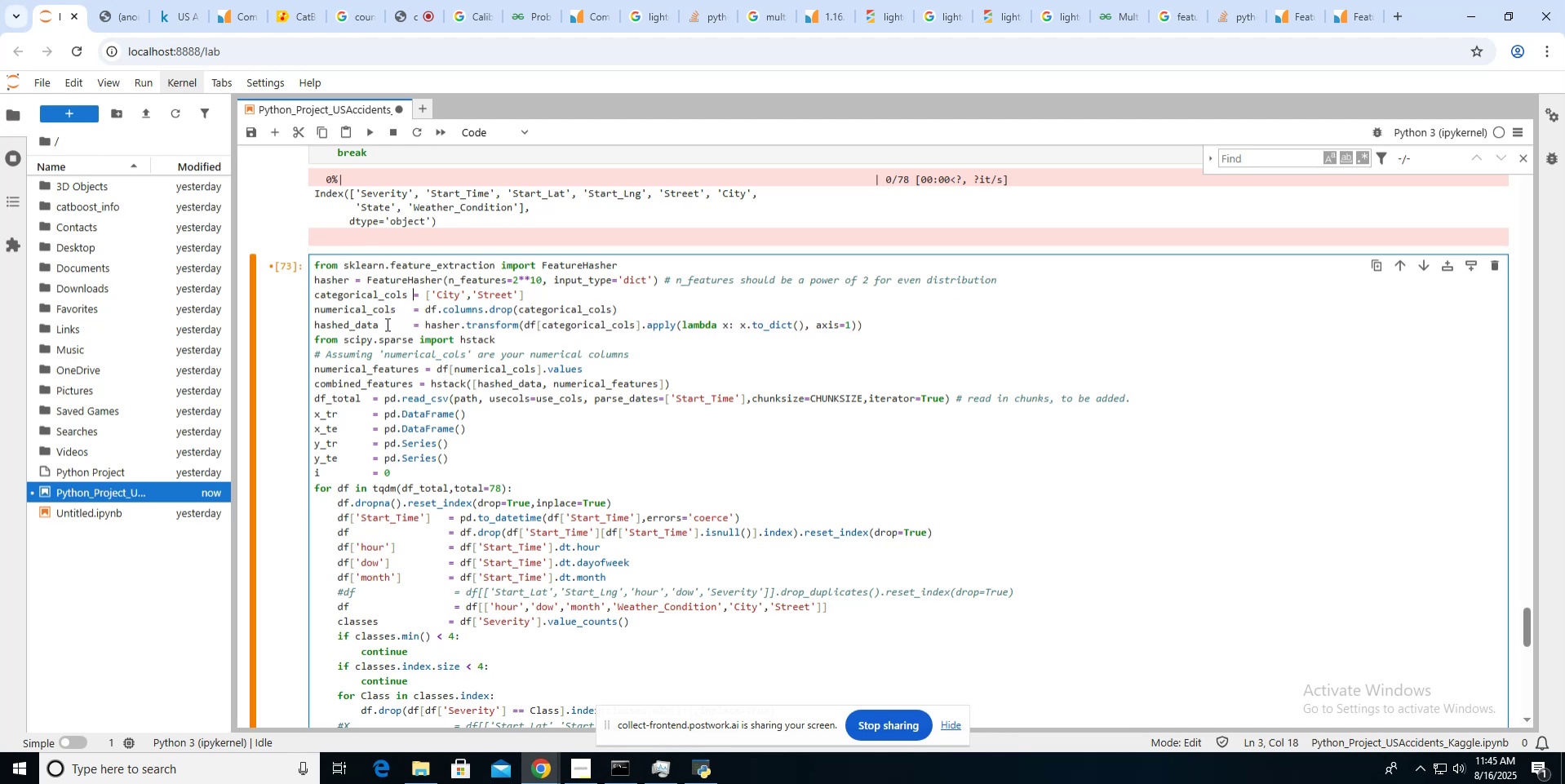 
key(ArrowUp)
 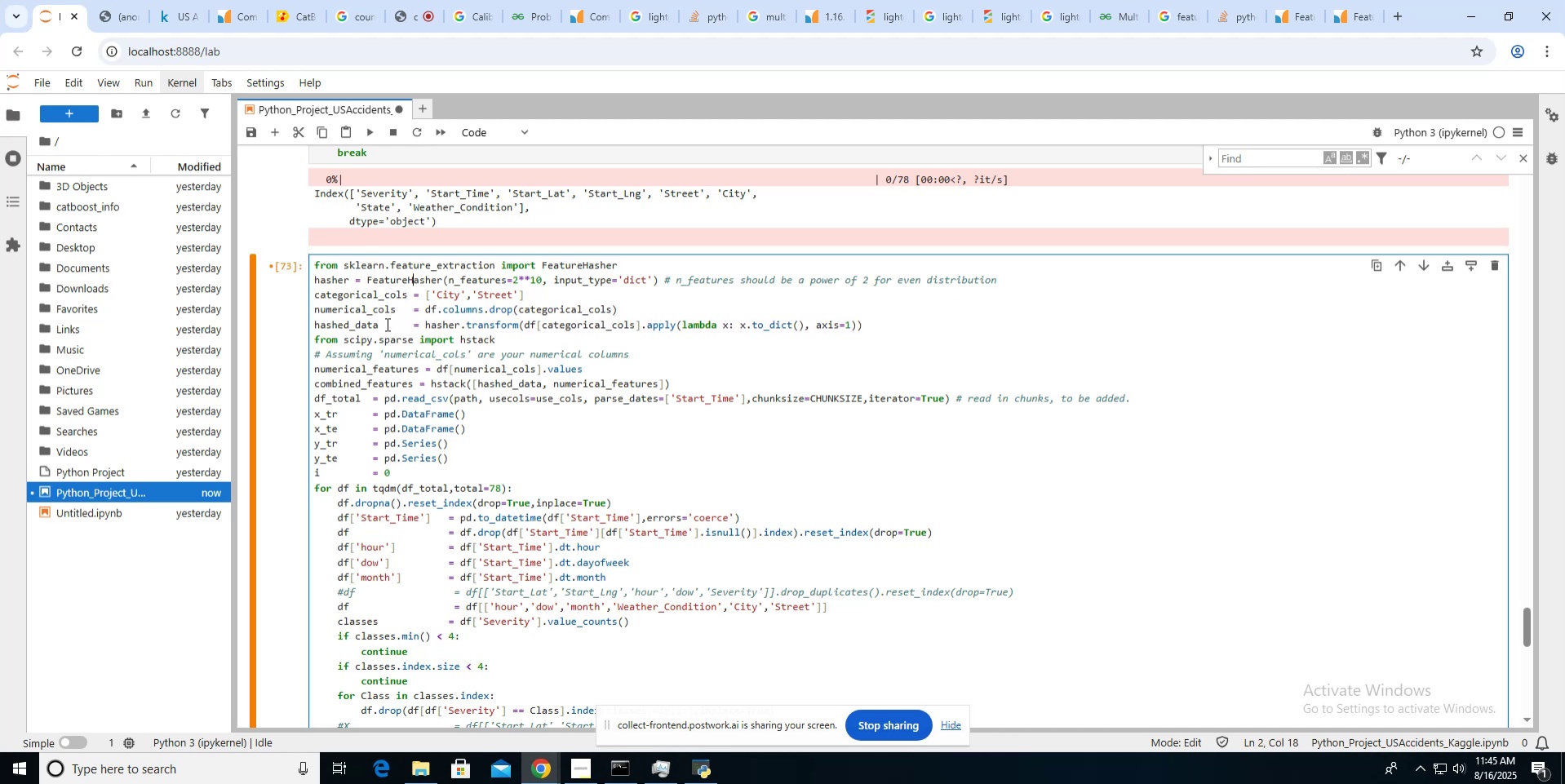 
hold_key(key=ArrowLeft, duration=0.77)
 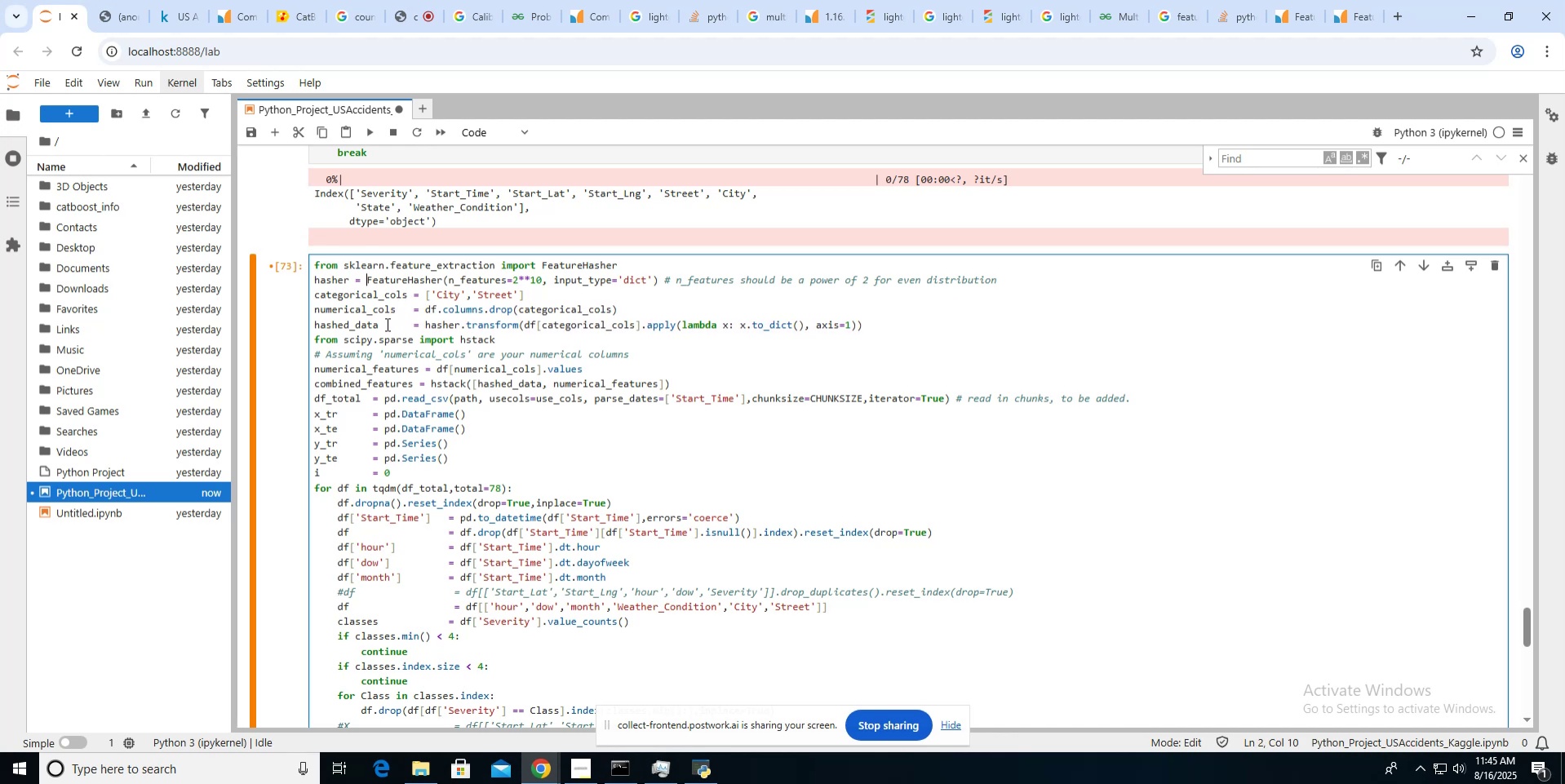 
key(Space)
 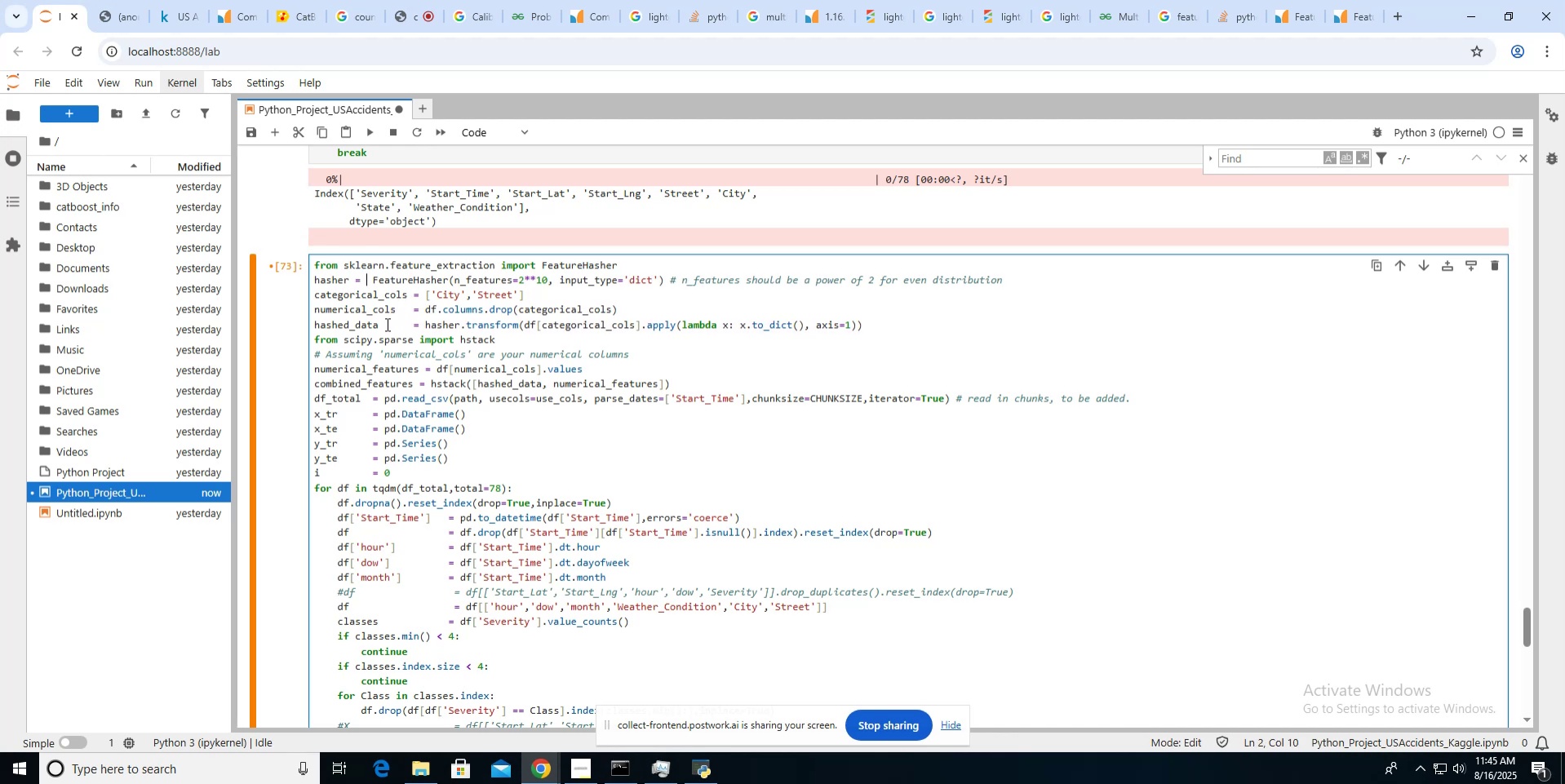 
key(Backspace)
 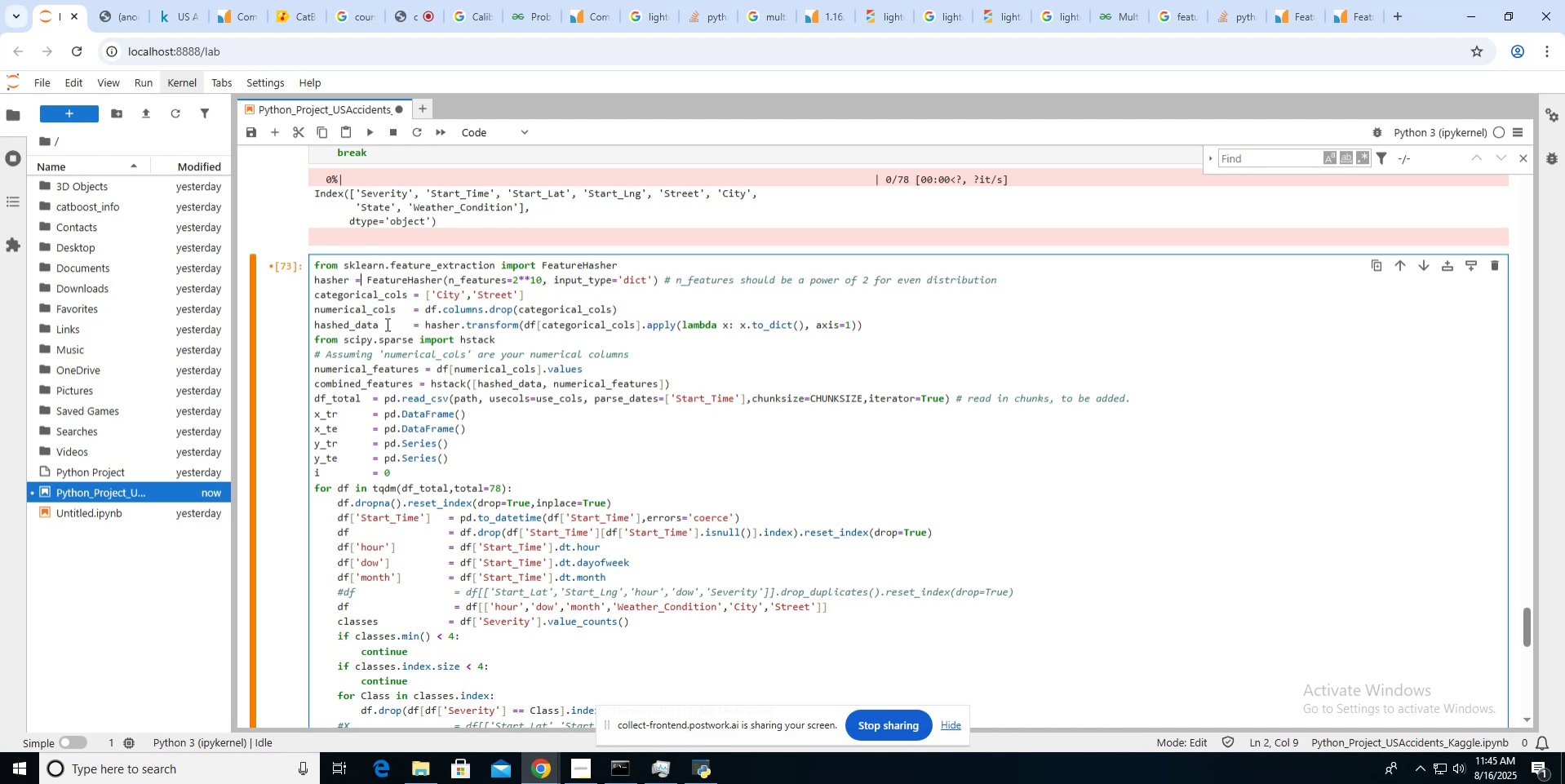 
key(ArrowLeft)
 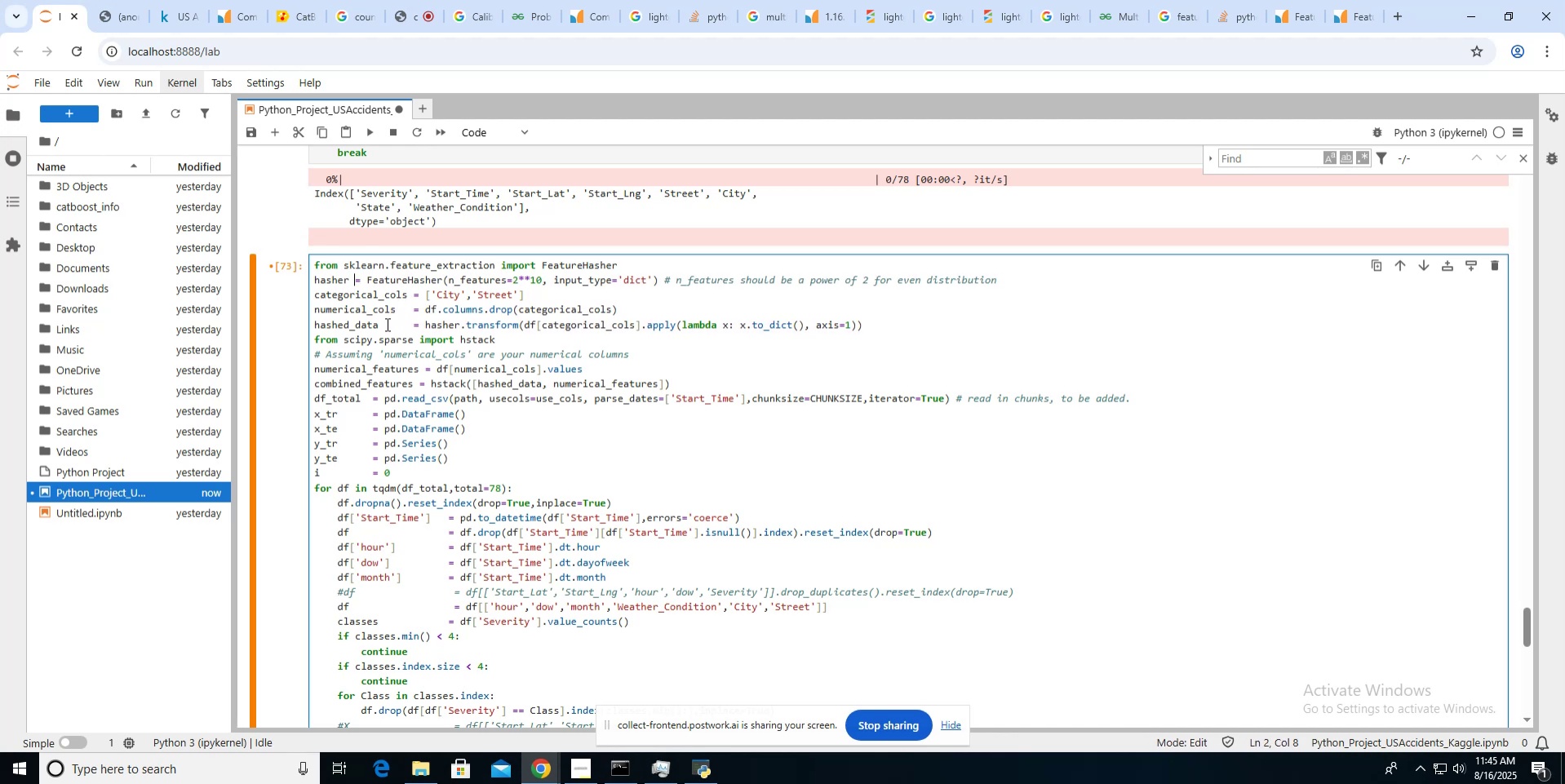 
hold_key(key=Space, duration=0.69)
 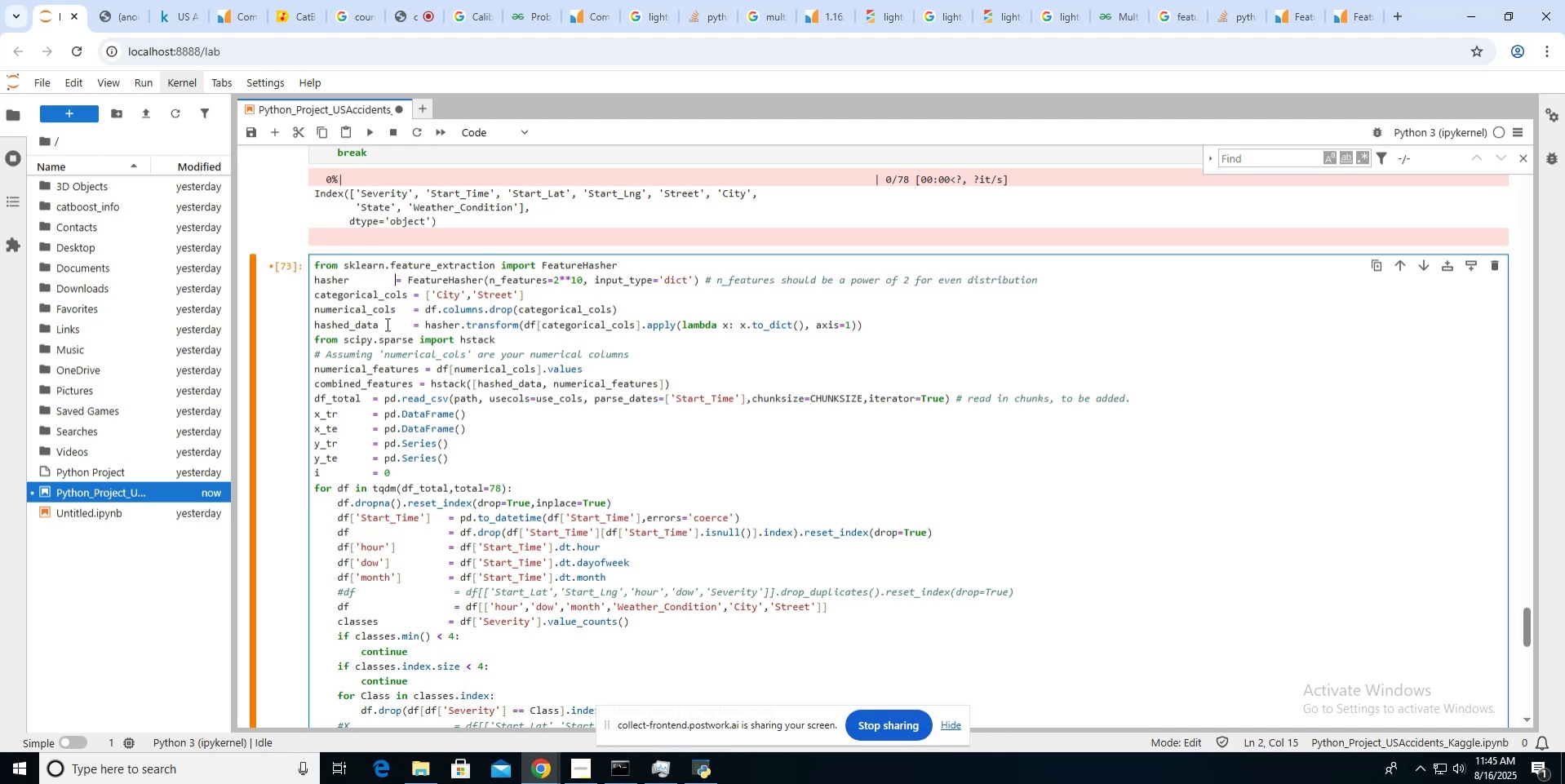 
key(Space)
 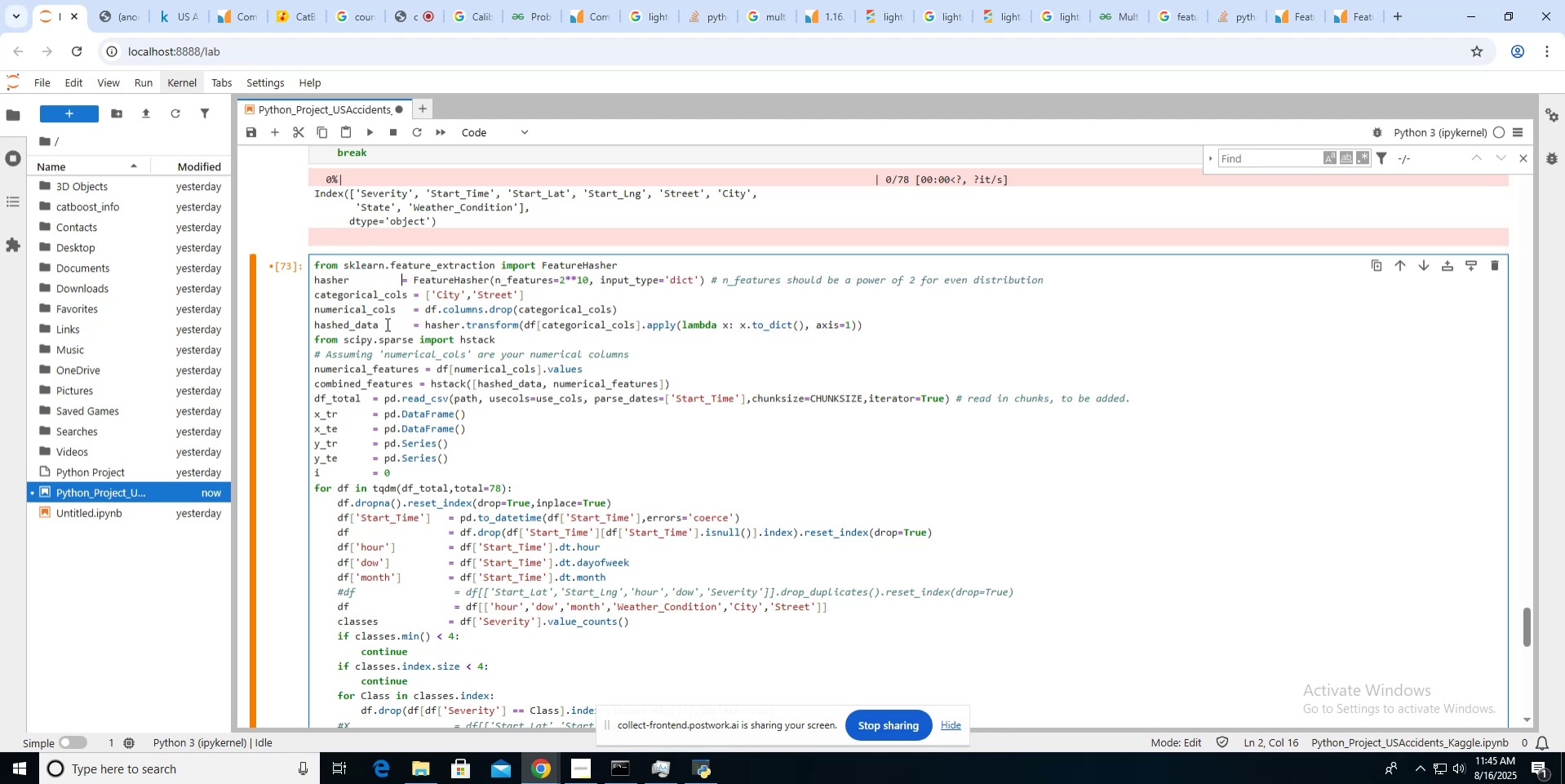 
key(Space)
 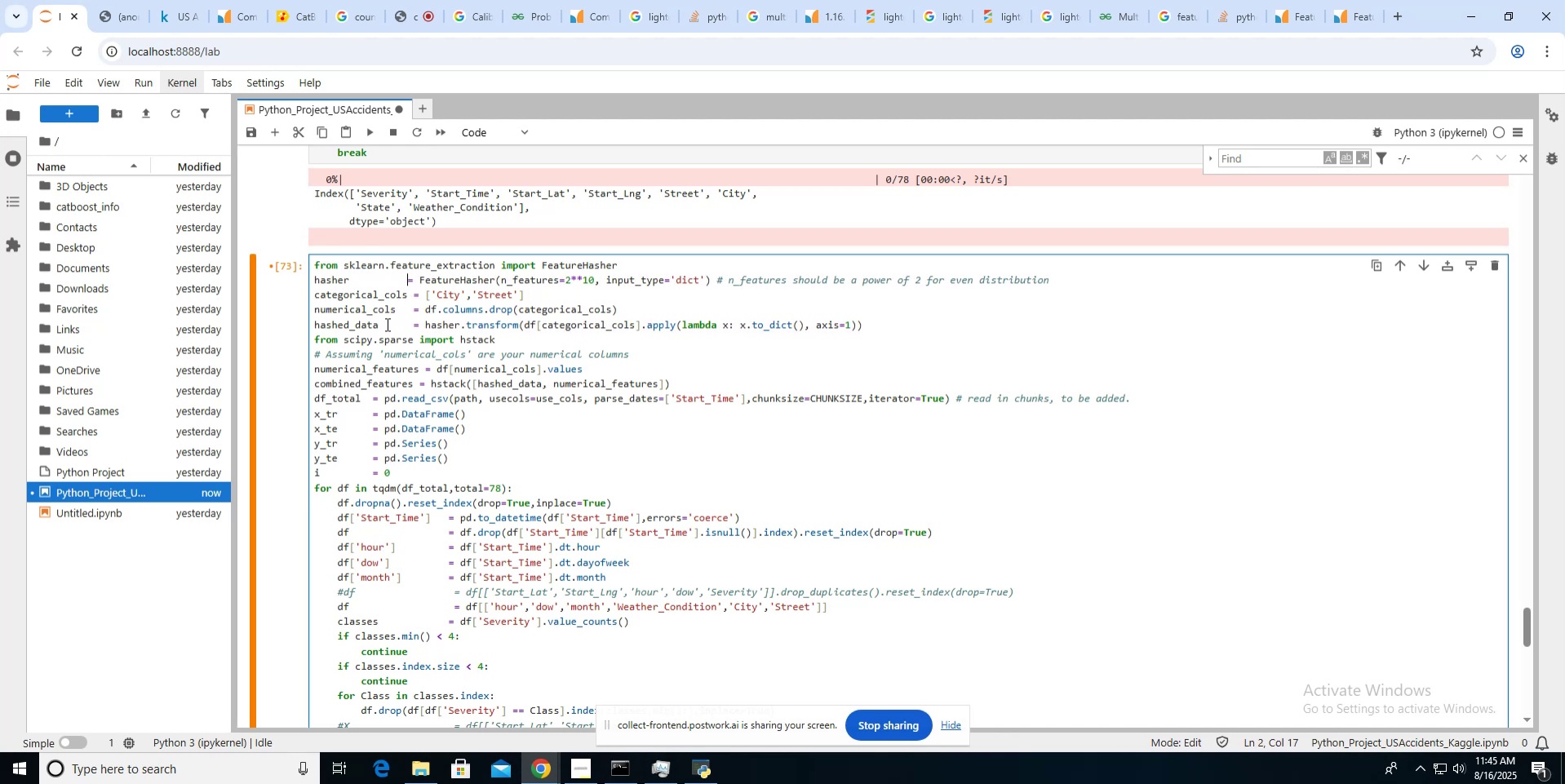 
key(Space)
 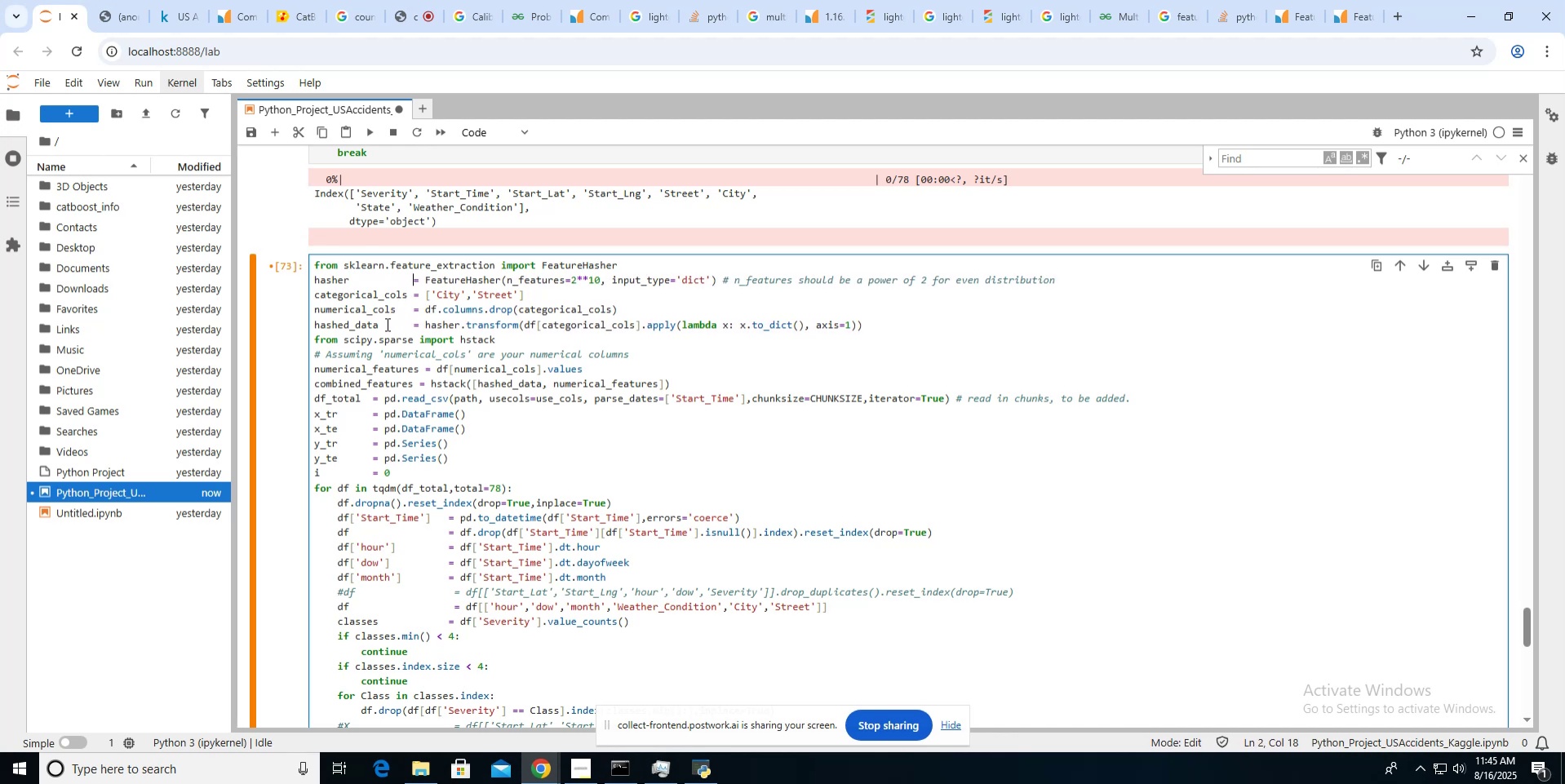 
key(ArrowDown)
 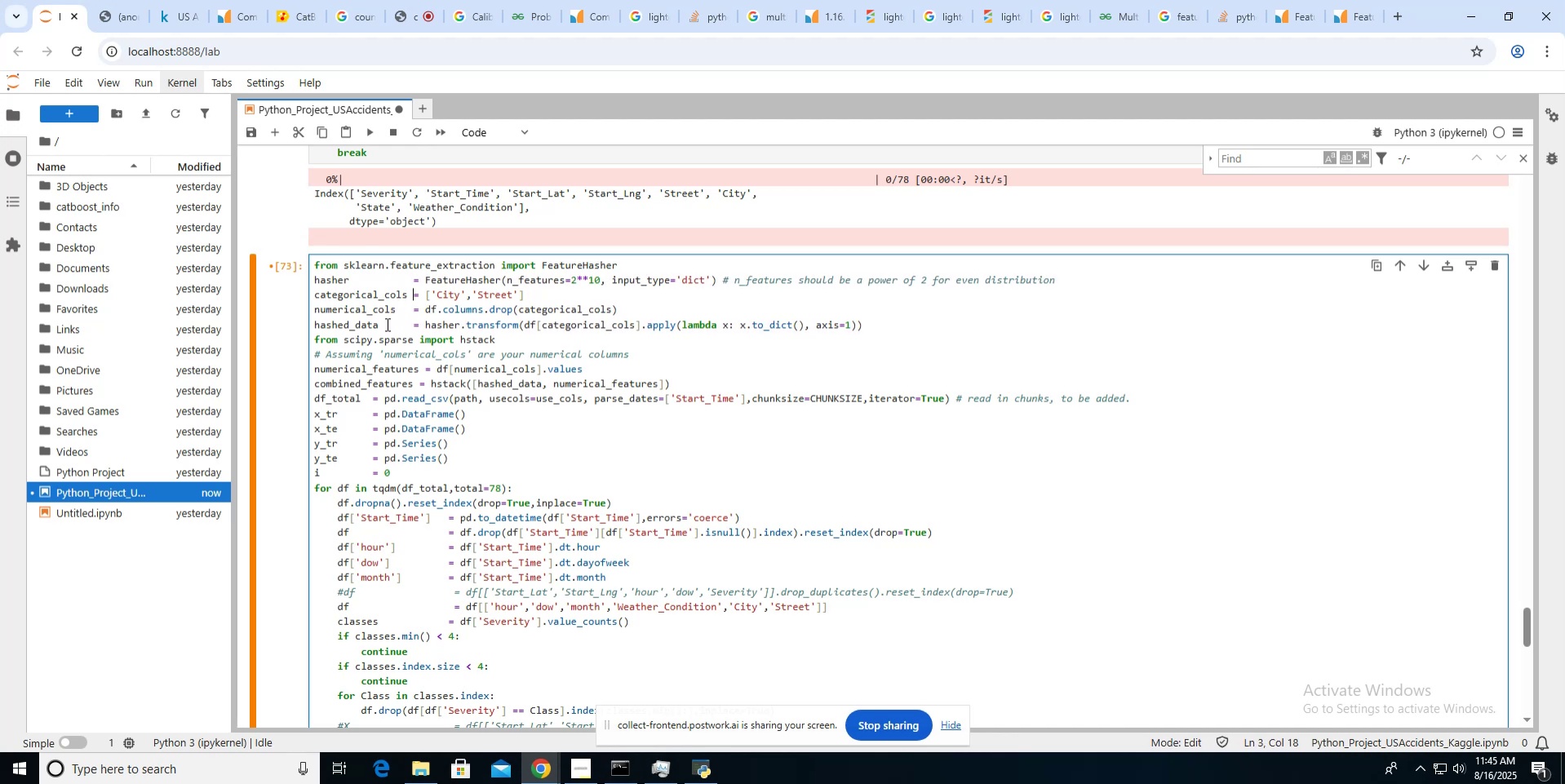 
key(ArrowDown)
 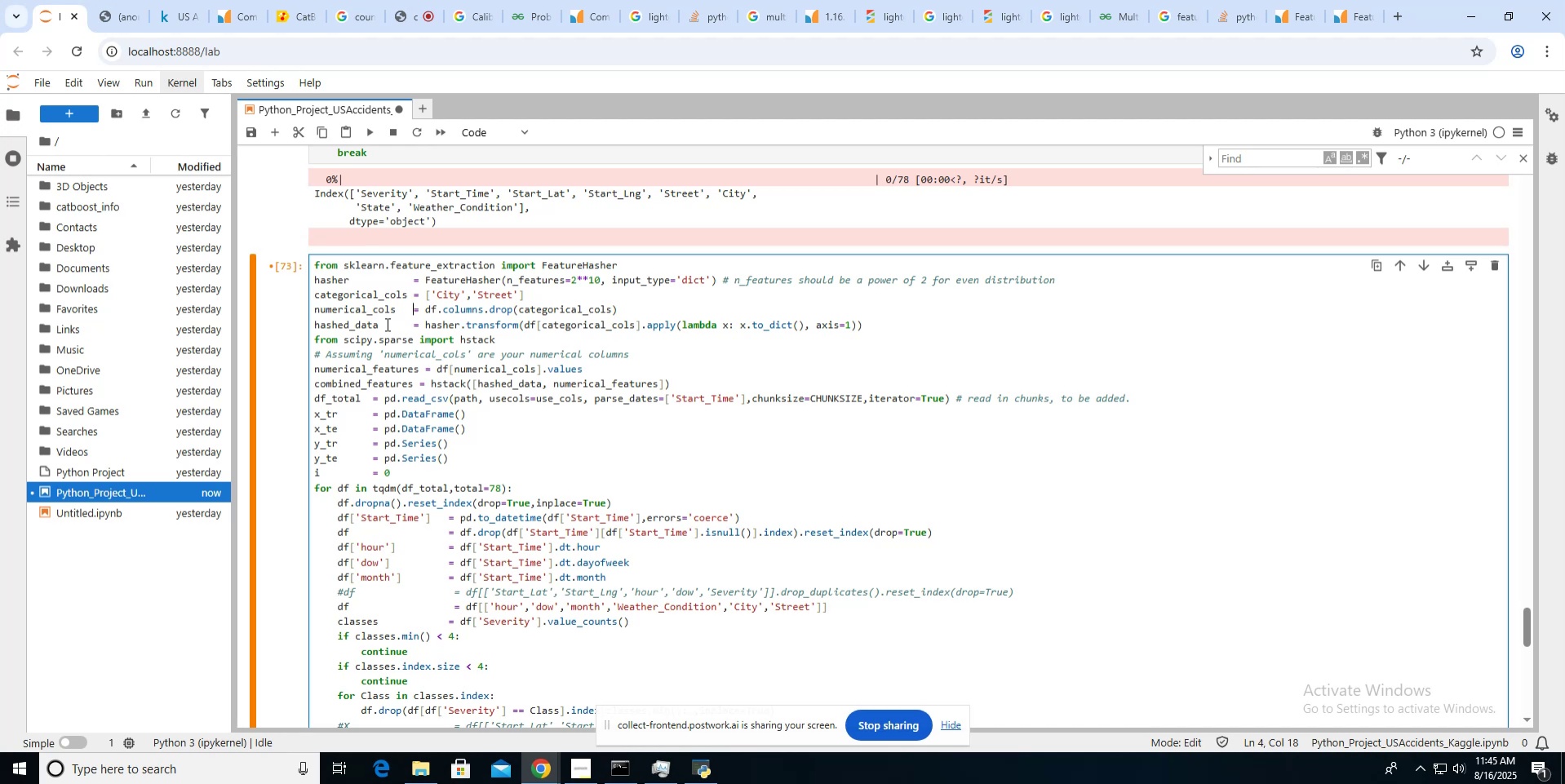 
key(ArrowDown)
 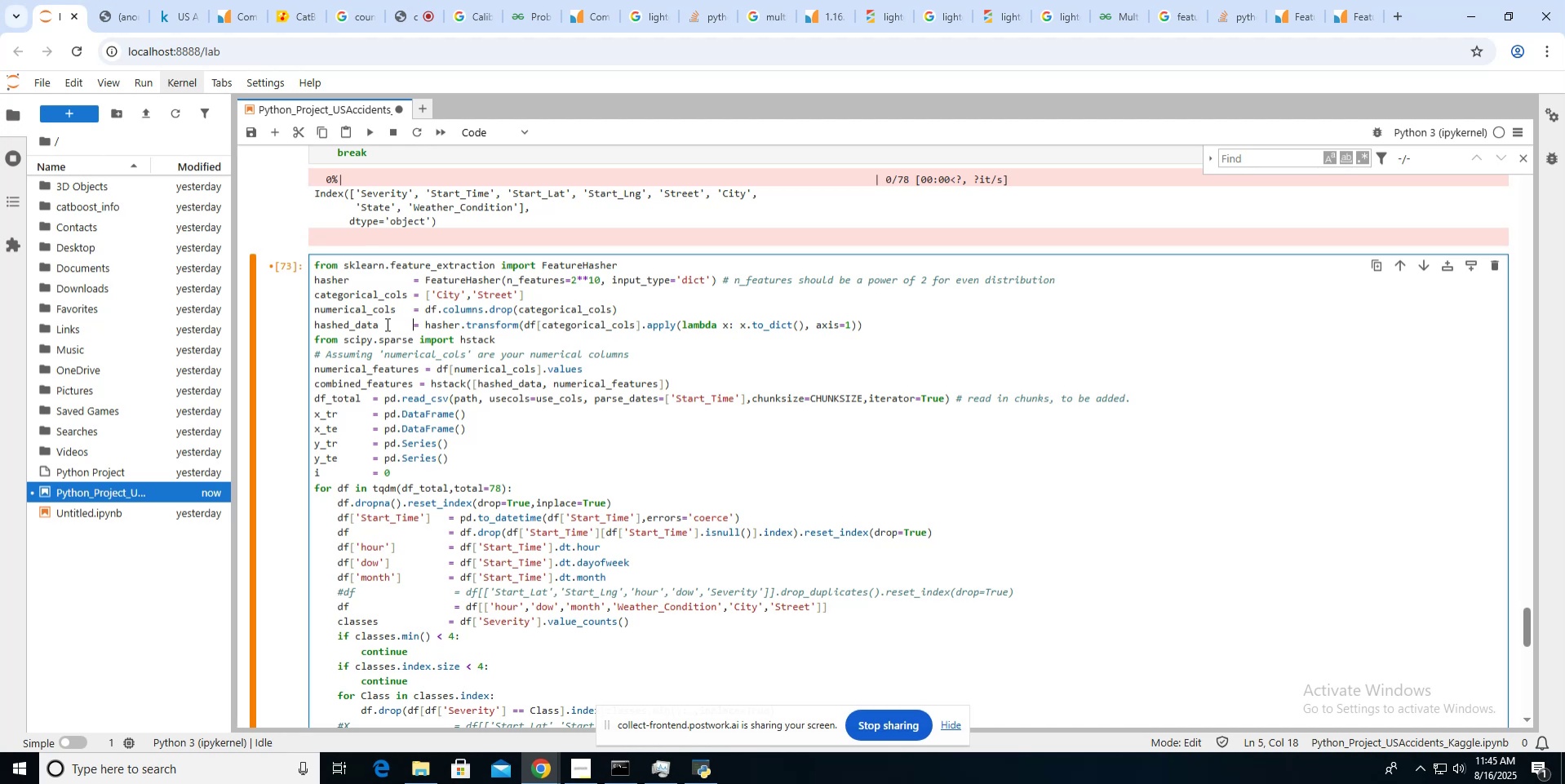 
key(ArrowDown)
 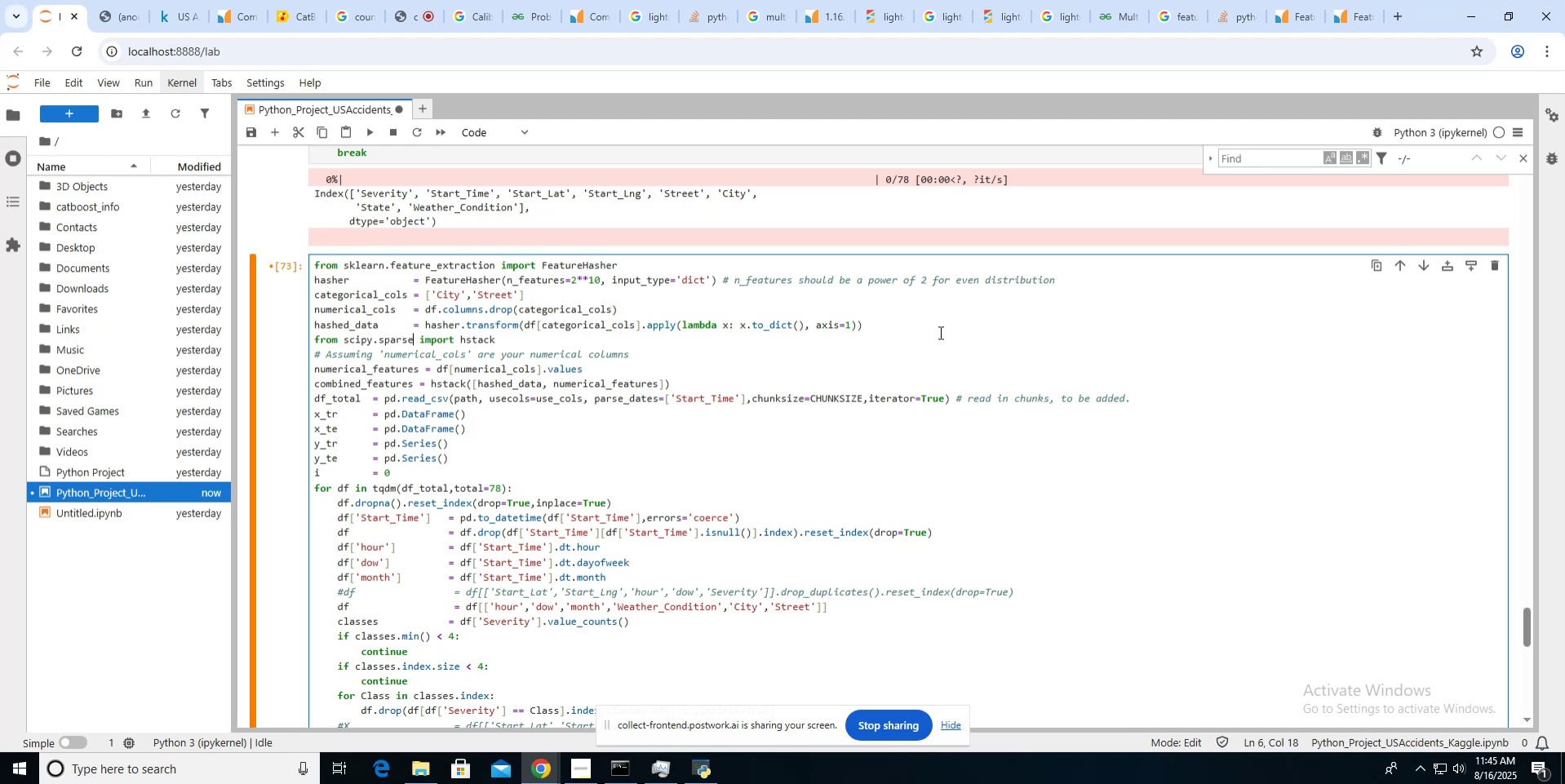 
left_click([939, 329])
 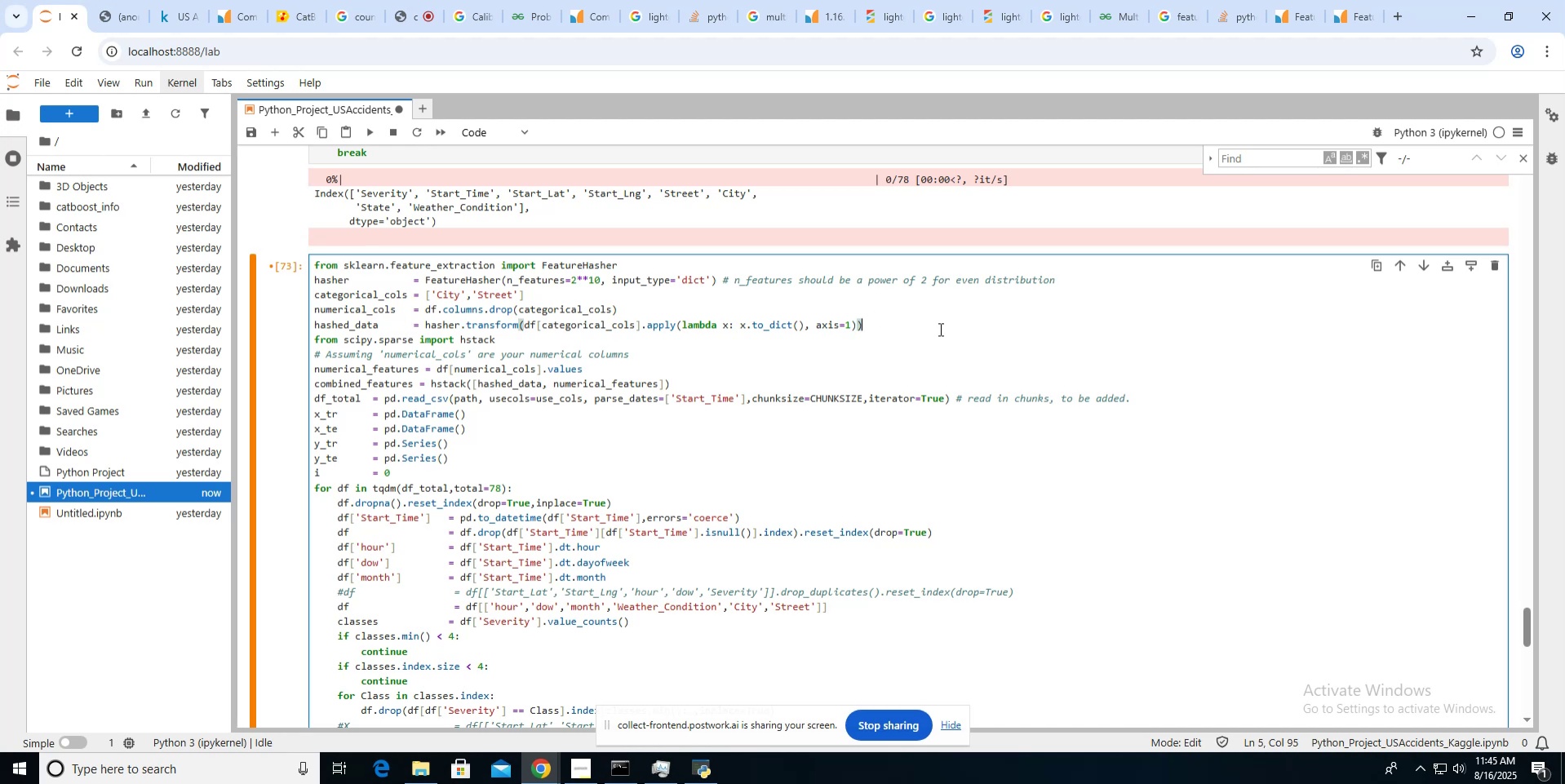 
key(Enter)
 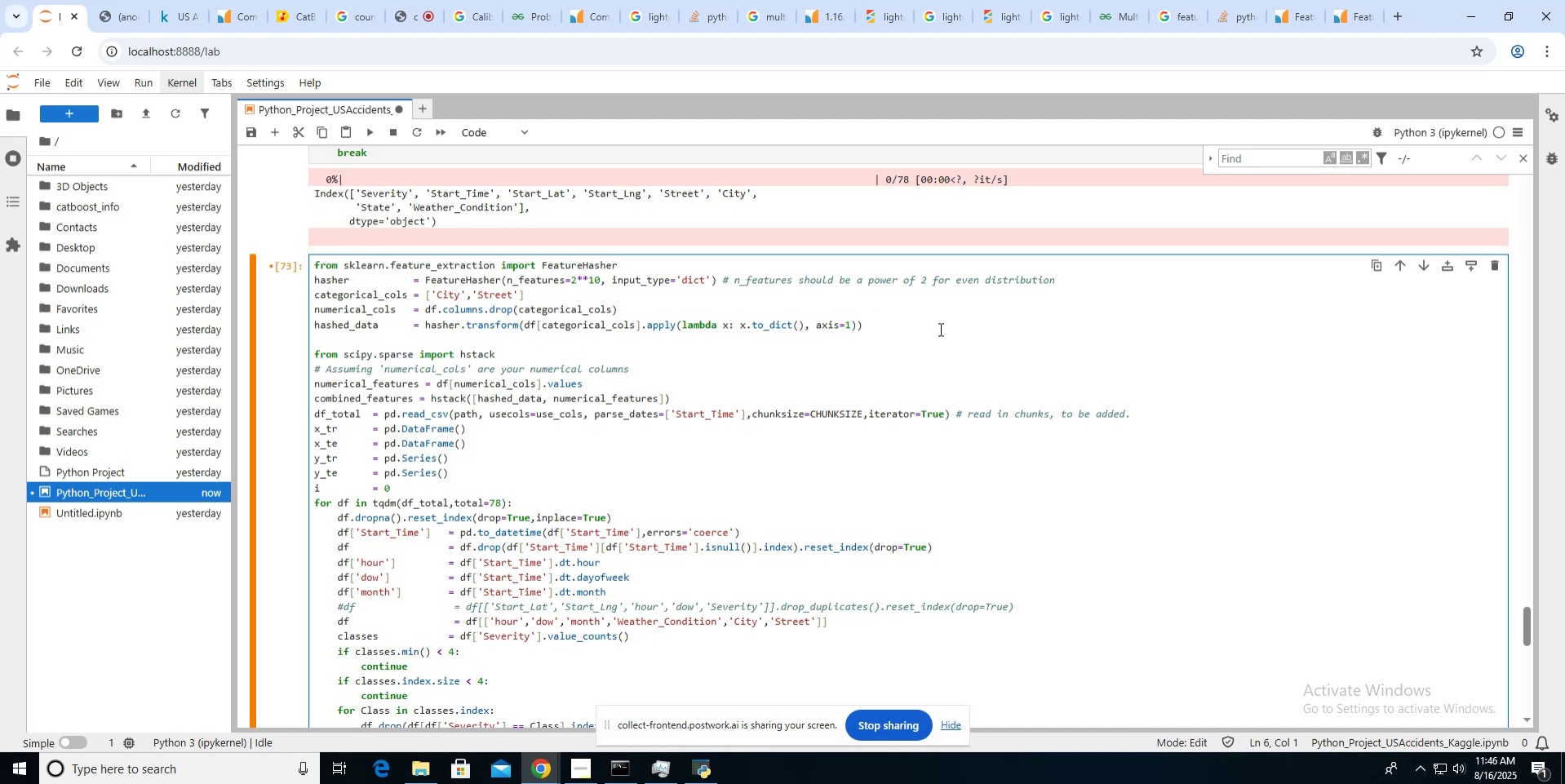 
scroll: coordinate [939, 329], scroll_direction: down, amount: 2.0
 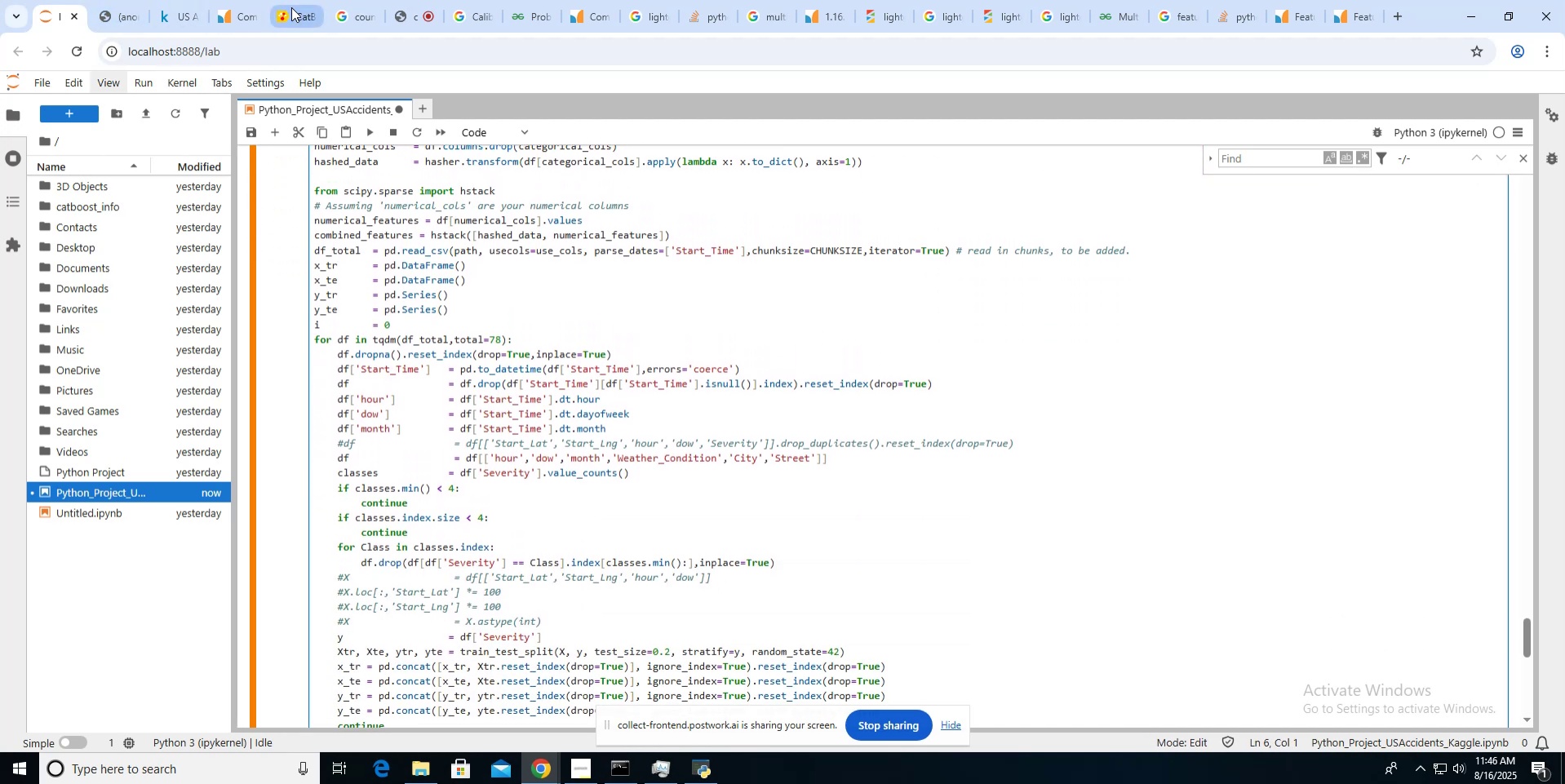 
left_click([408, 25])
 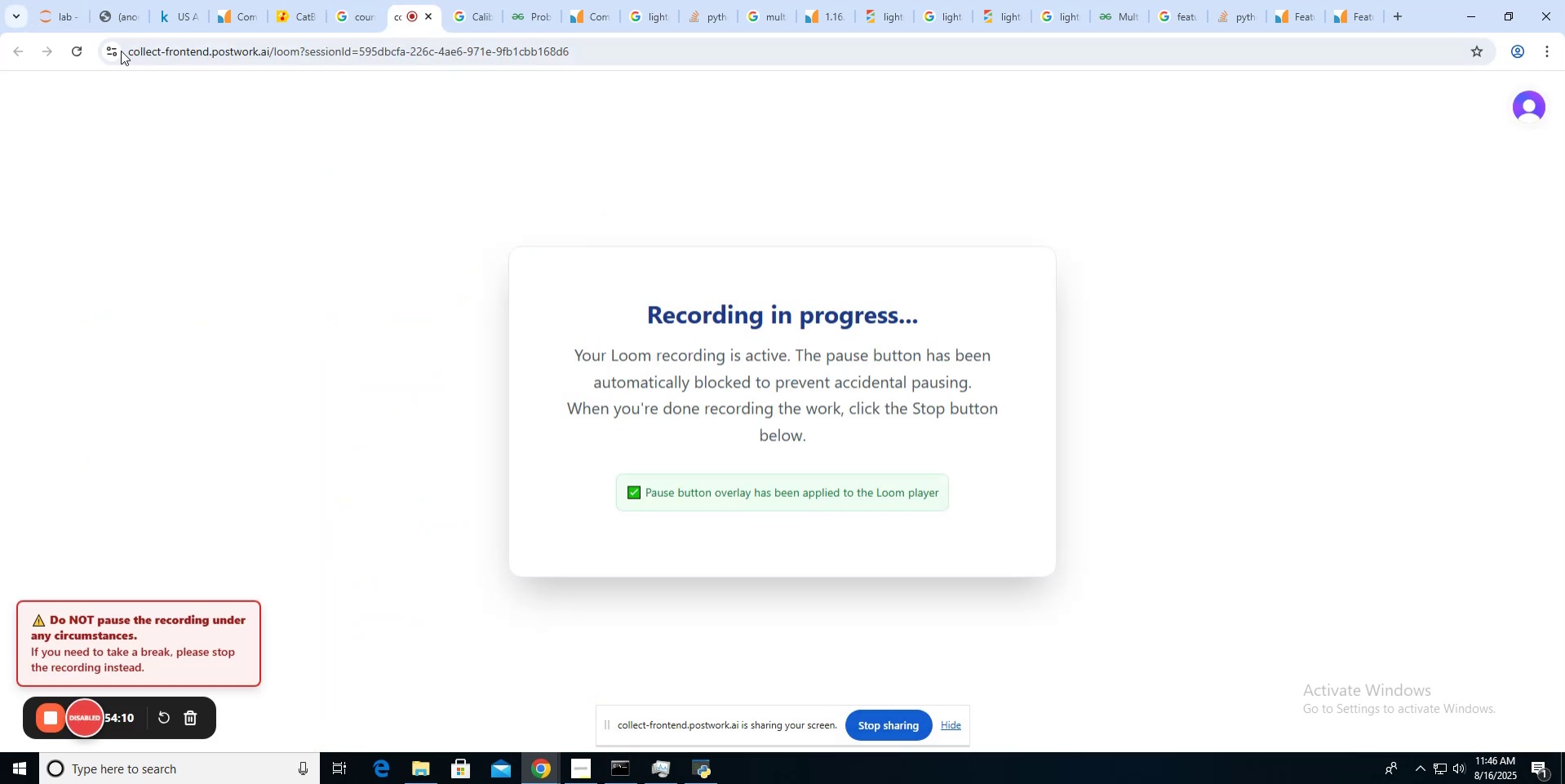 
left_click([78, 26])
 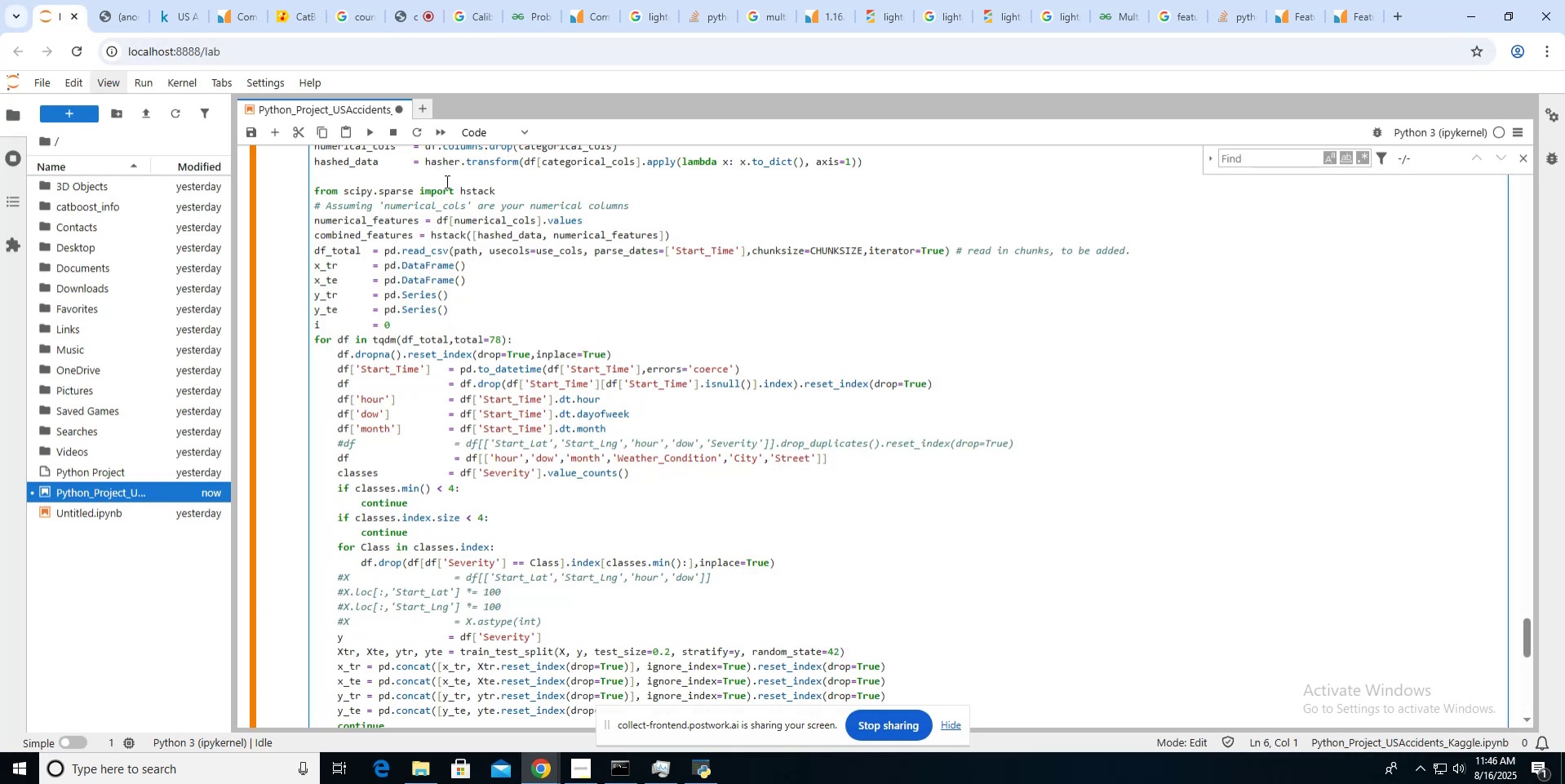 
scroll: coordinate [446, 181], scroll_direction: up, amount: 5.0
 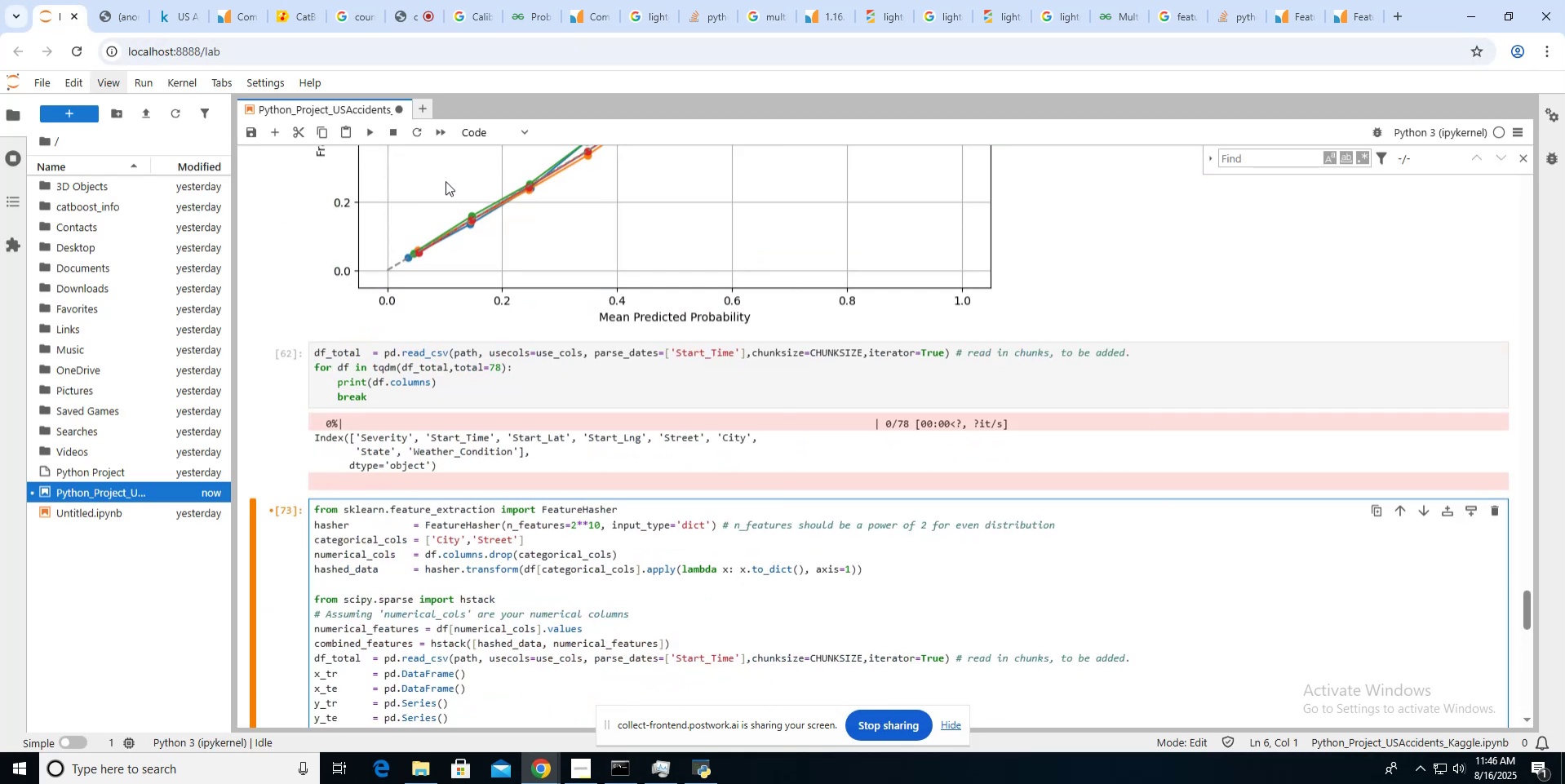 
scroll: coordinate [446, 181], scroll_direction: down, amount: 5.0
 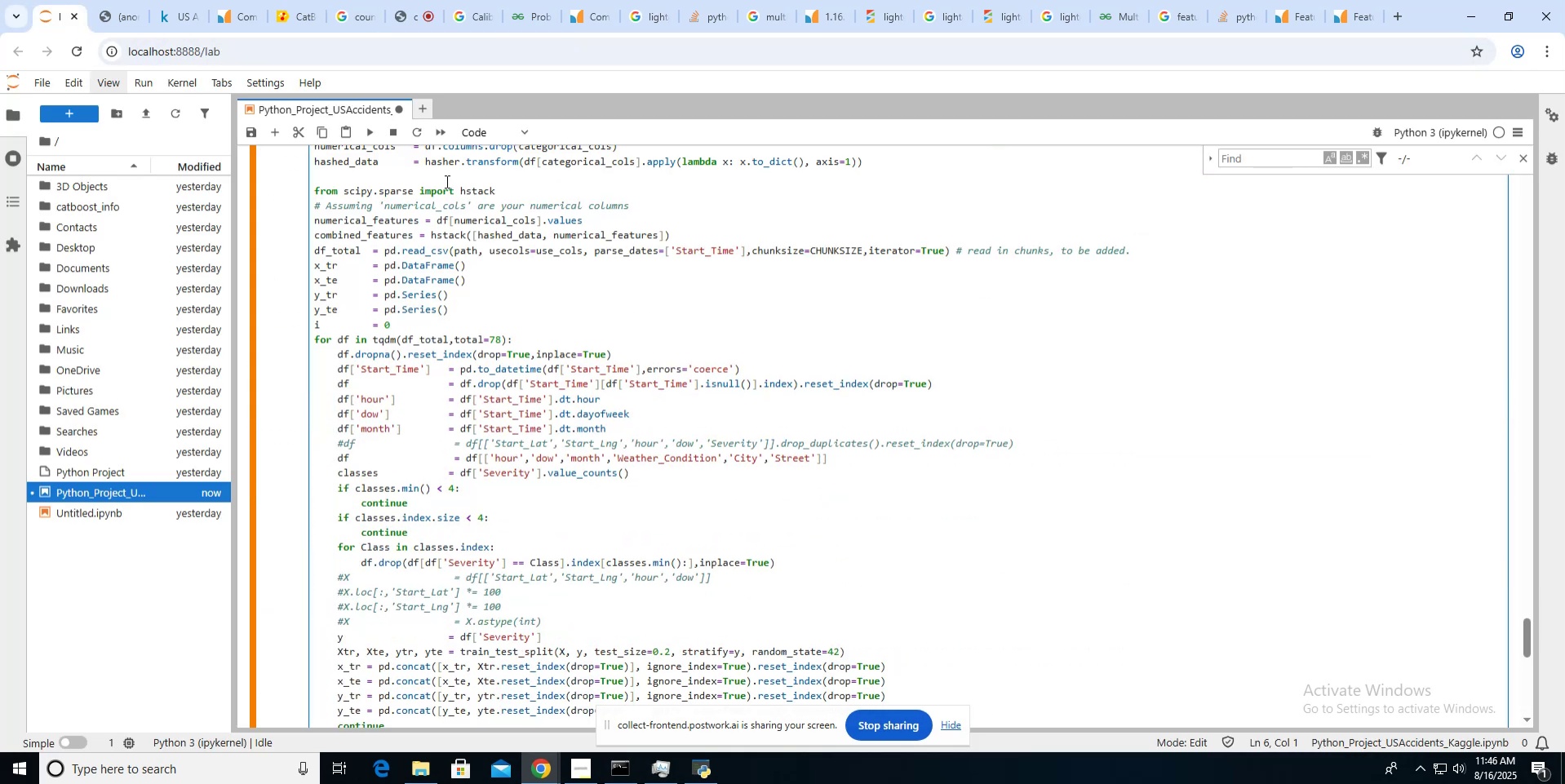 
scroll: coordinate [446, 181], scroll_direction: up, amount: 2.0
 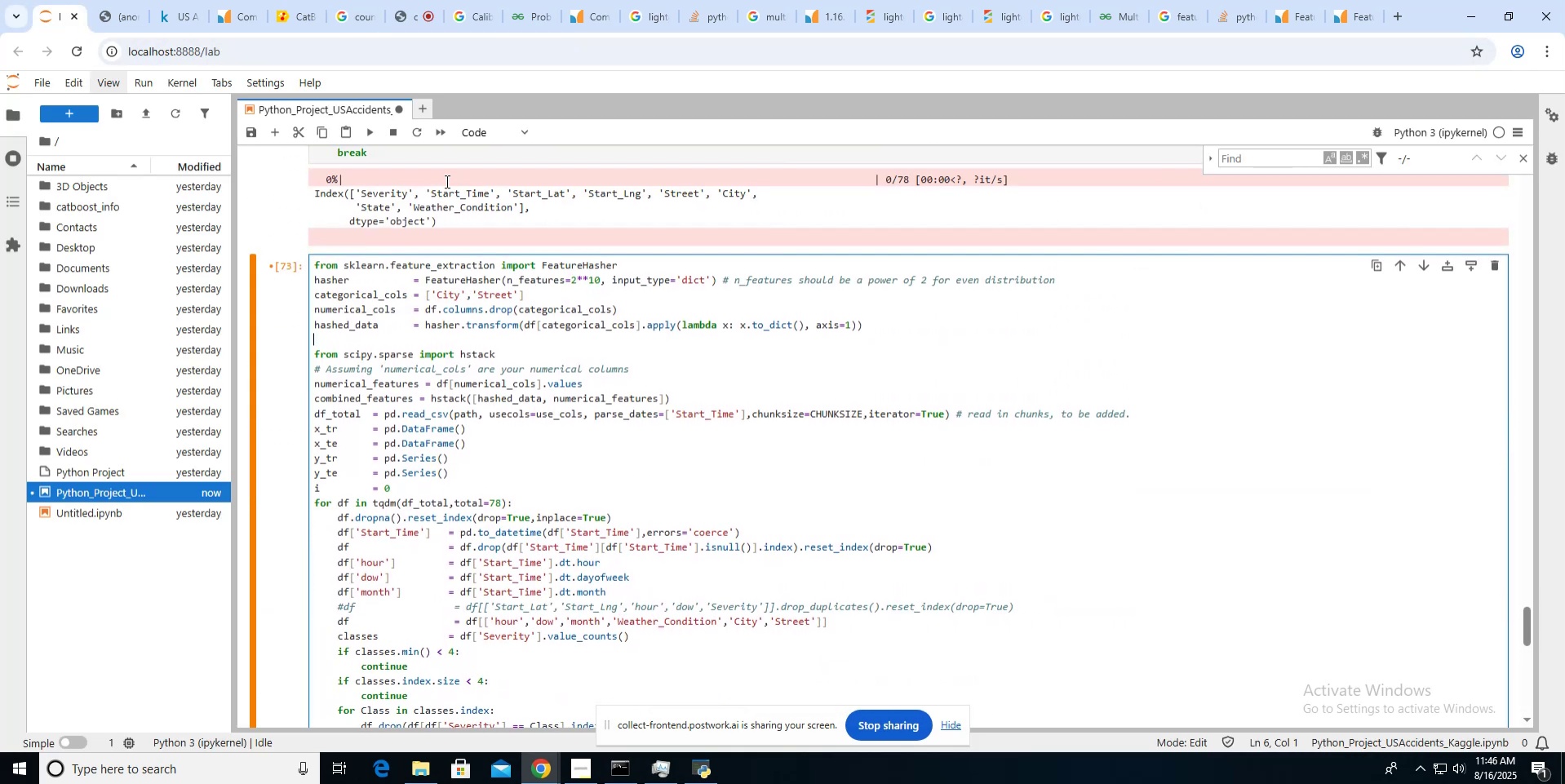 
scroll: coordinate [446, 181], scroll_direction: down, amount: 1.0
 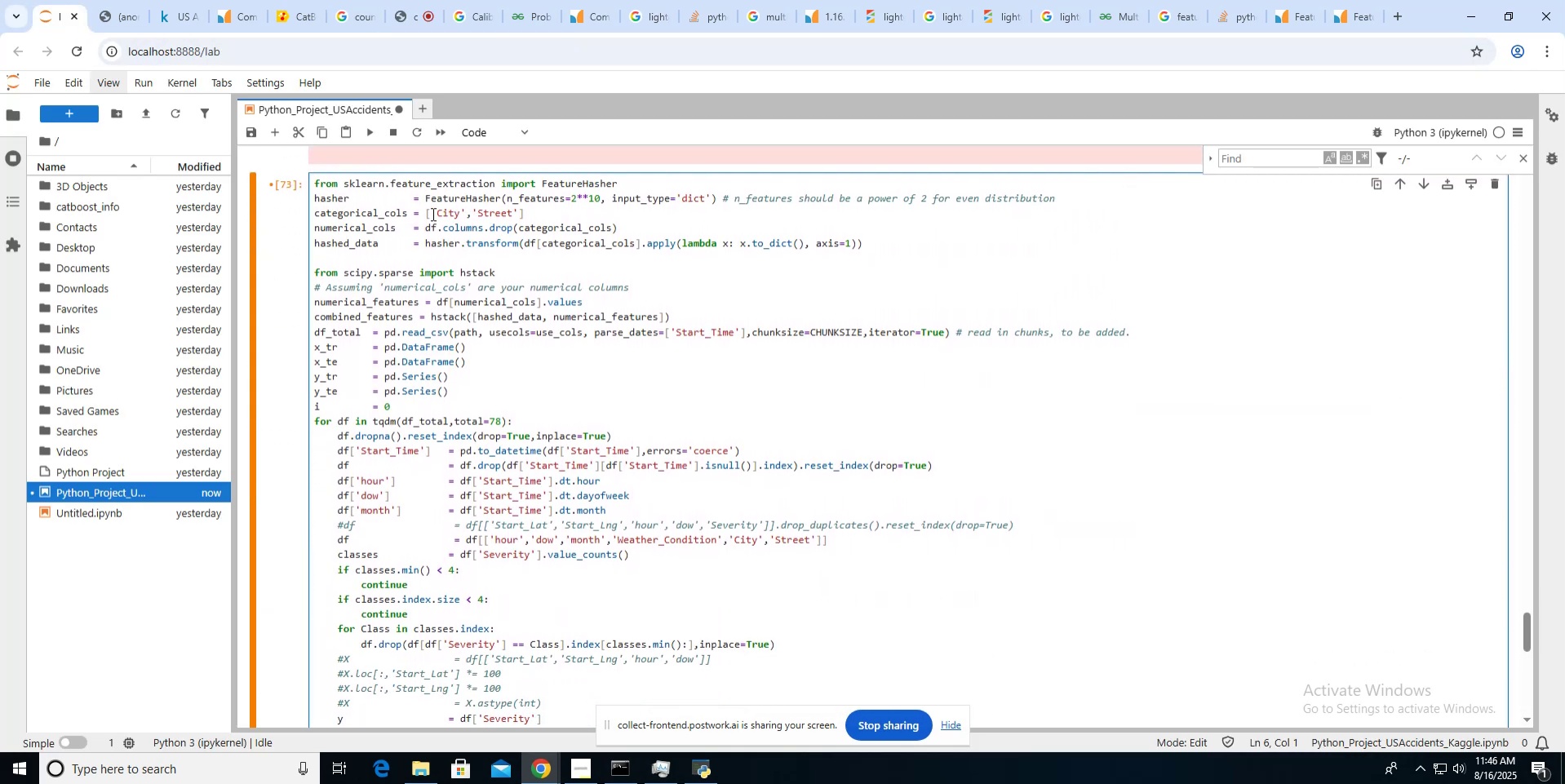 
left_click([419, 317])
 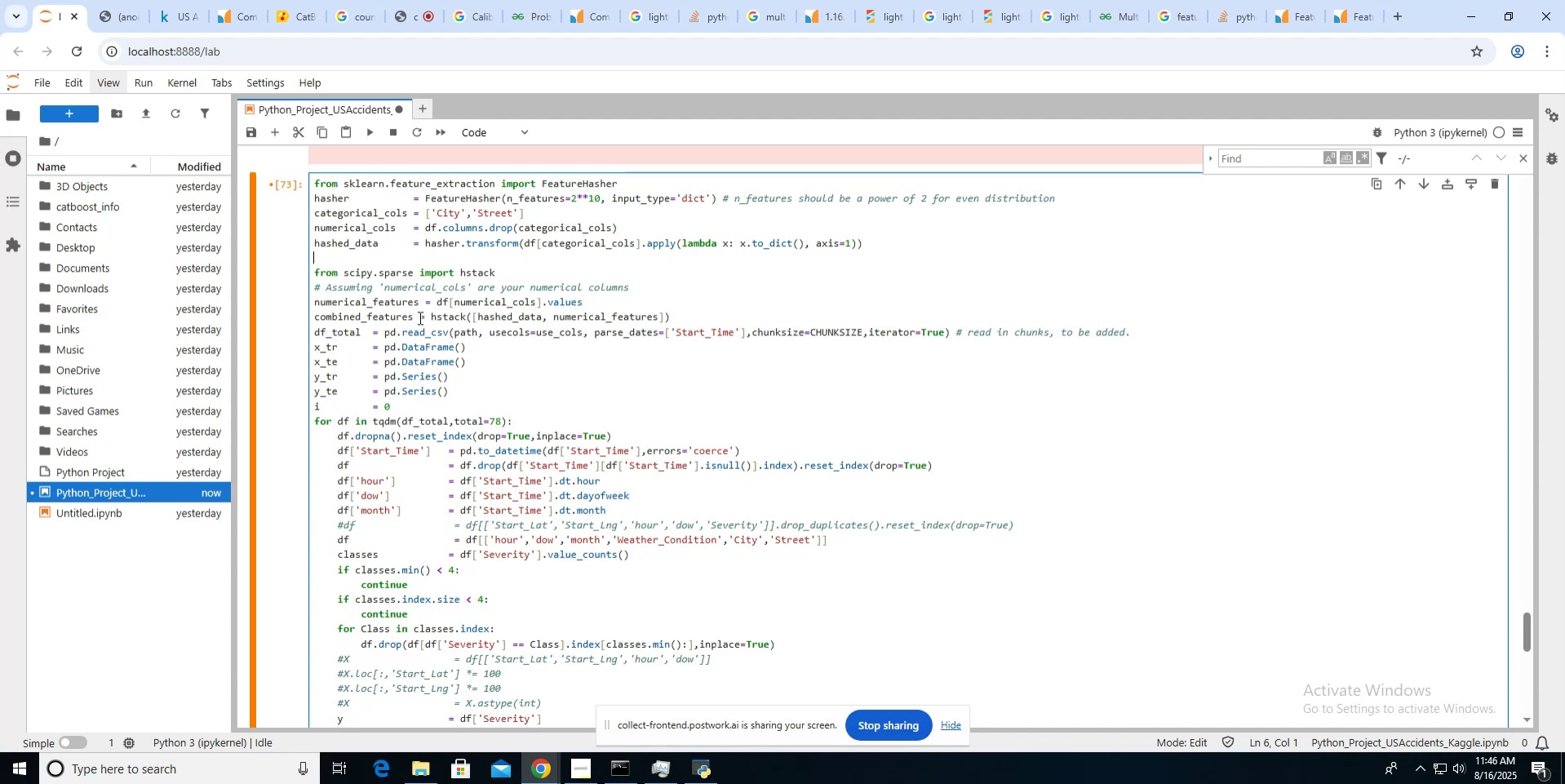 
key(Space)
 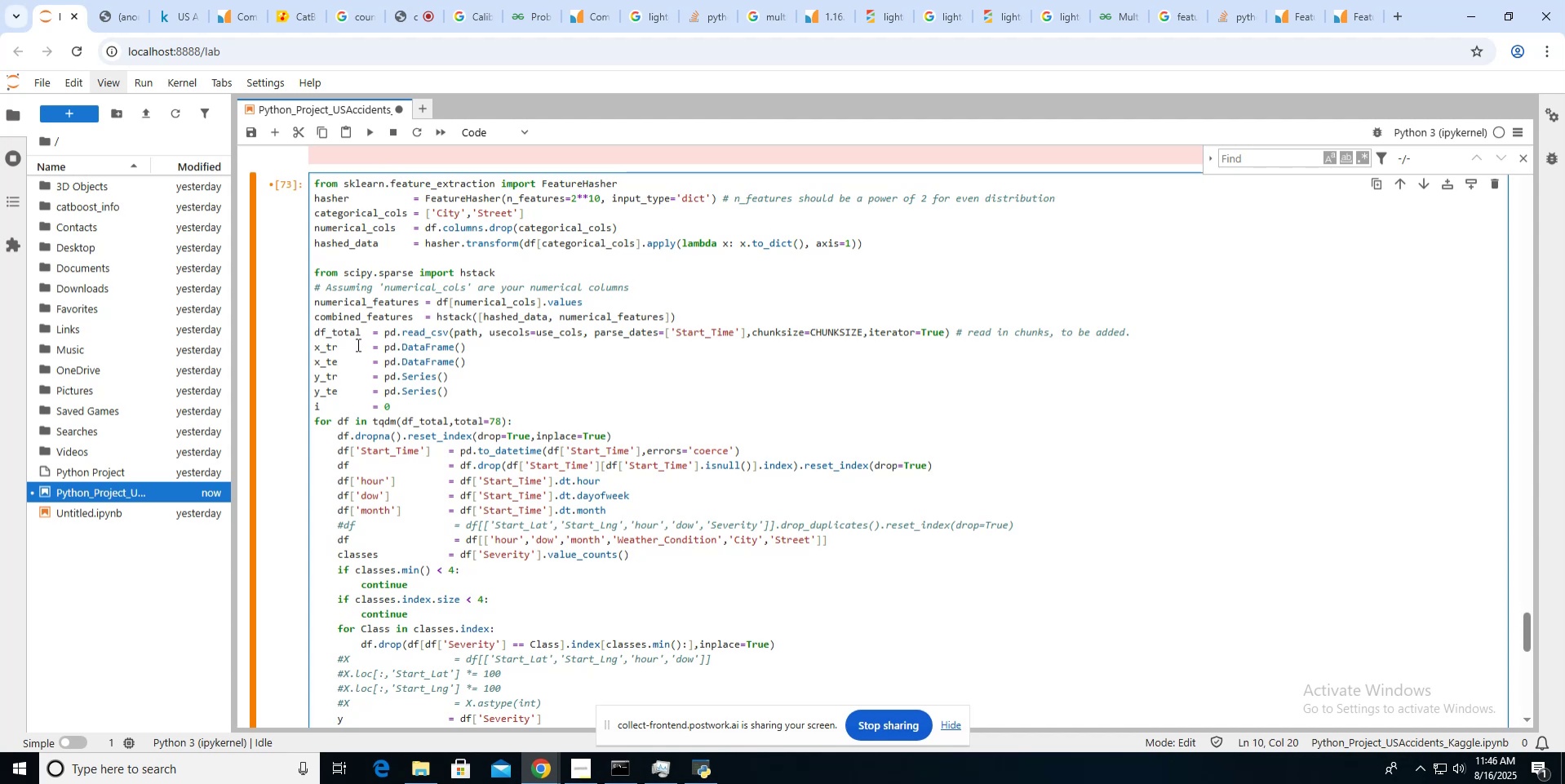 
left_click([707, 313])
 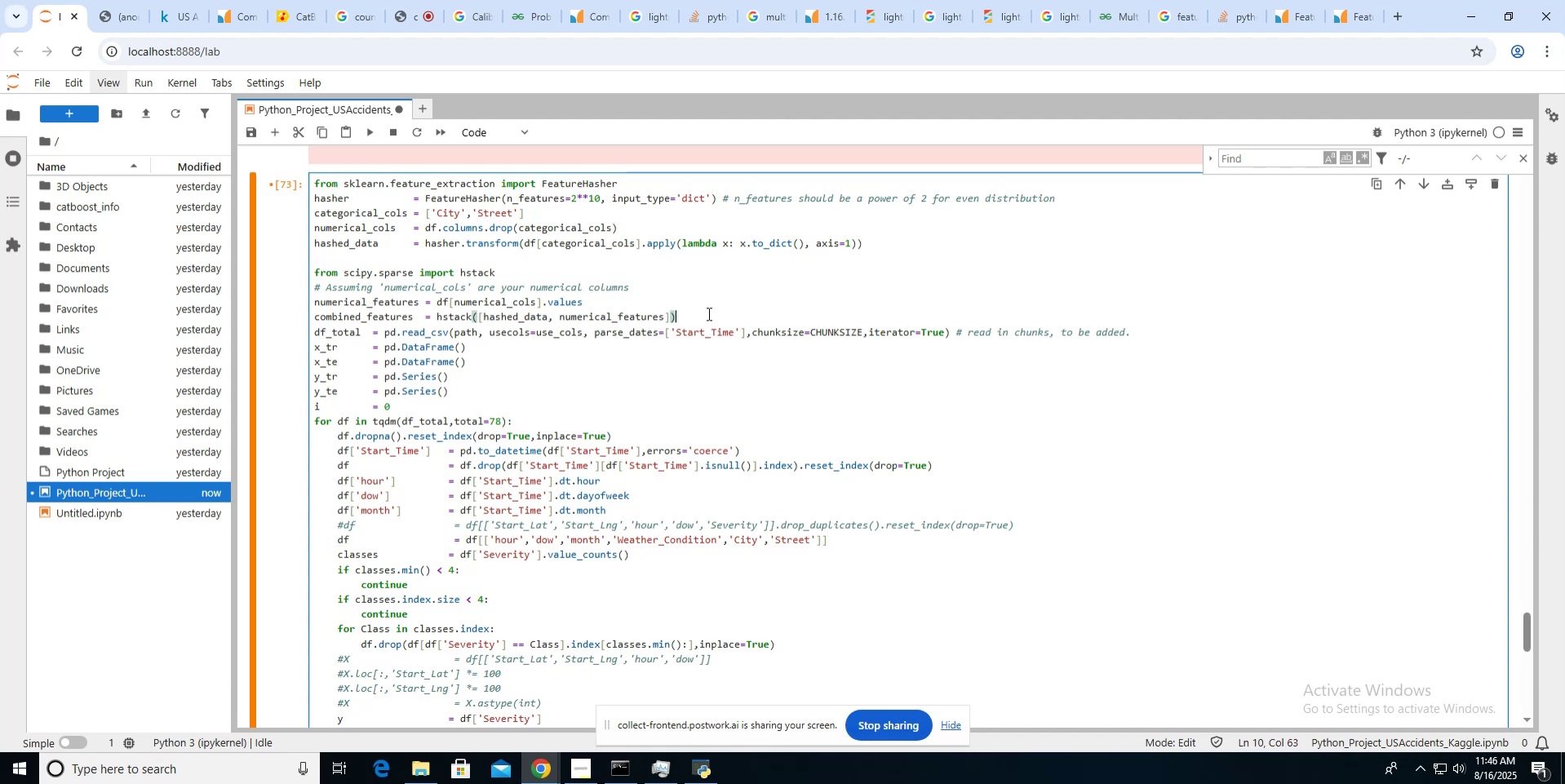 
key(Enter)
 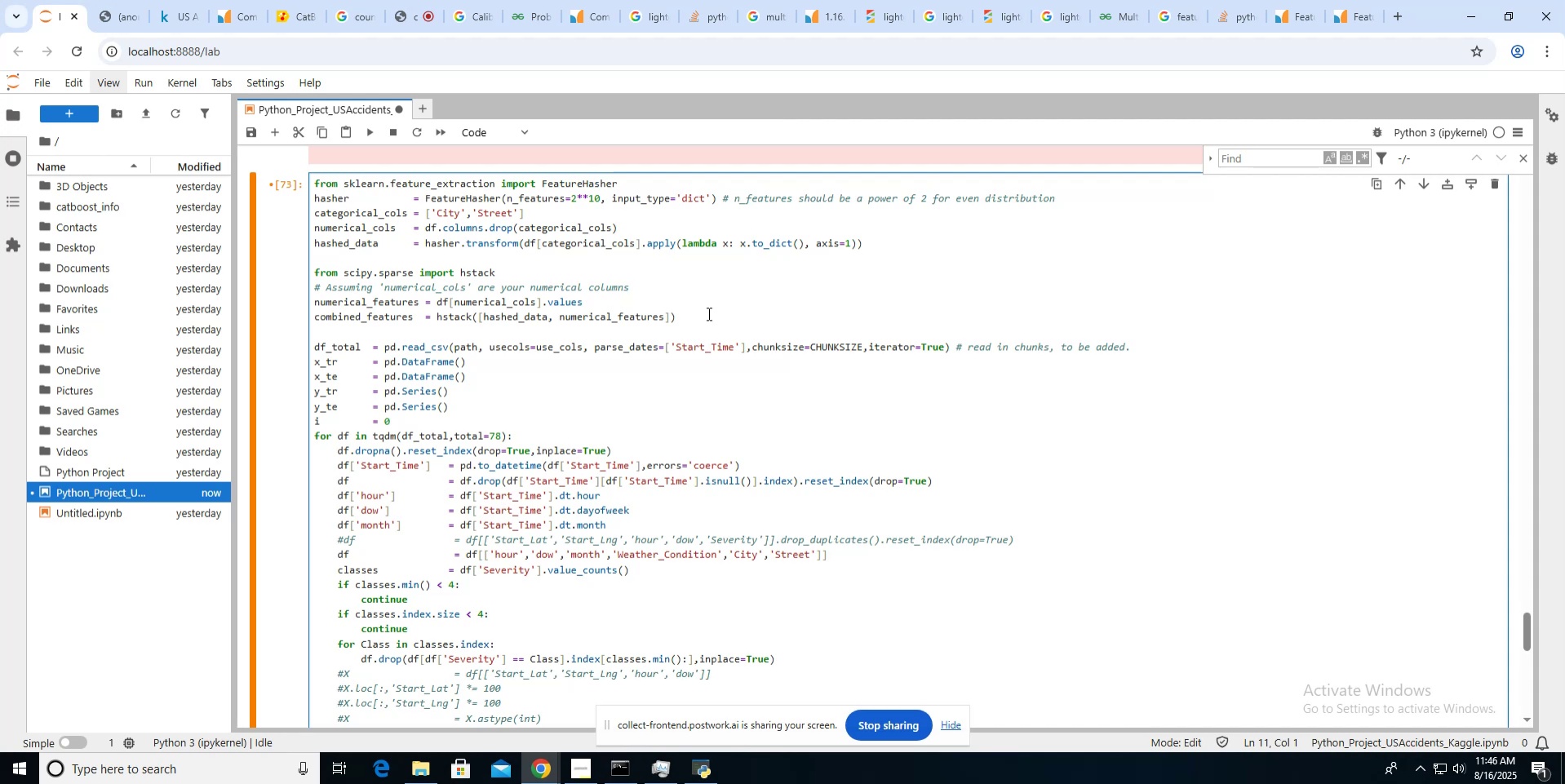 
wait(20.27)
 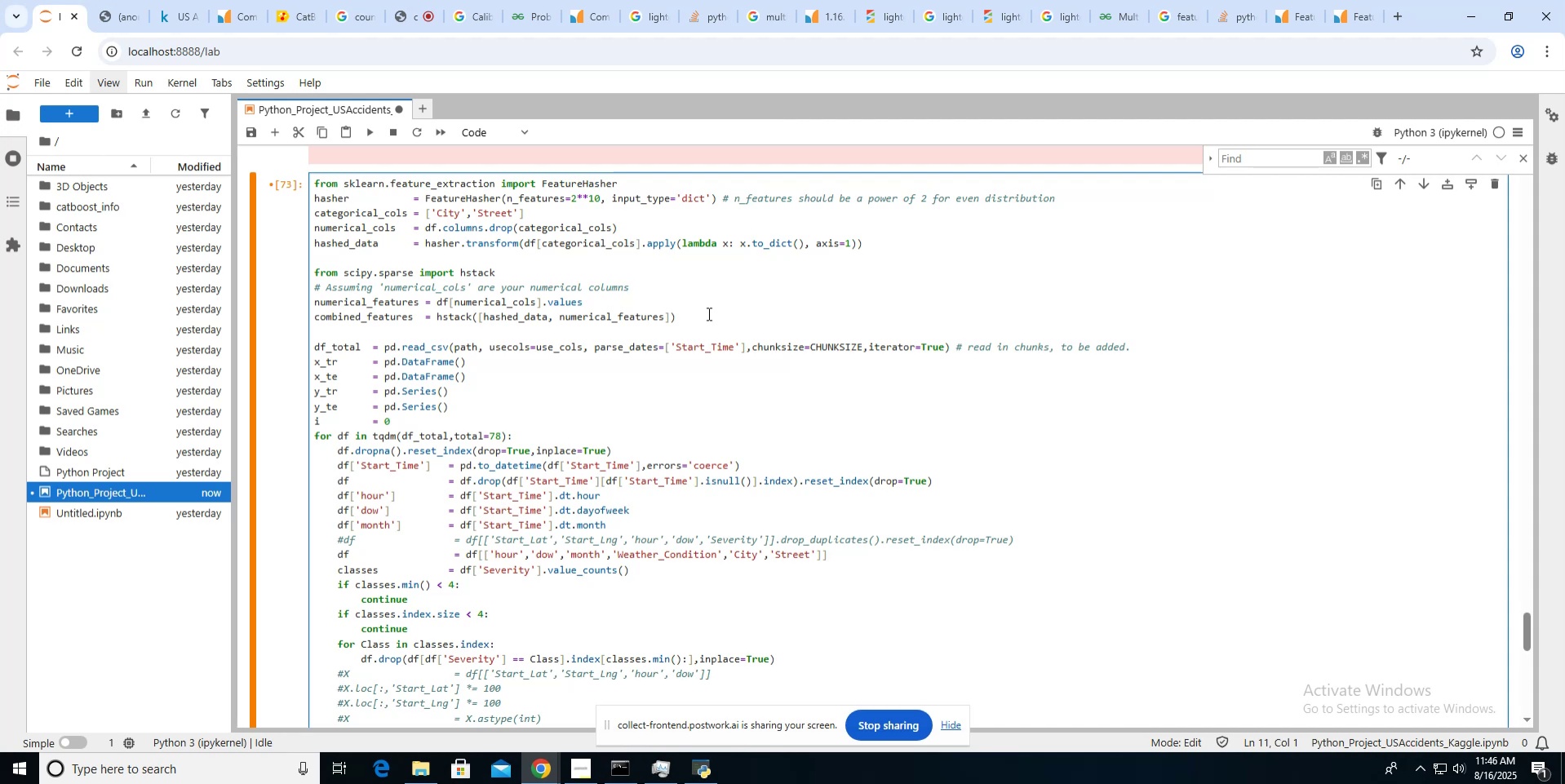 
key(ArrowUp)
 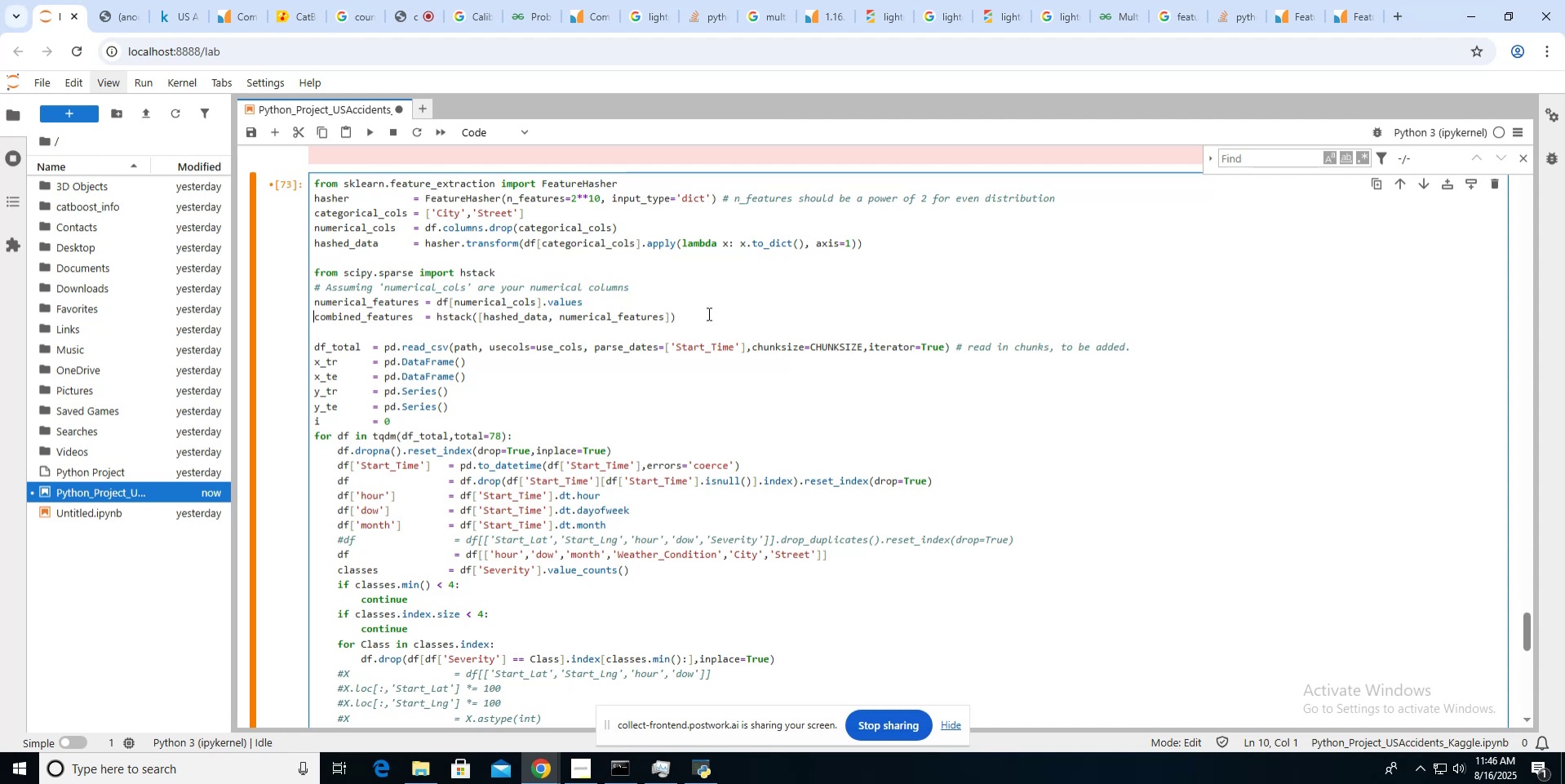 
key(ArrowUp)
 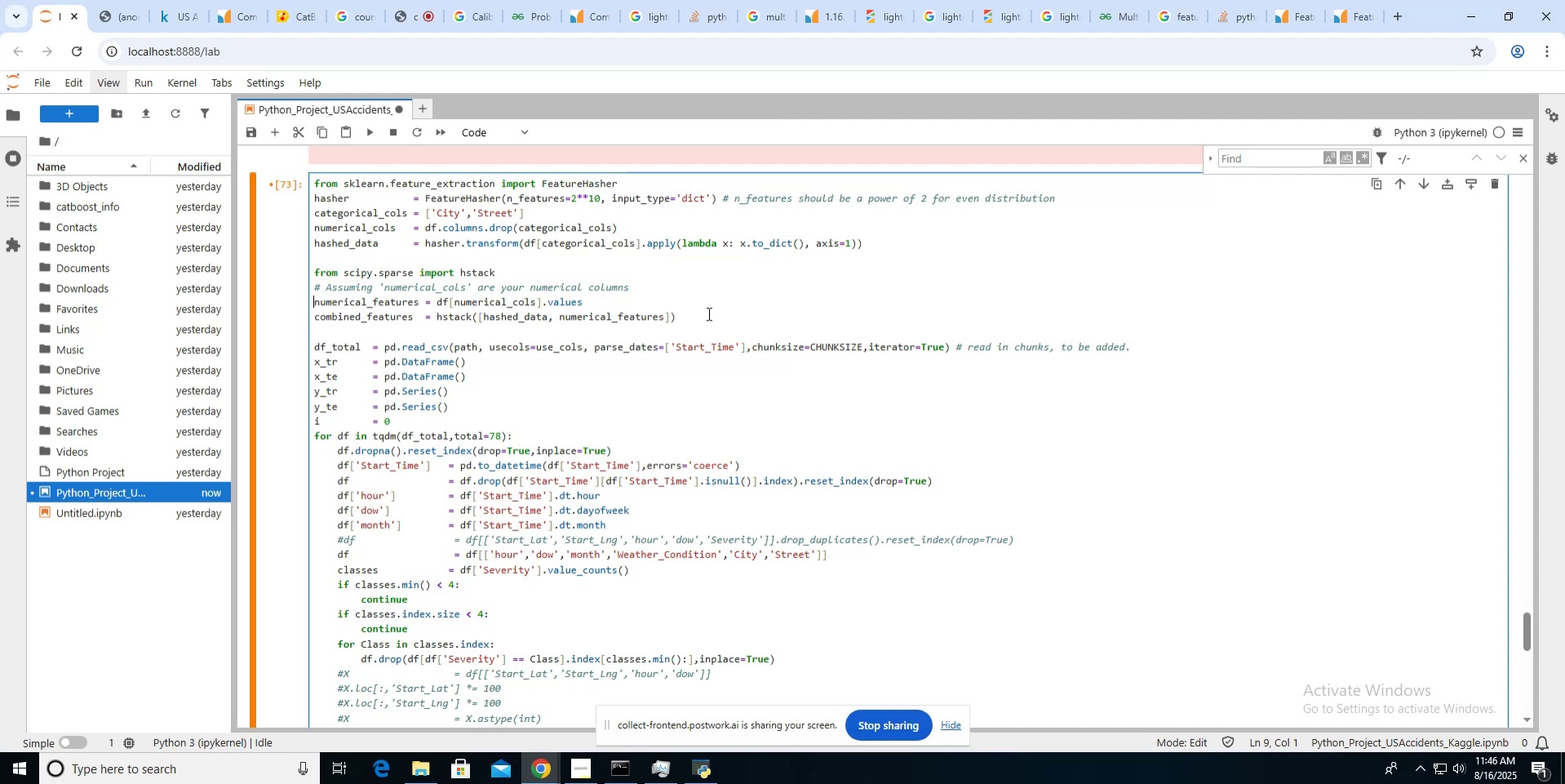 
key(ArrowUp)
 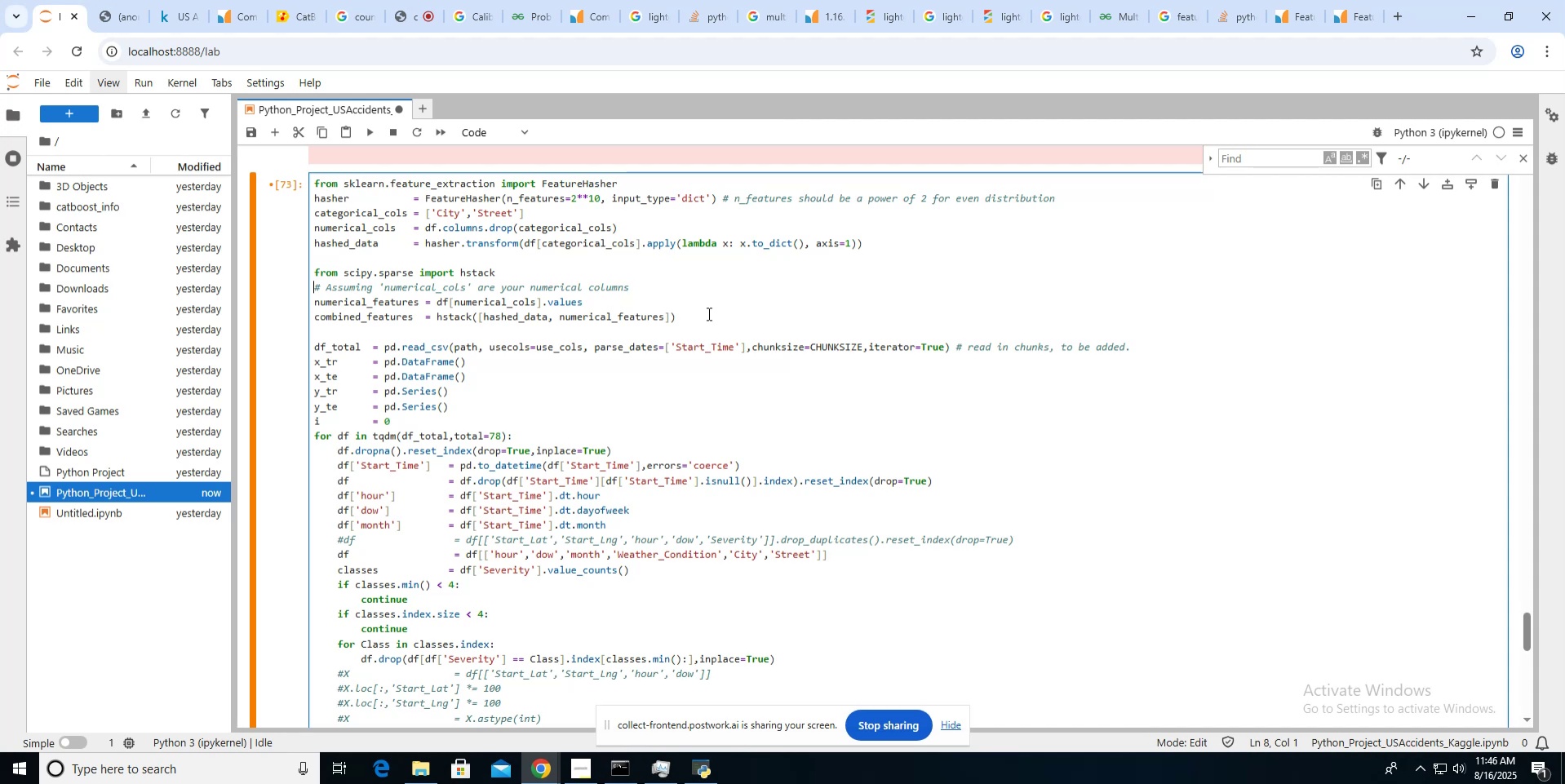 
key(ArrowUp)
 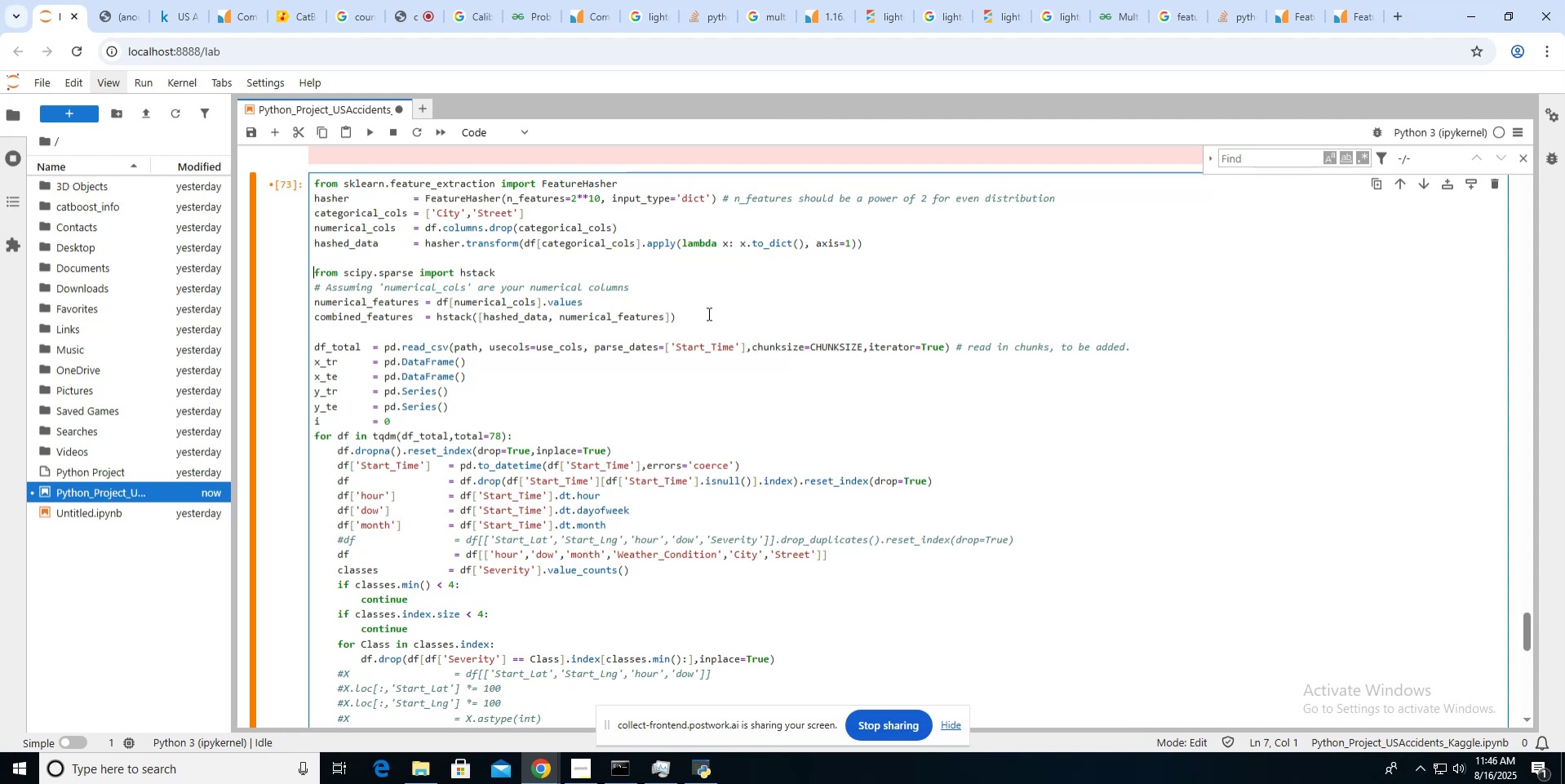 
key(ArrowUp)
 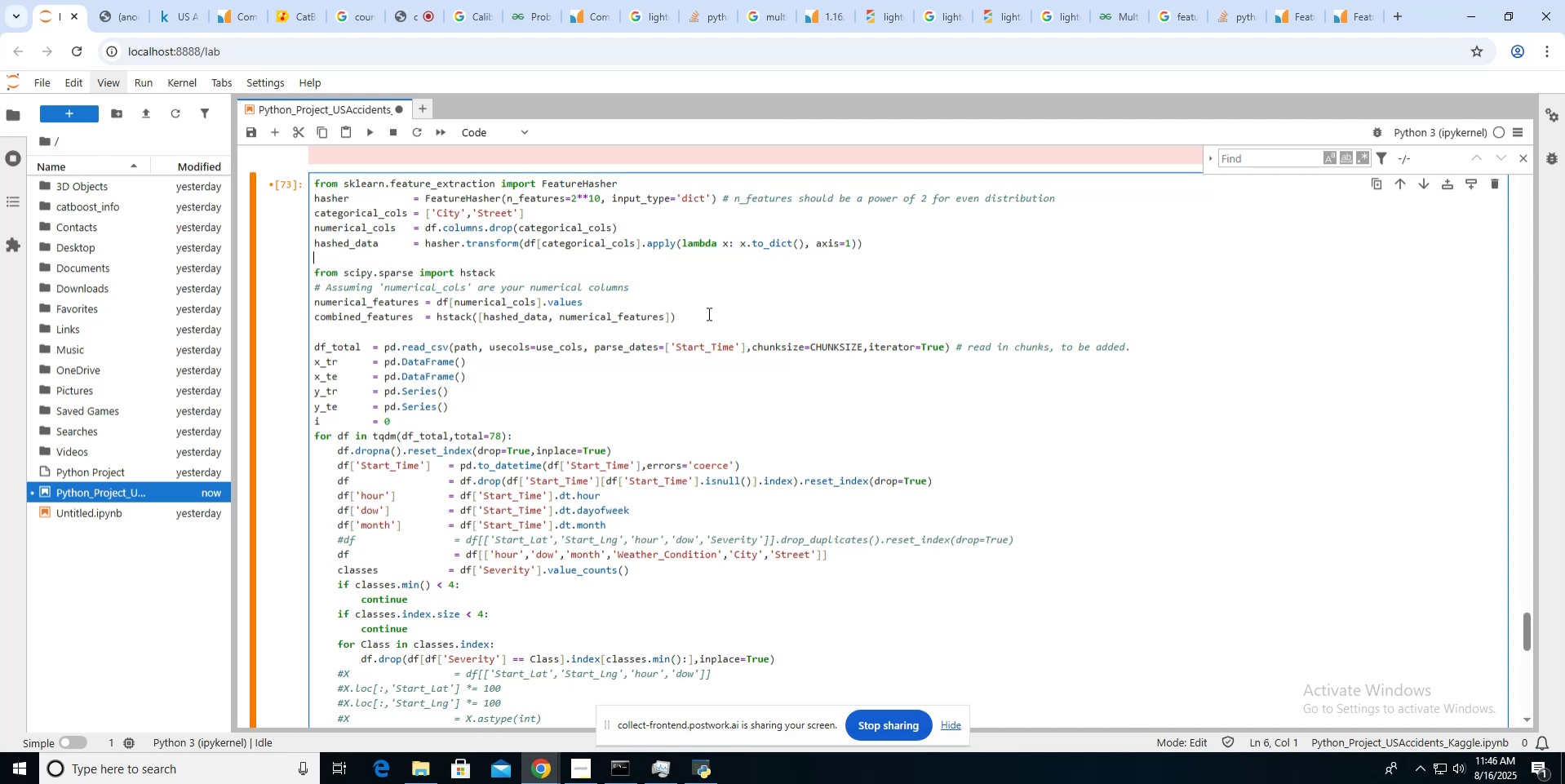 
key(ArrowUp)
 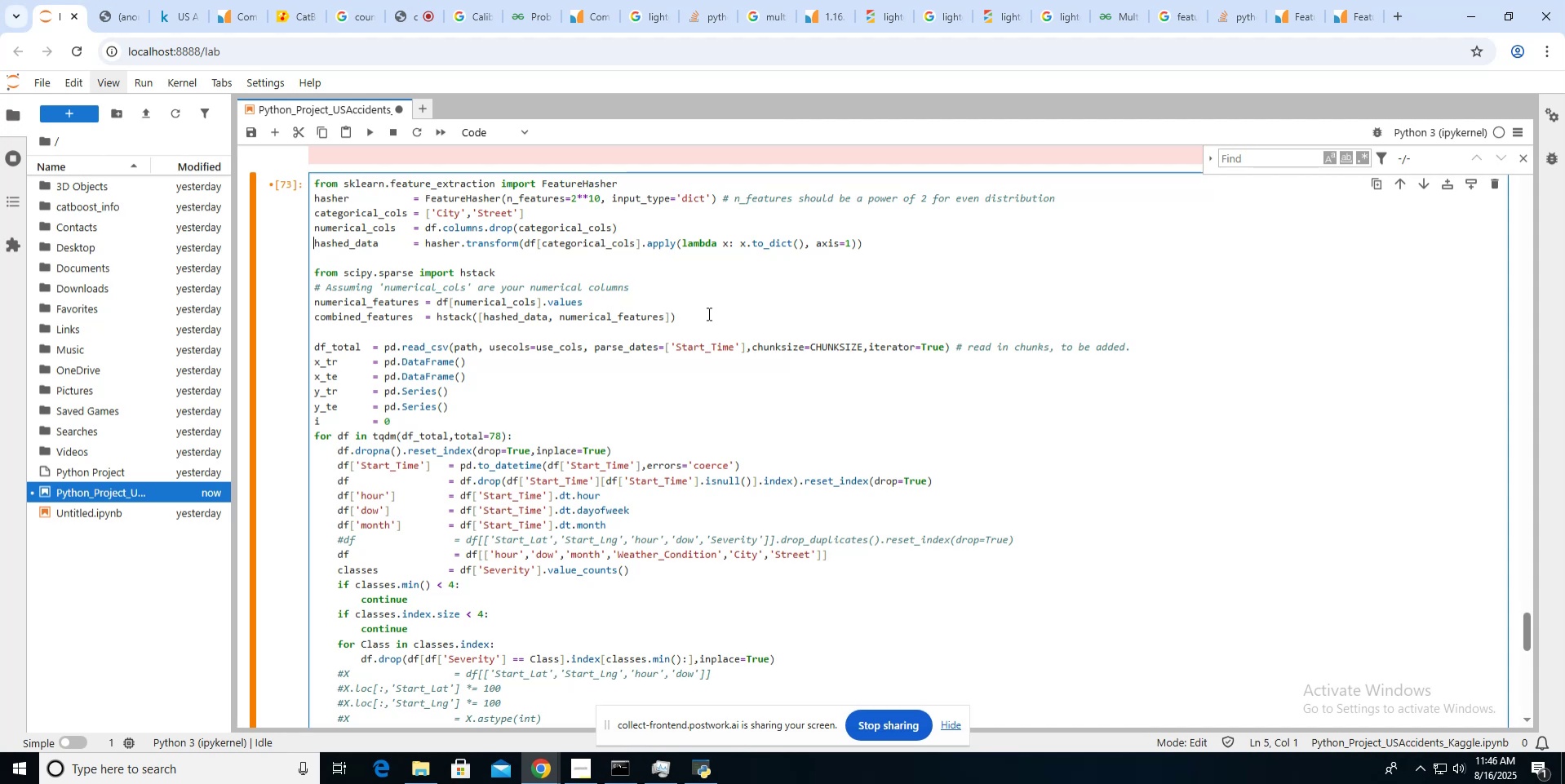 
key(Shift+ArrowDown)
 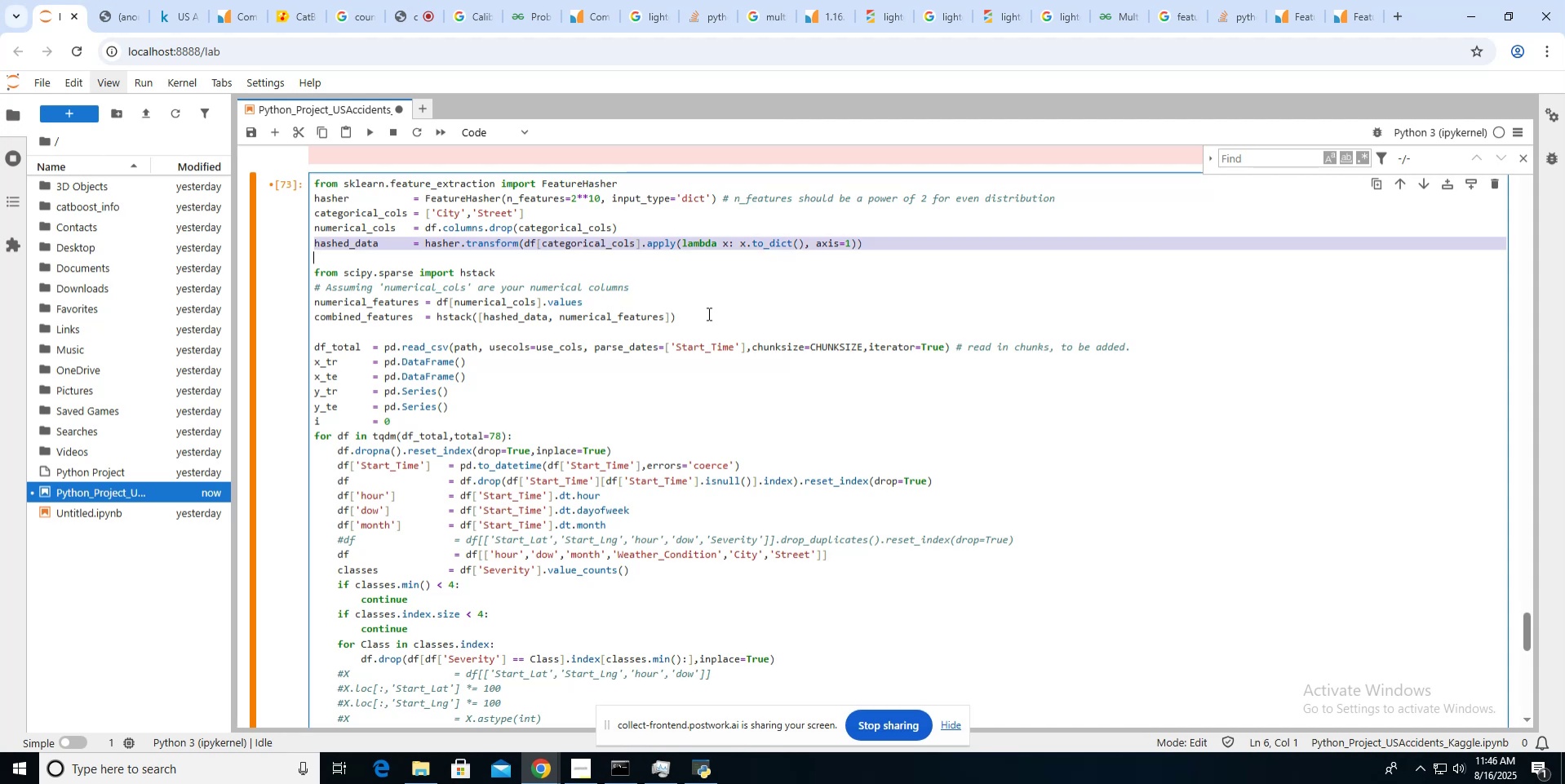 
key(Control+Shift+X)
 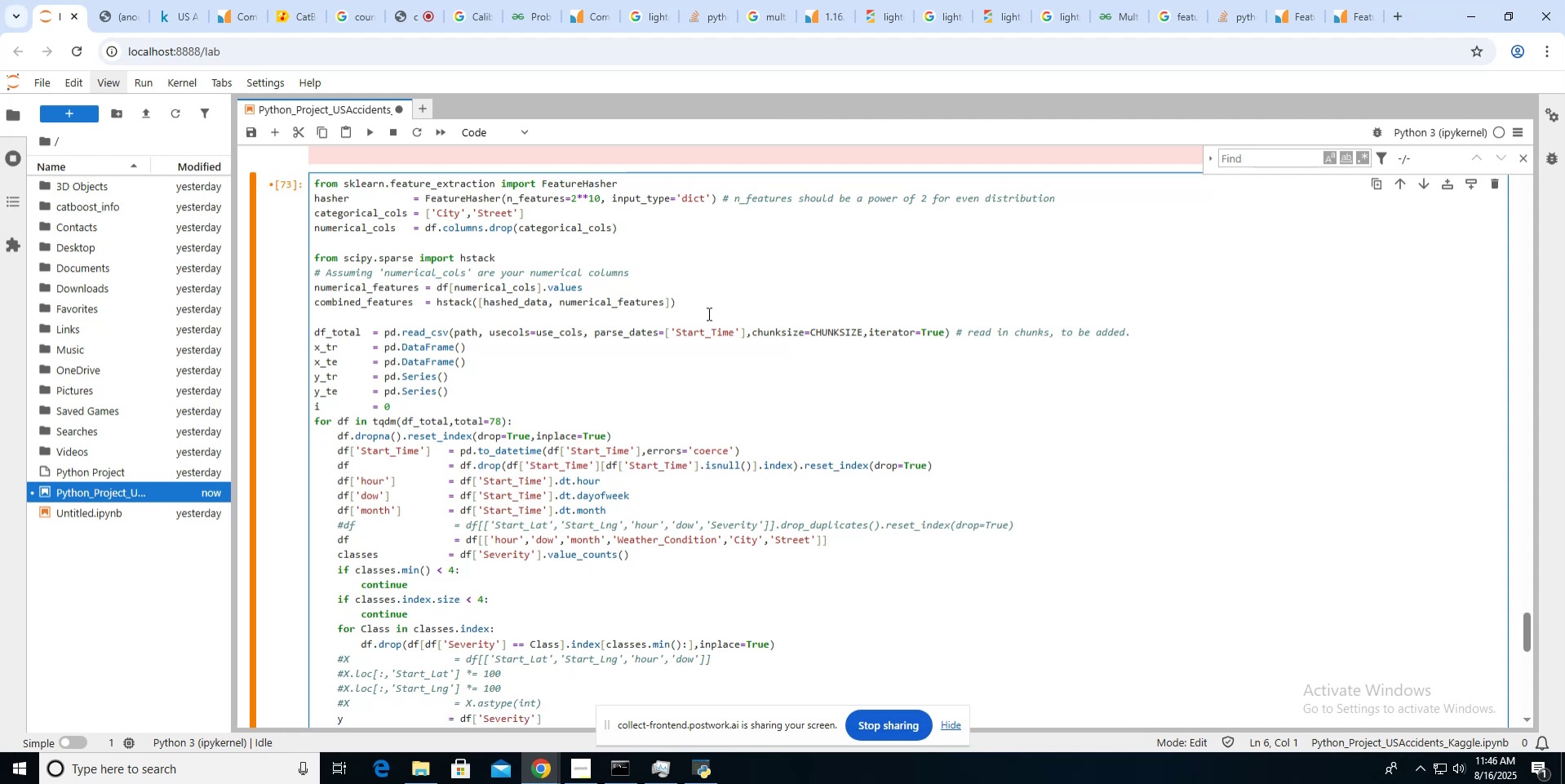 
key(Control+ControlLeft)
 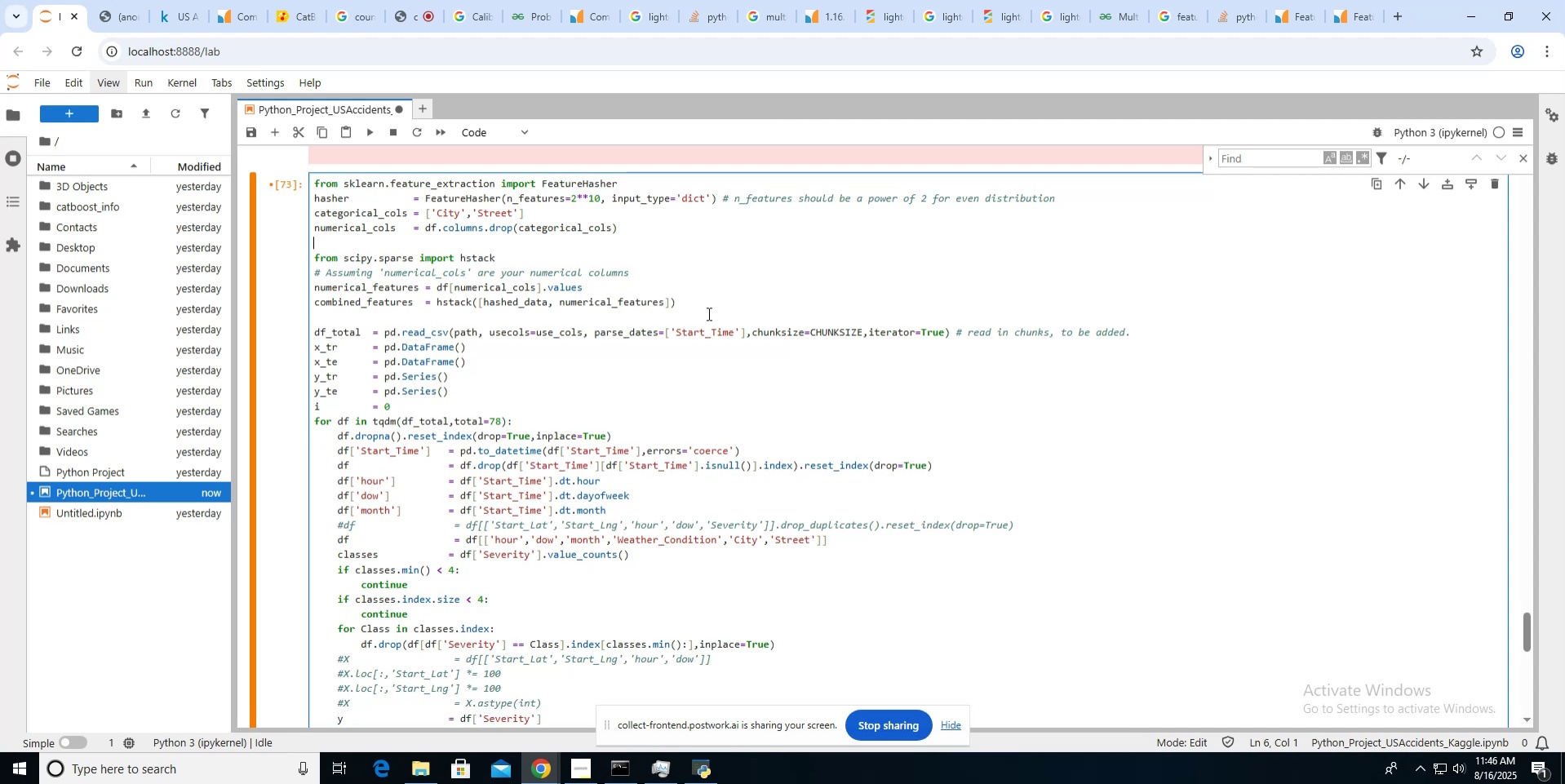 
key(Control+ControlLeft)
 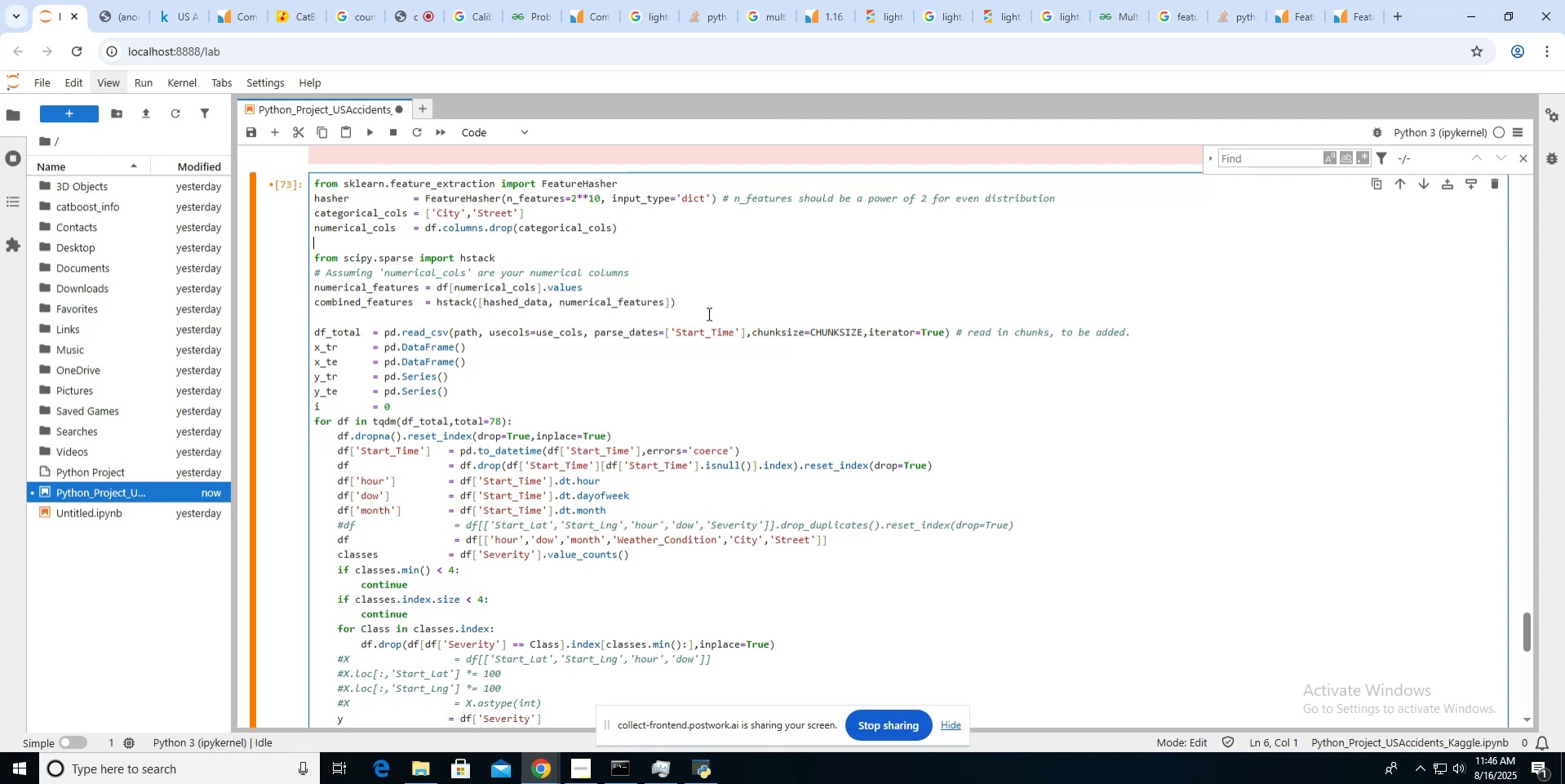 
key(Control+Z)
 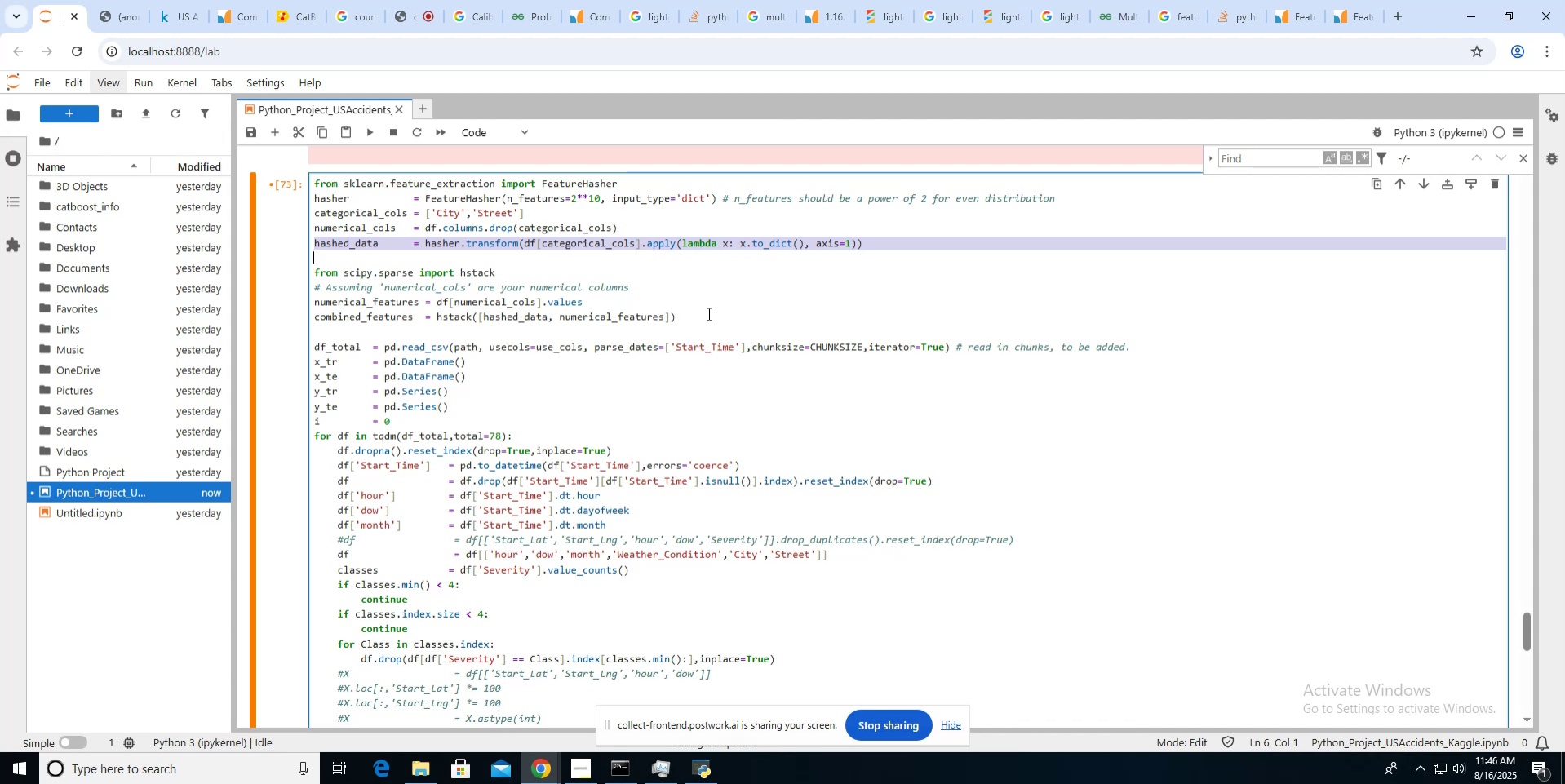 
wait(6.97)
 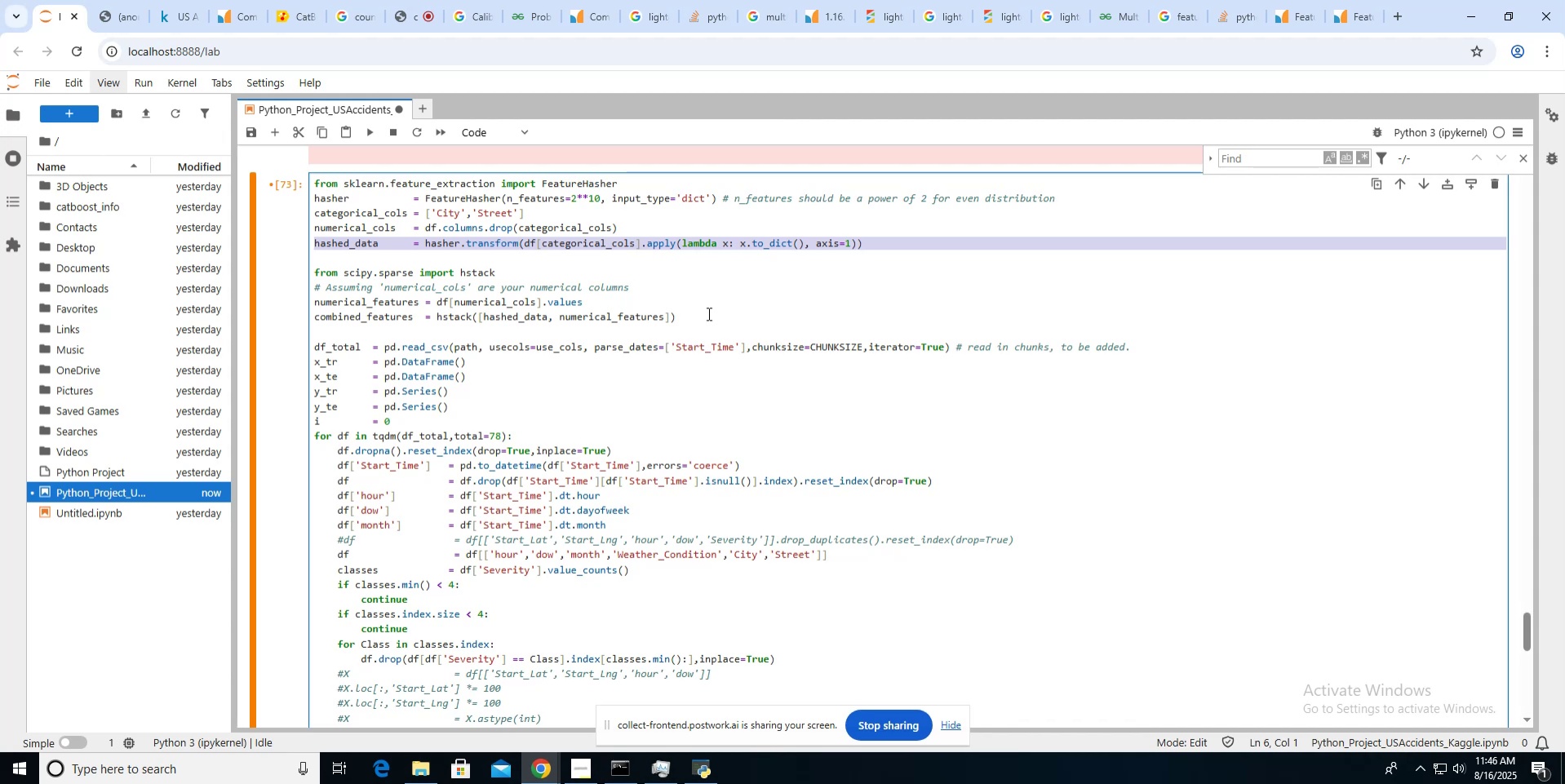 
scroll: coordinate [707, 313], scroll_direction: down, amount: 3.0
 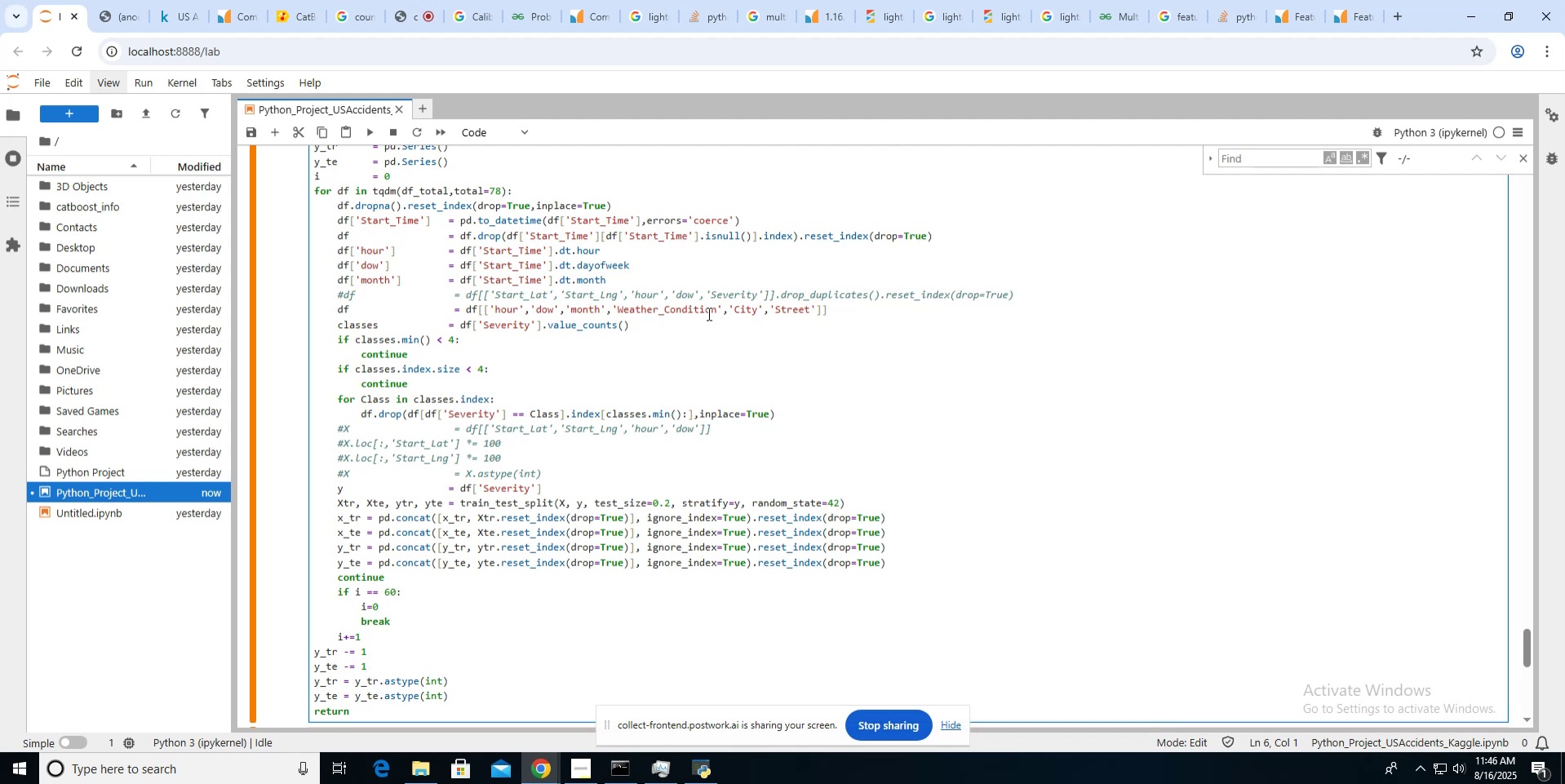 
wait(5.29)
 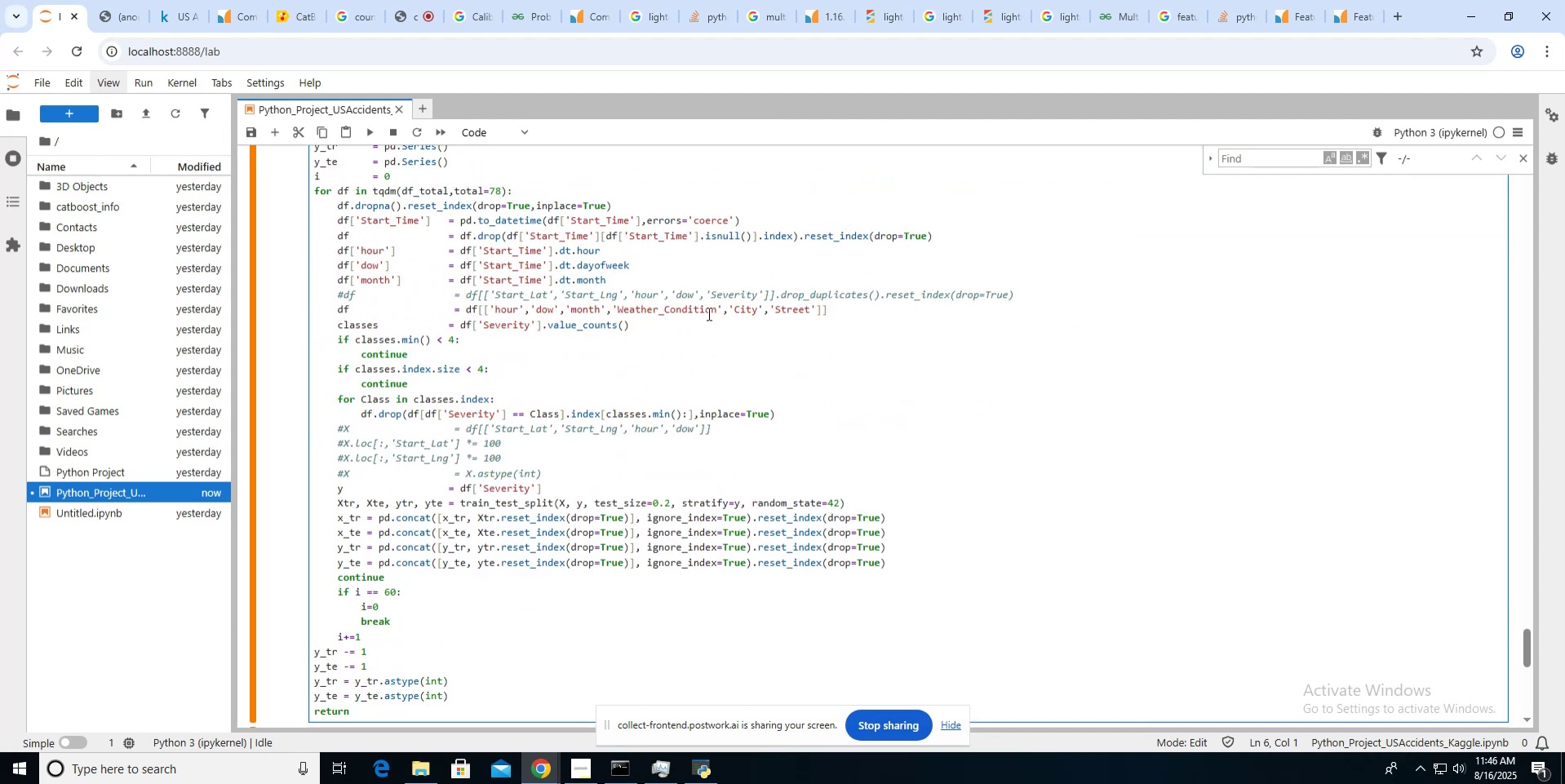 
double_click([735, 299])
 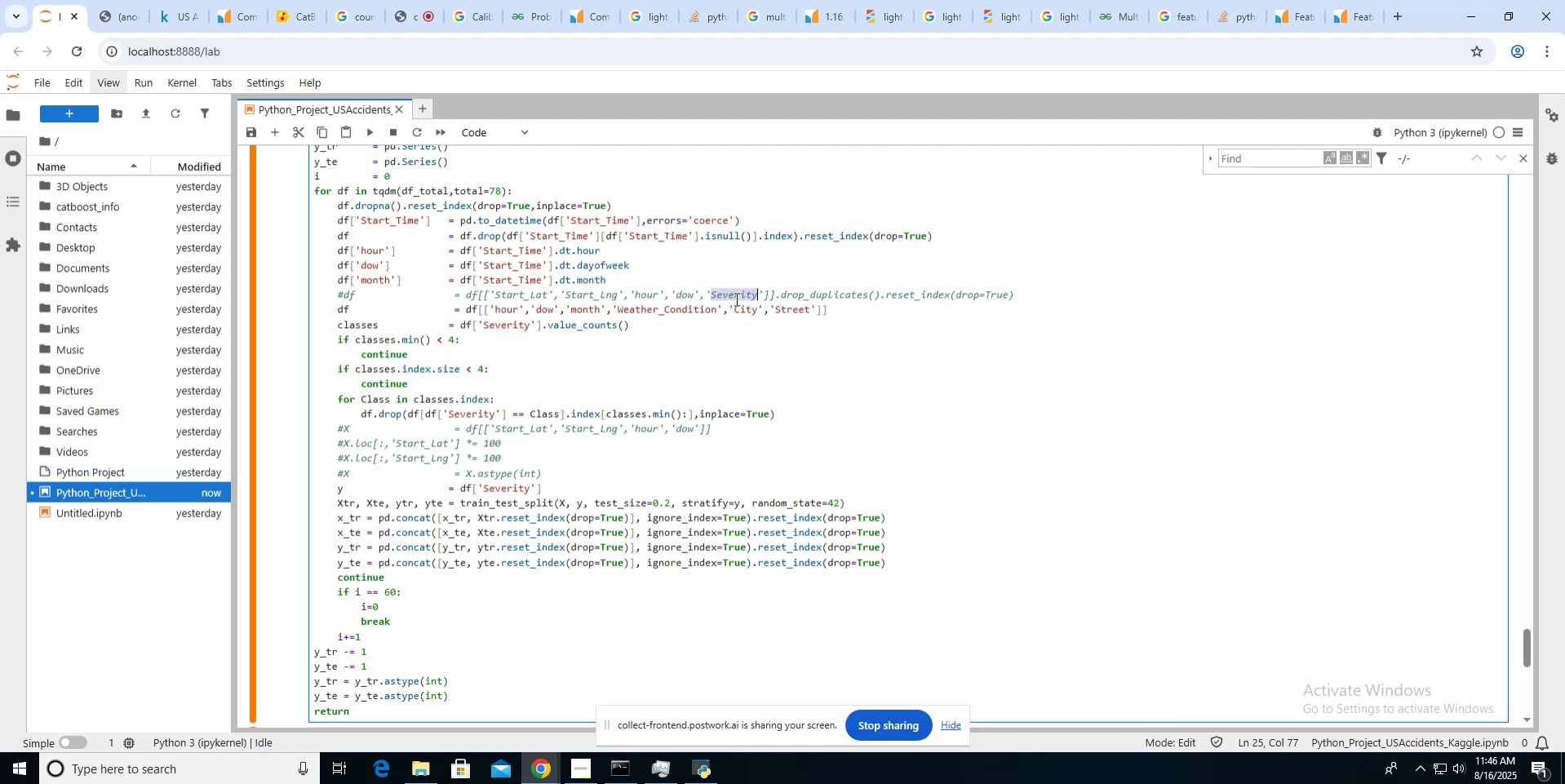 
triple_click([735, 299])
 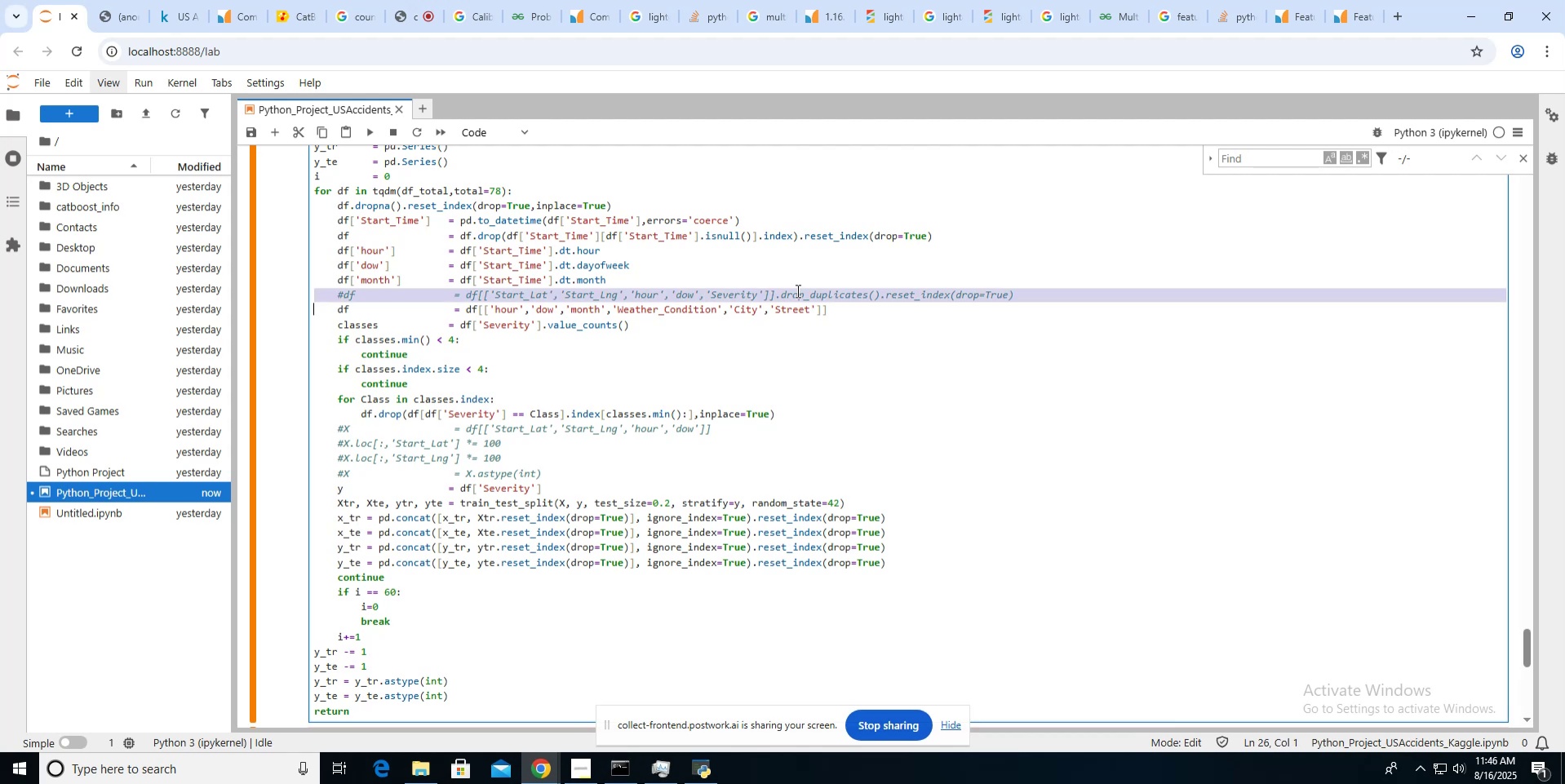 
key(Backspace)
 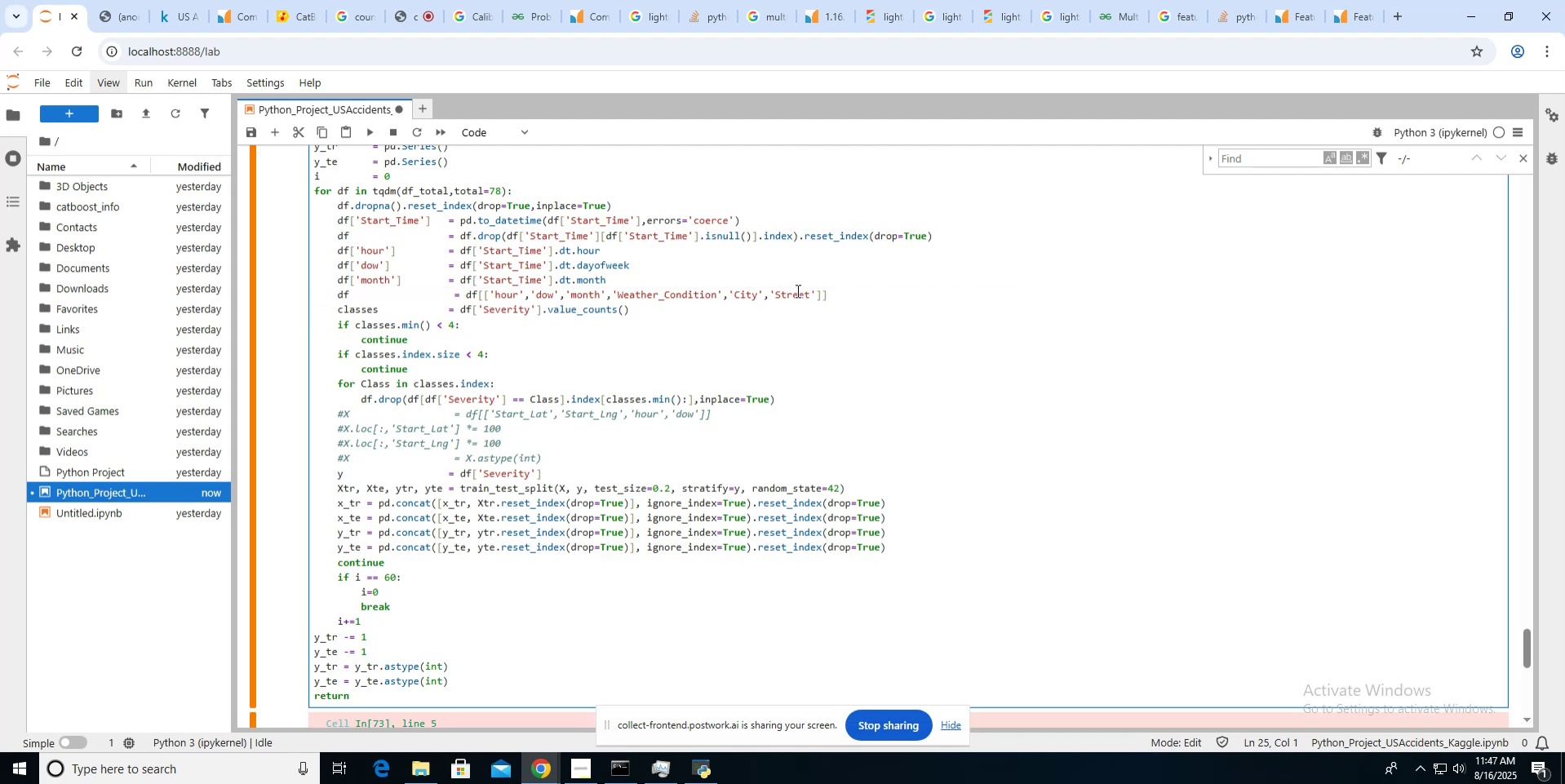 
key(Control+Z)
 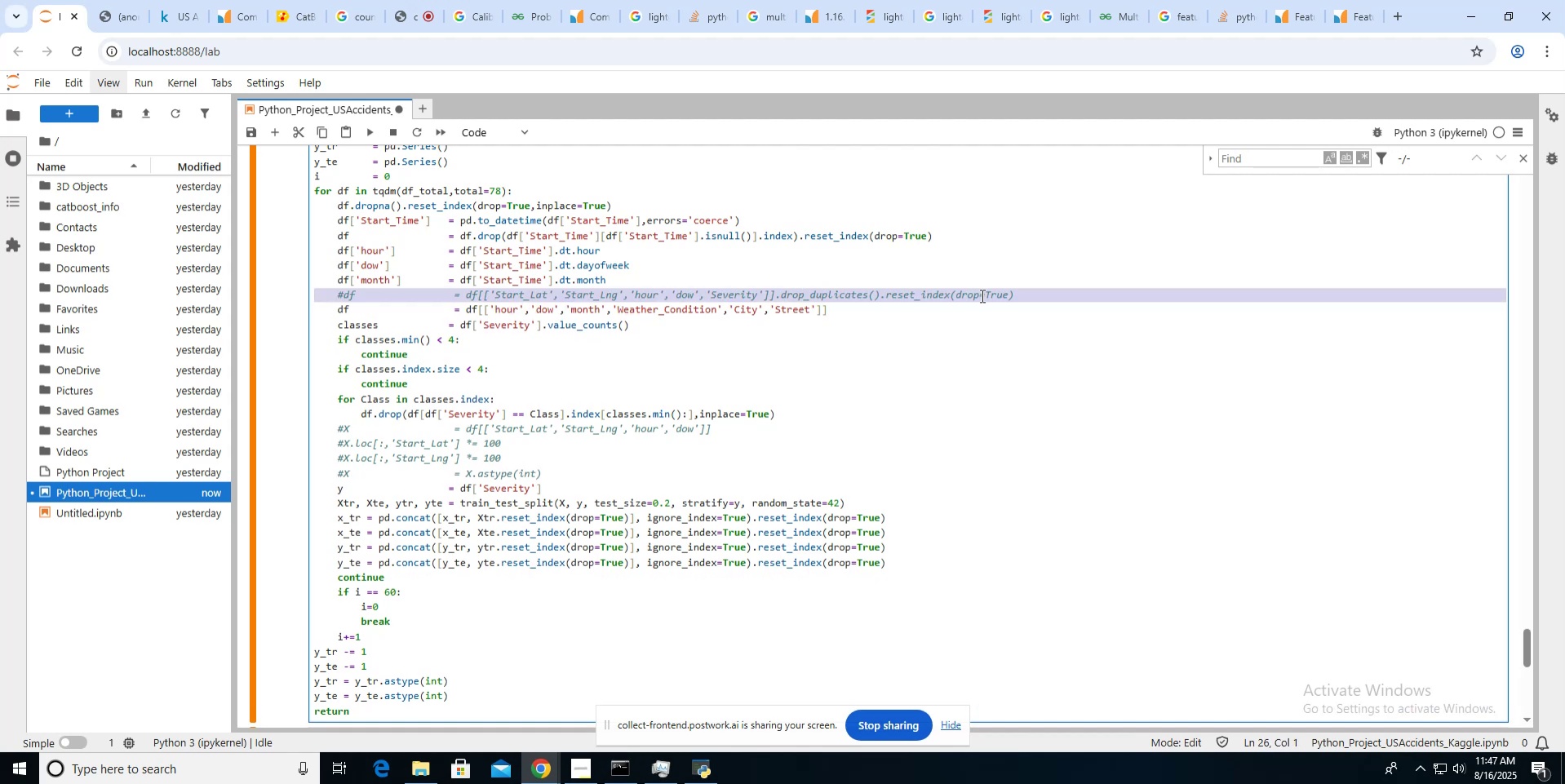 
left_click([1005, 295])
 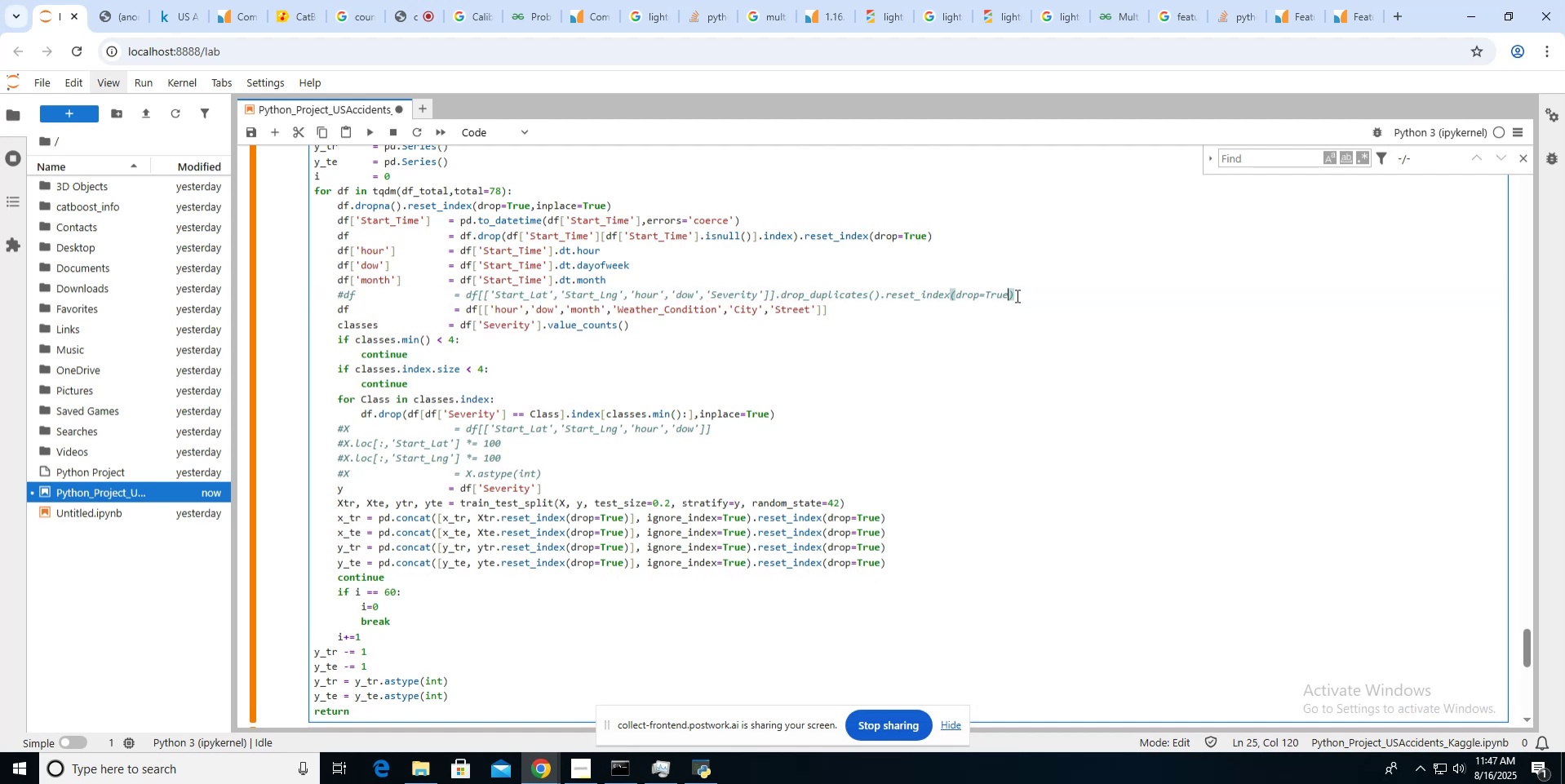 
left_click_drag(start_coordinate=[1016, 295], to_coordinate=[775, 295])
 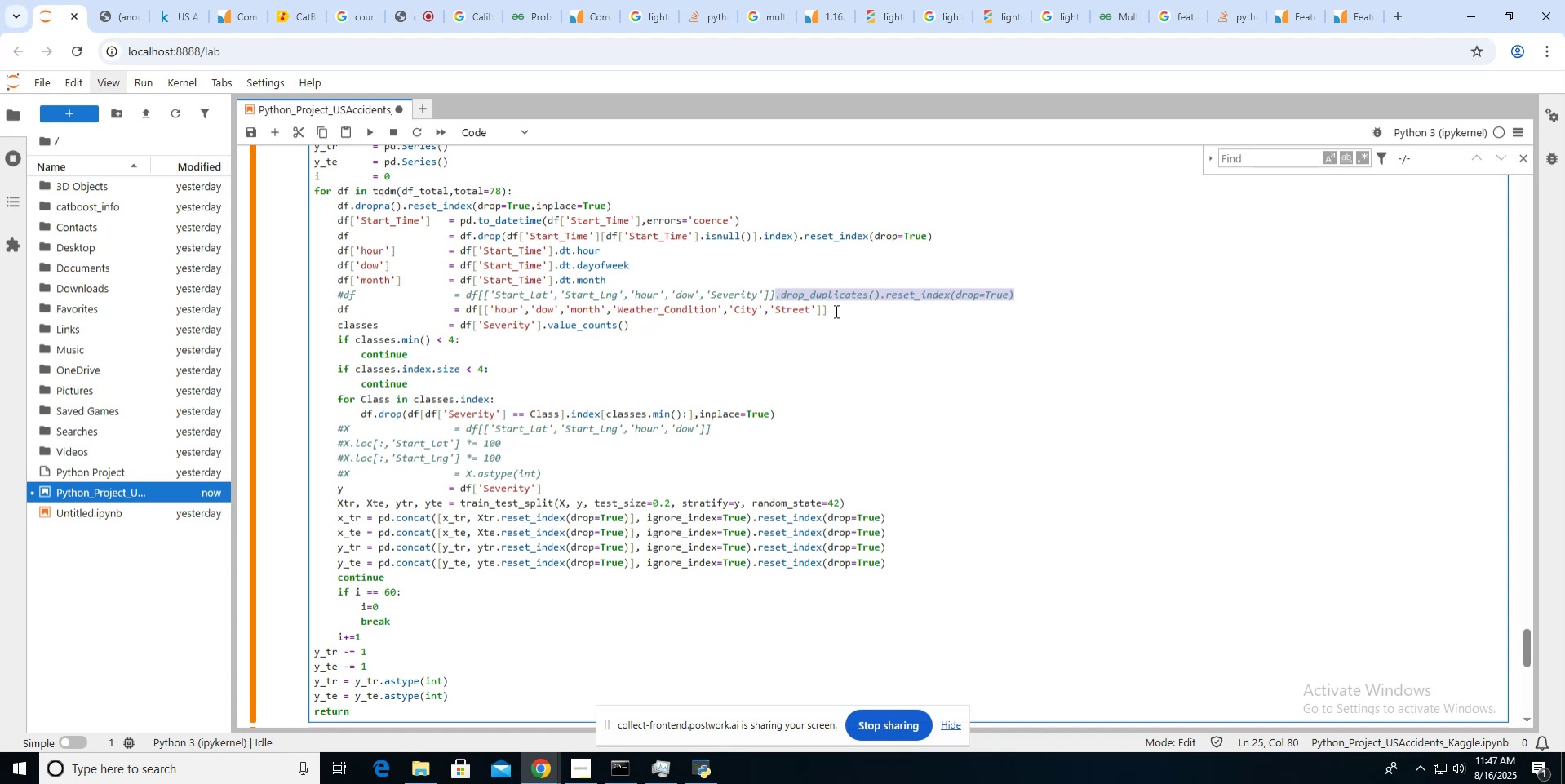 
key(Control+X)
 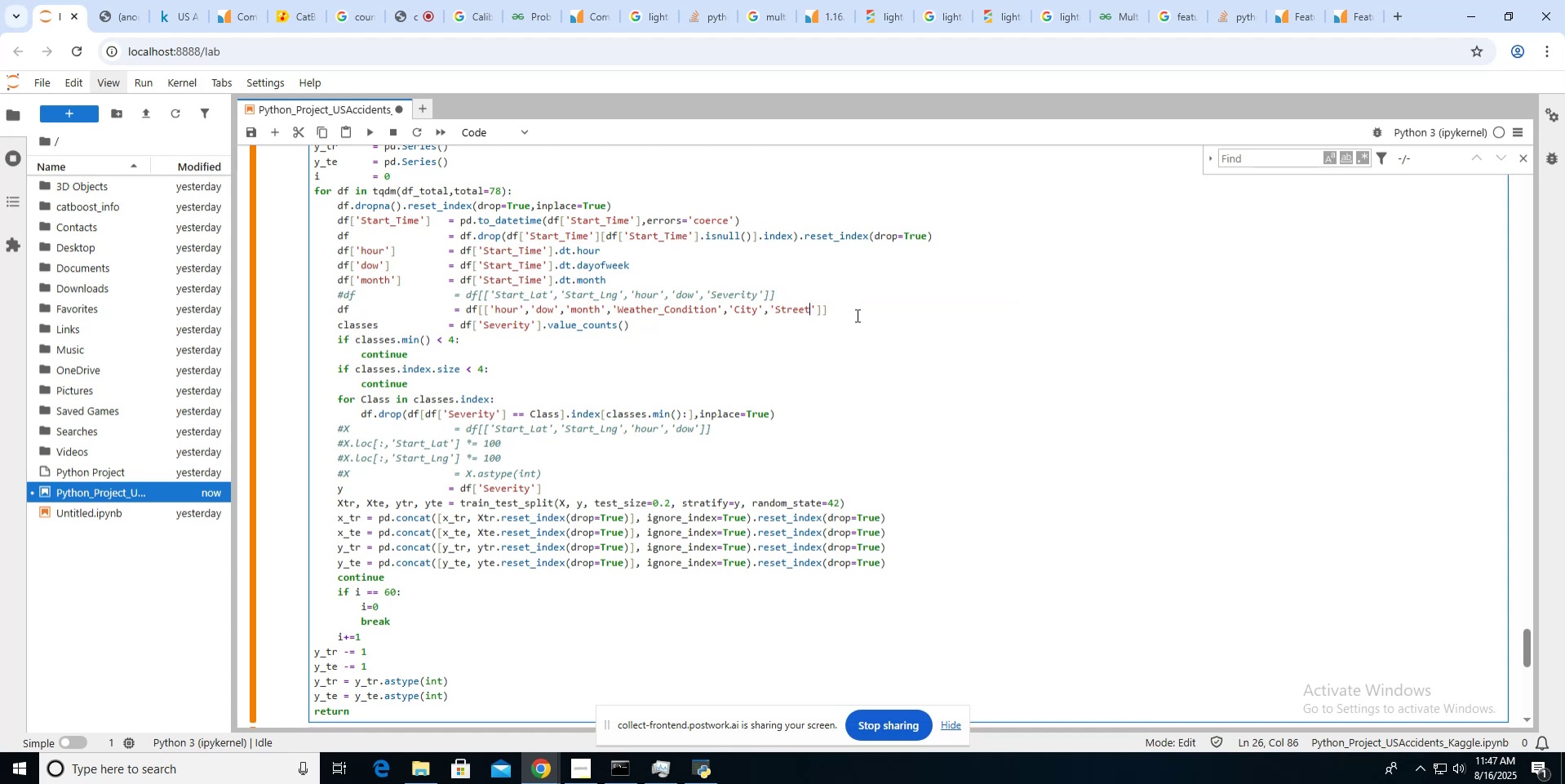 
key(Control+ArrowRight)
 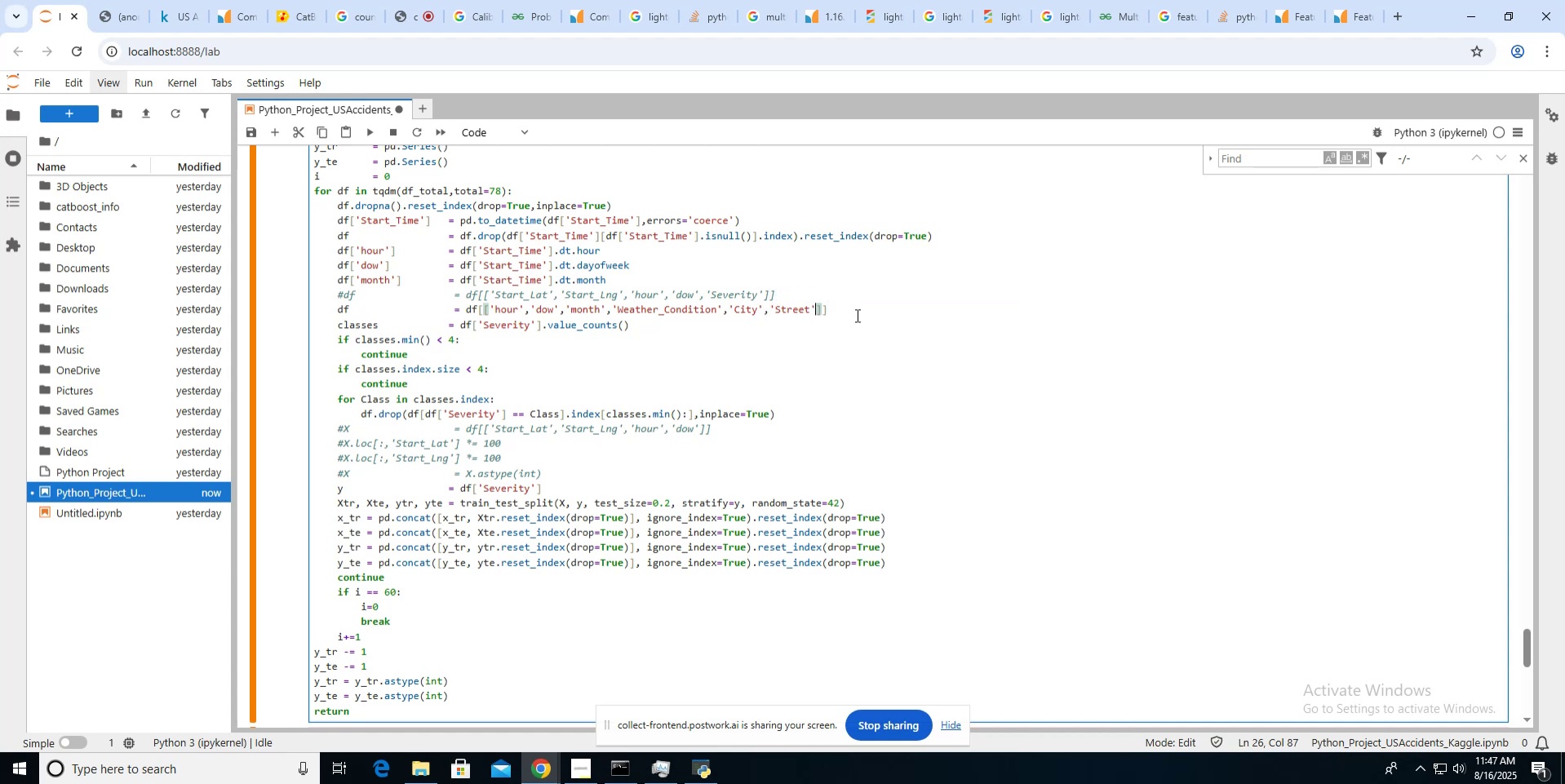 
scroll: coordinate [856, 315], scroll_direction: up, amount: 8.0
 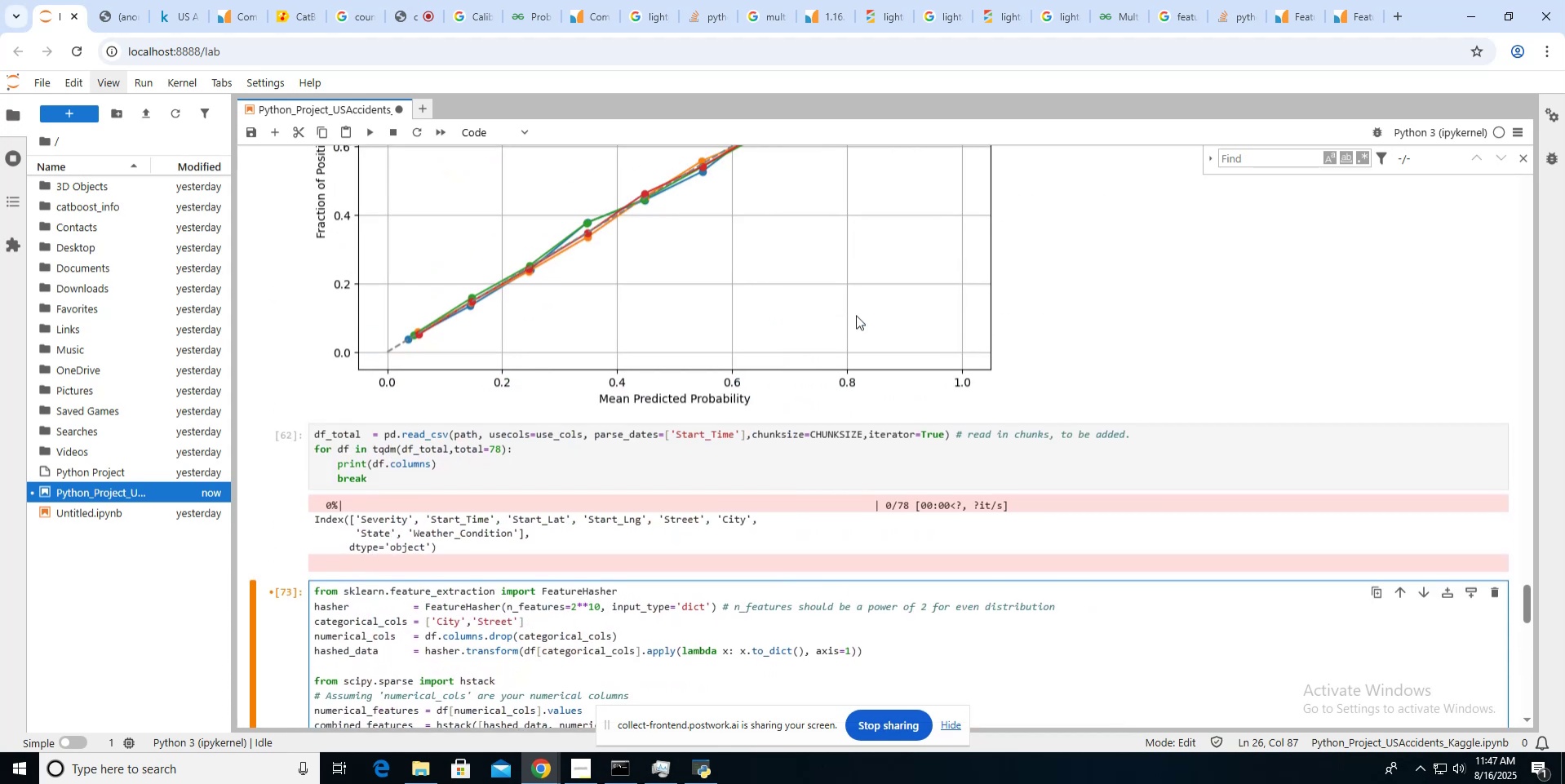 
scroll: coordinate [856, 315], scroll_direction: down, amount: 1.0
 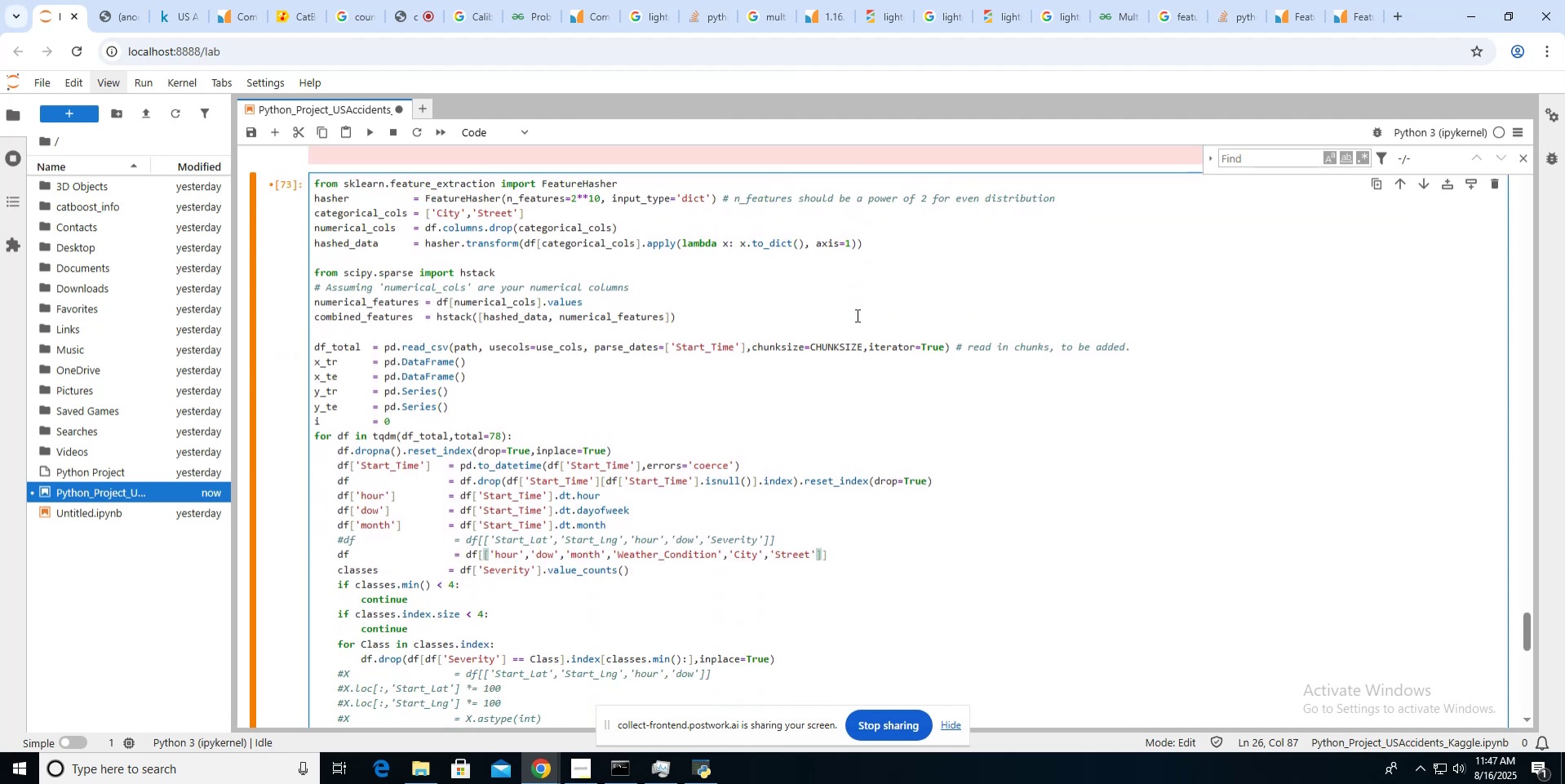 
scroll: coordinate [856, 315], scroll_direction: up, amount: 1.0
 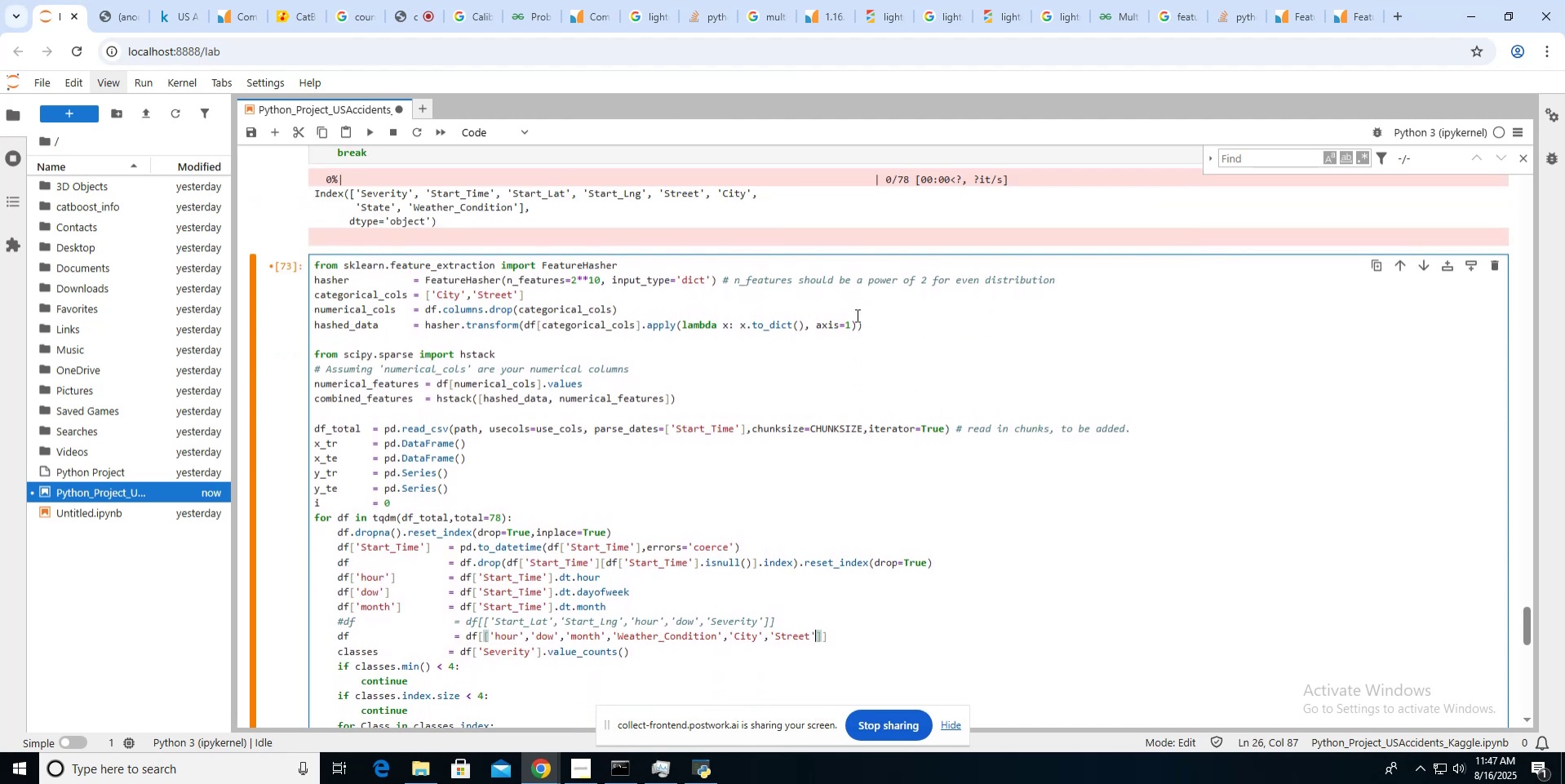 
scroll: coordinate [856, 315], scroll_direction: down, amount: 1.0
 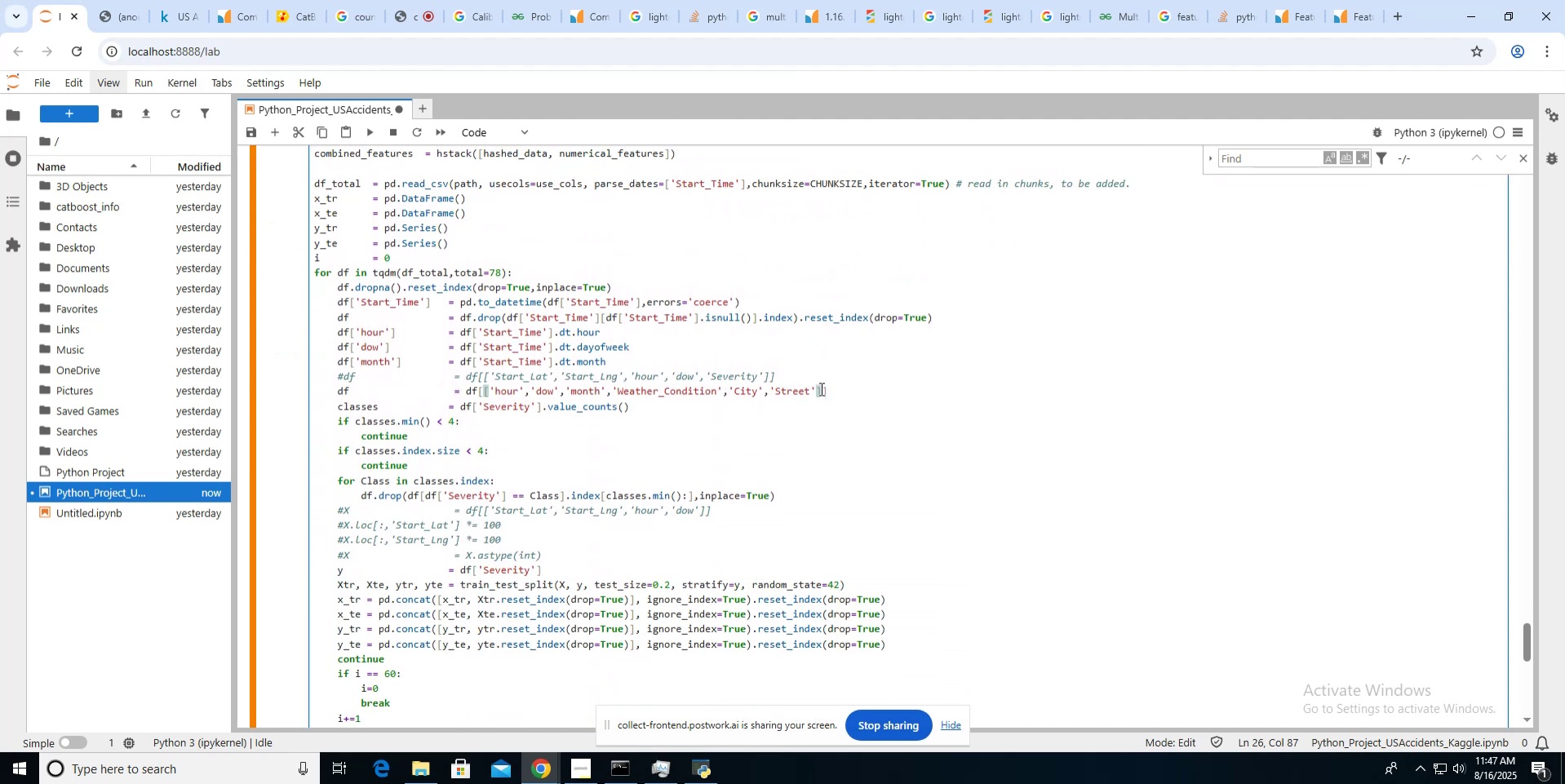 
left_click_drag(start_coordinate=[820, 390], to_coordinate=[480, 393])
 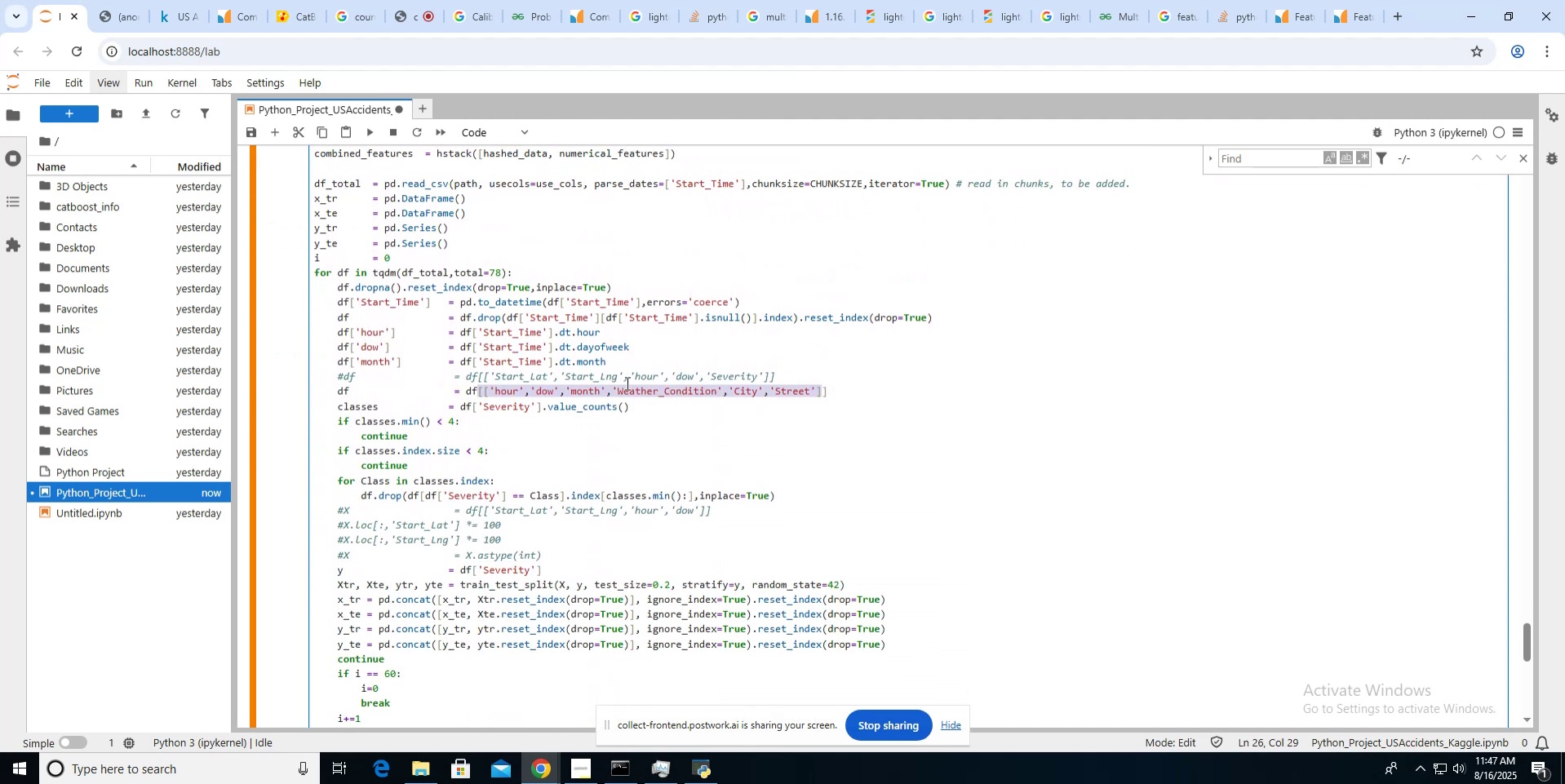 
key(Backspace)
 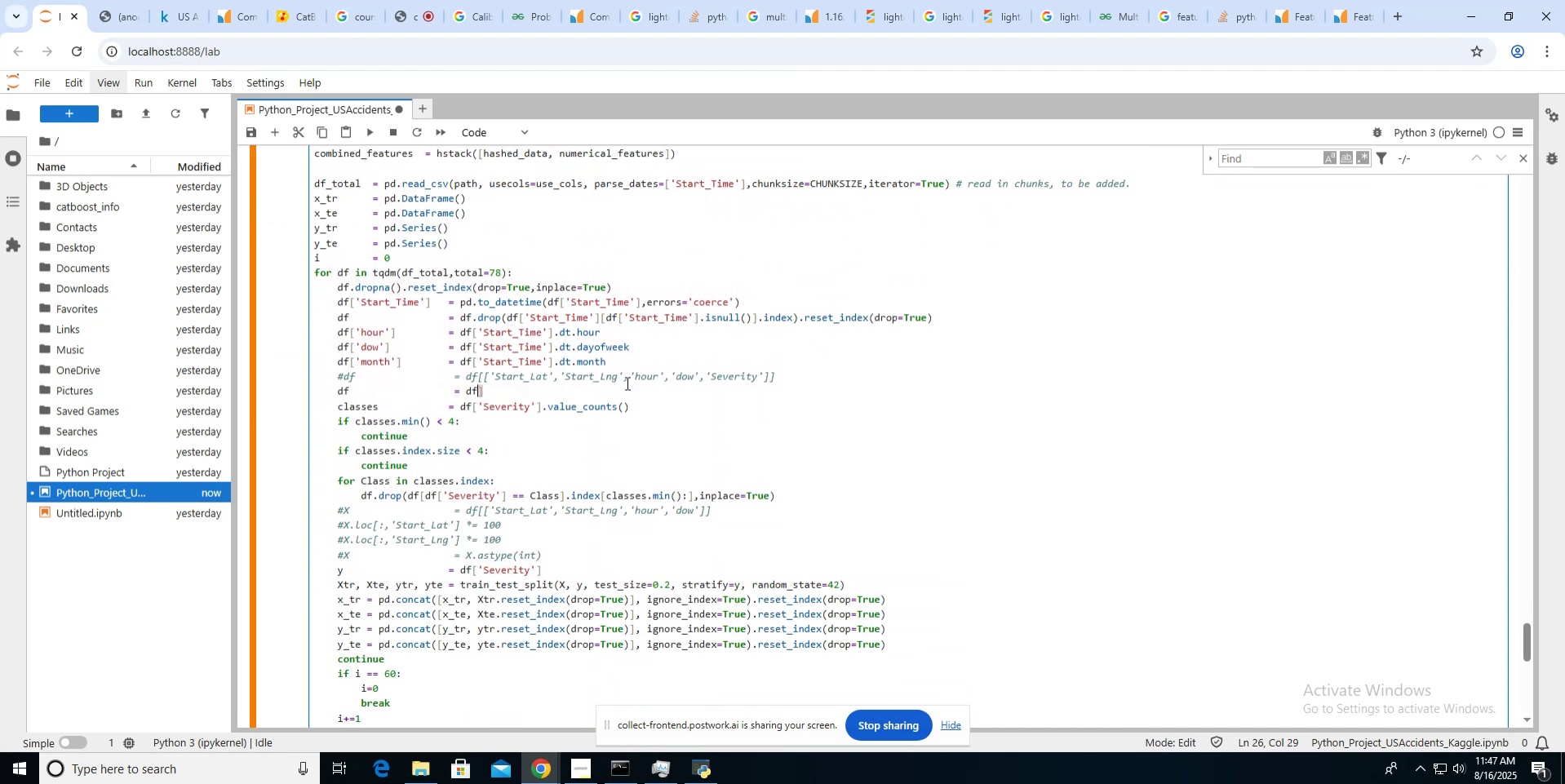 
key(ArrowRight)
 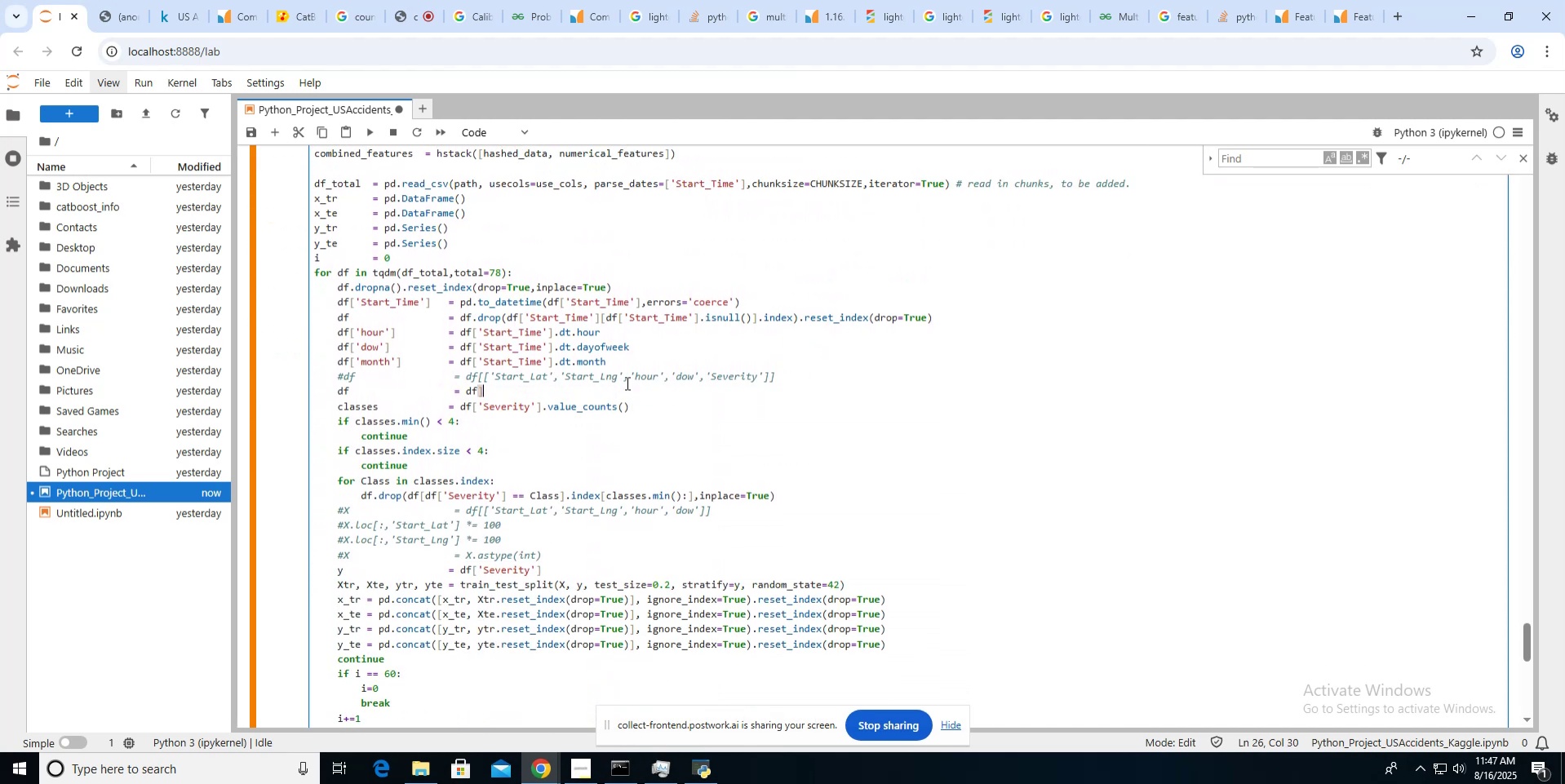 
key(Backspace)
 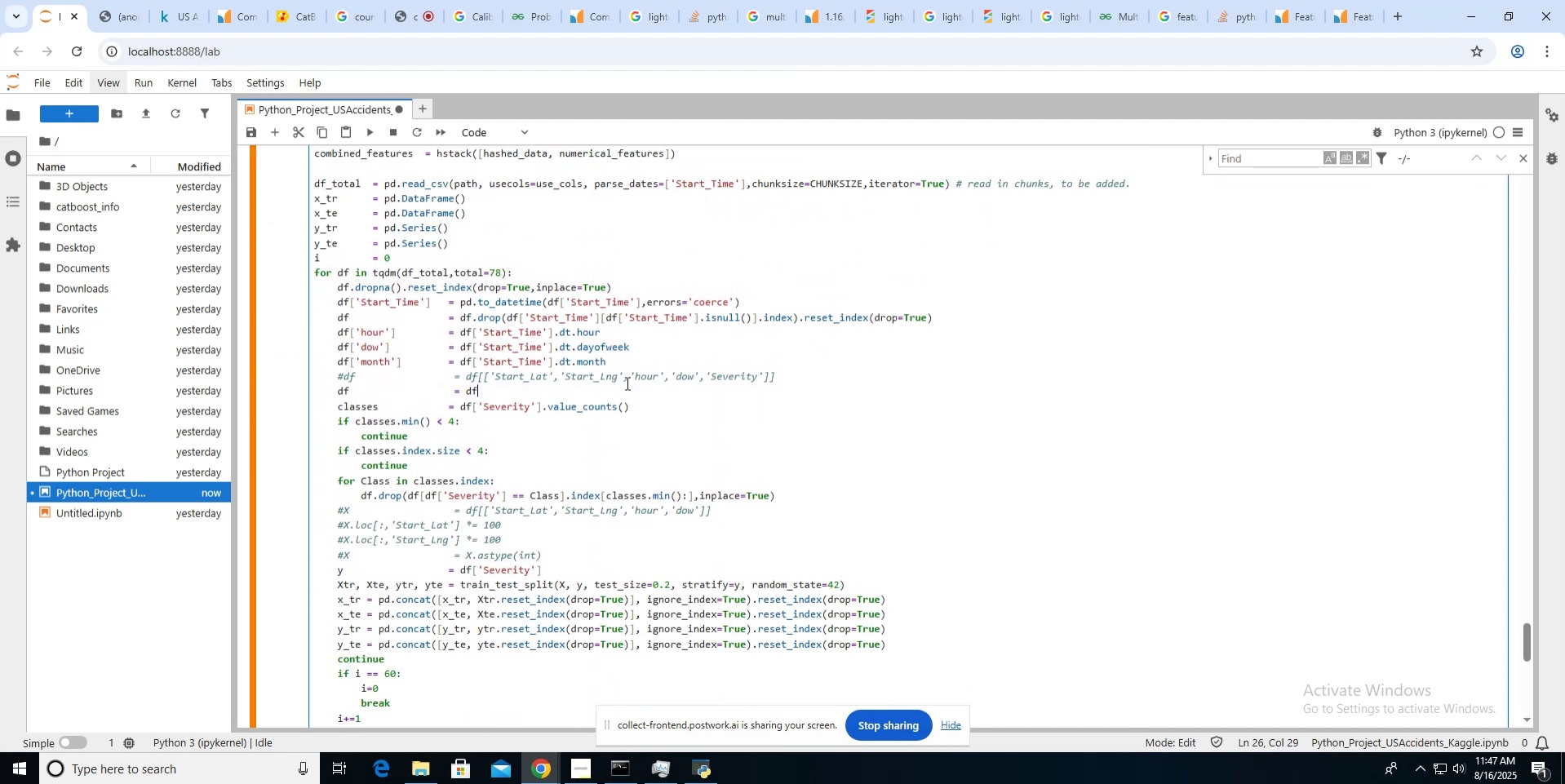 
key(Control+Y)
 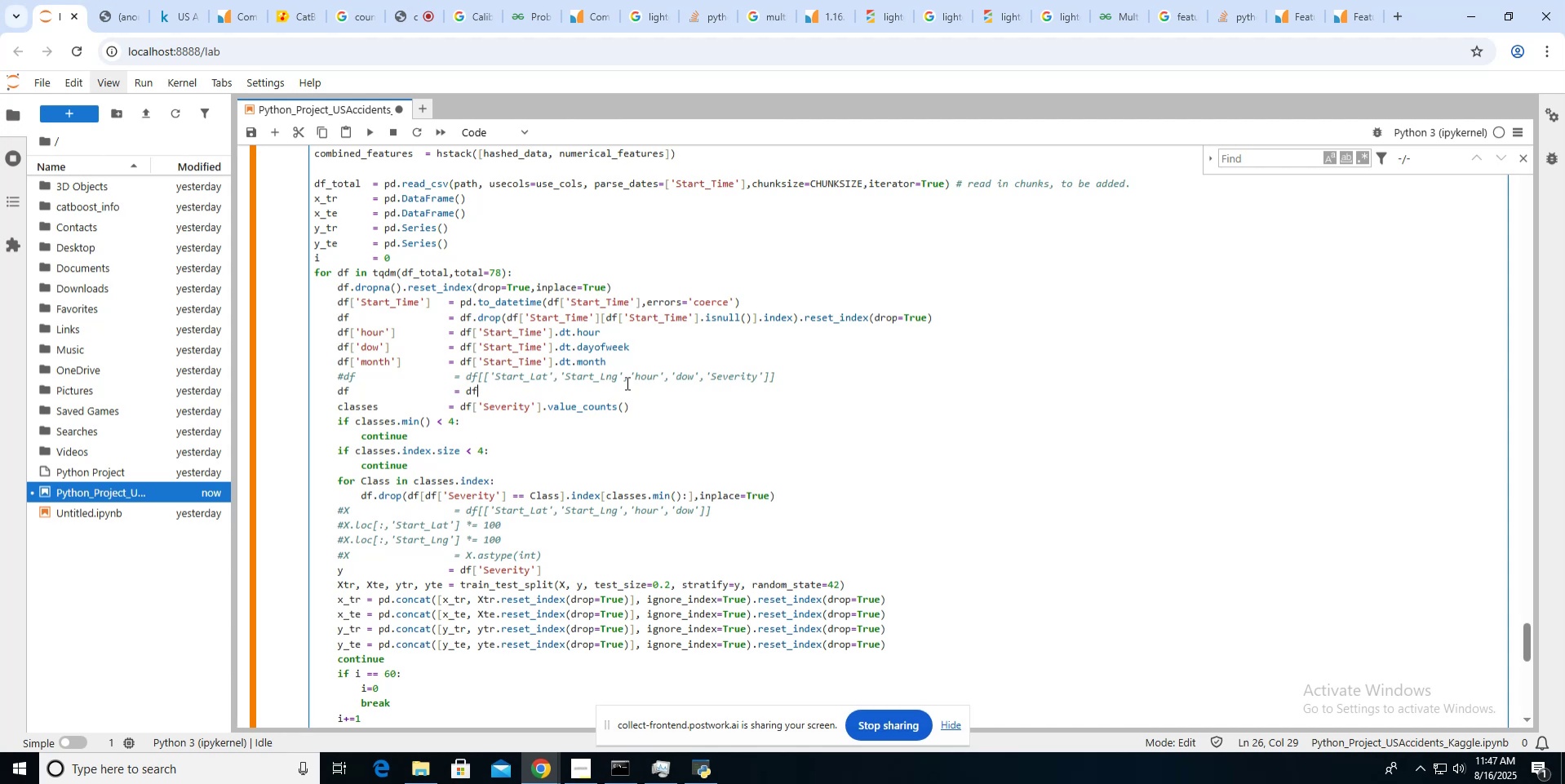 
key(Control+V)
 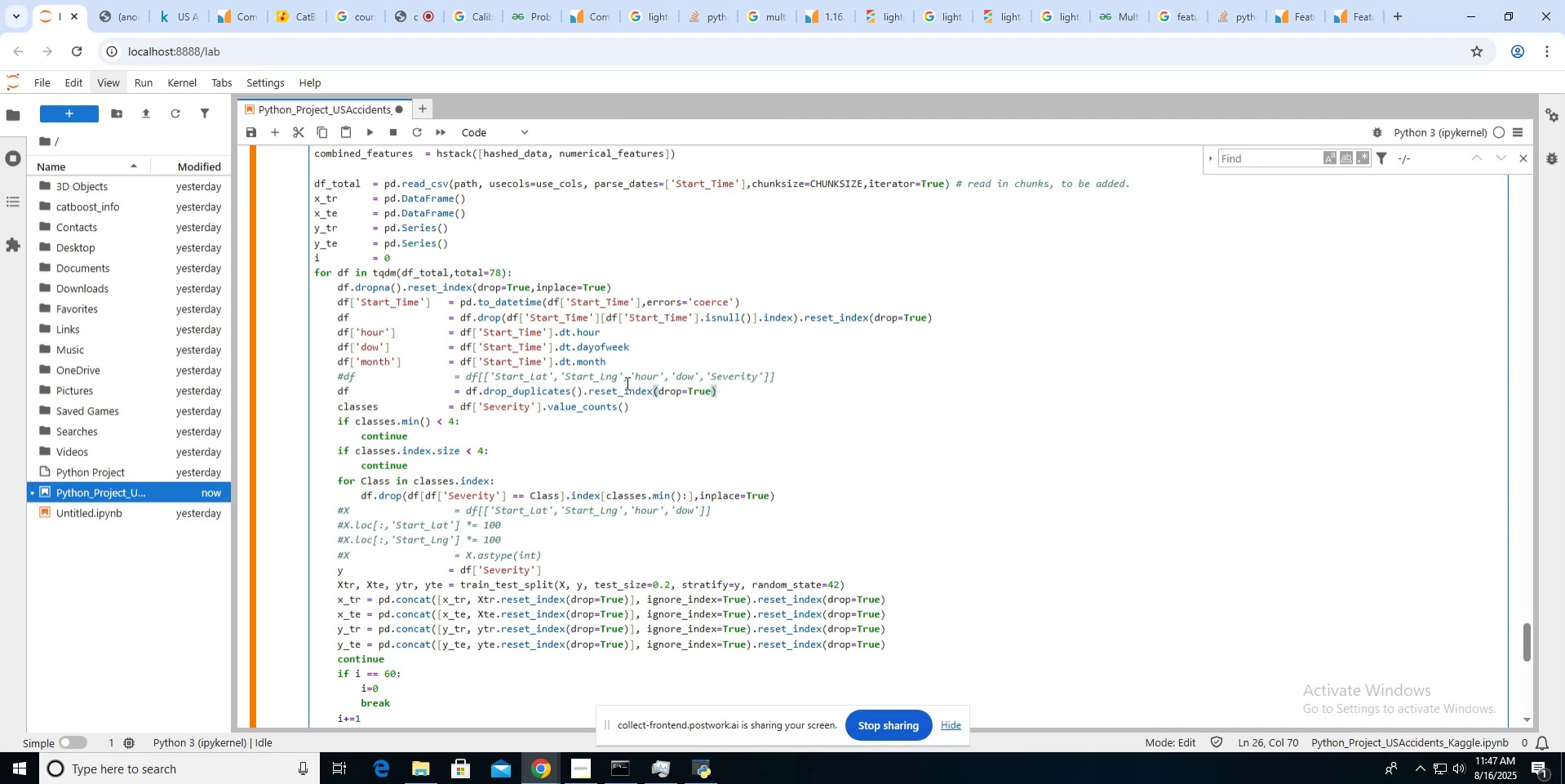 
key(Control+ArrowRight)
 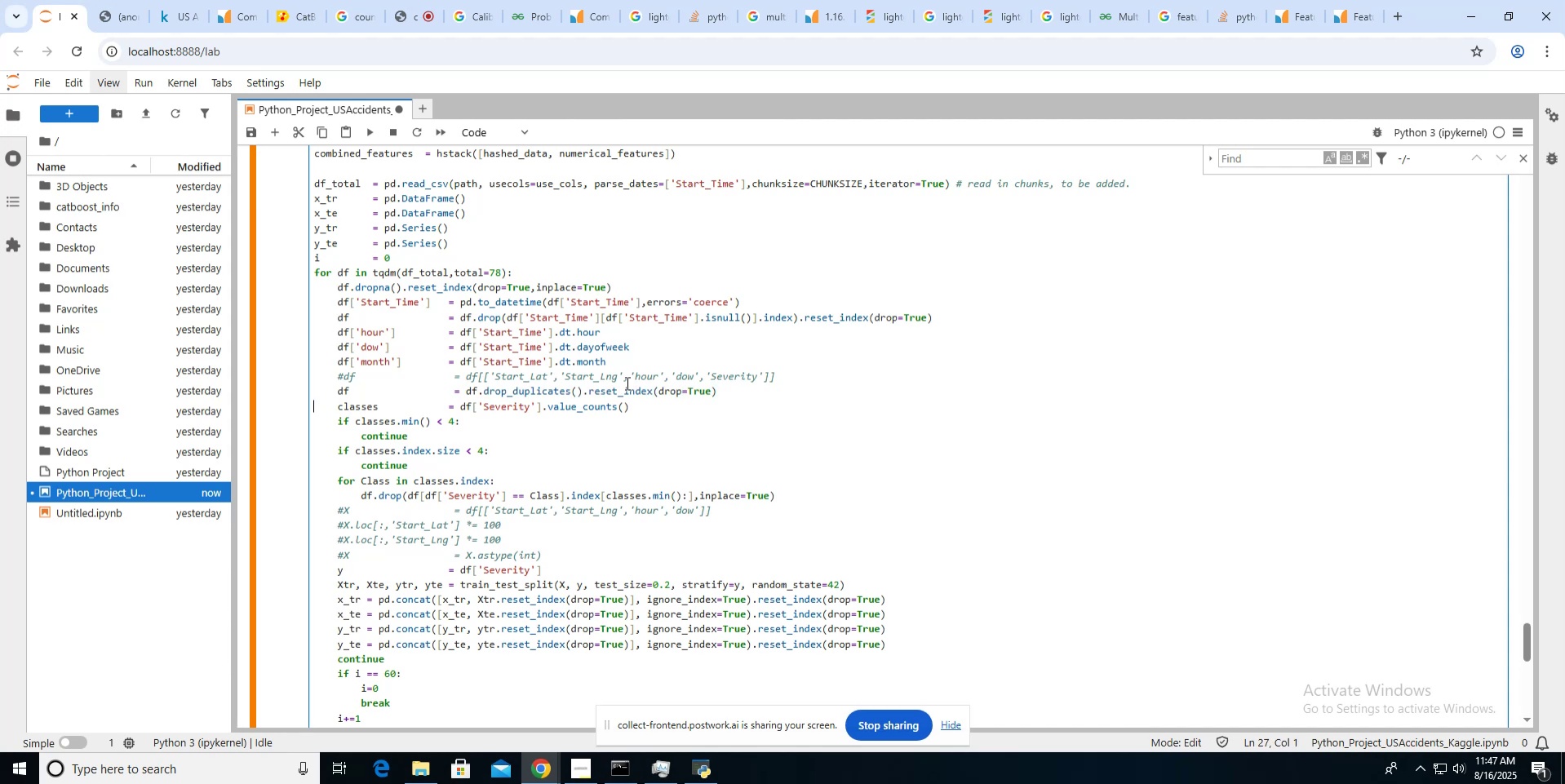 
key(Control+ArrowUp)
 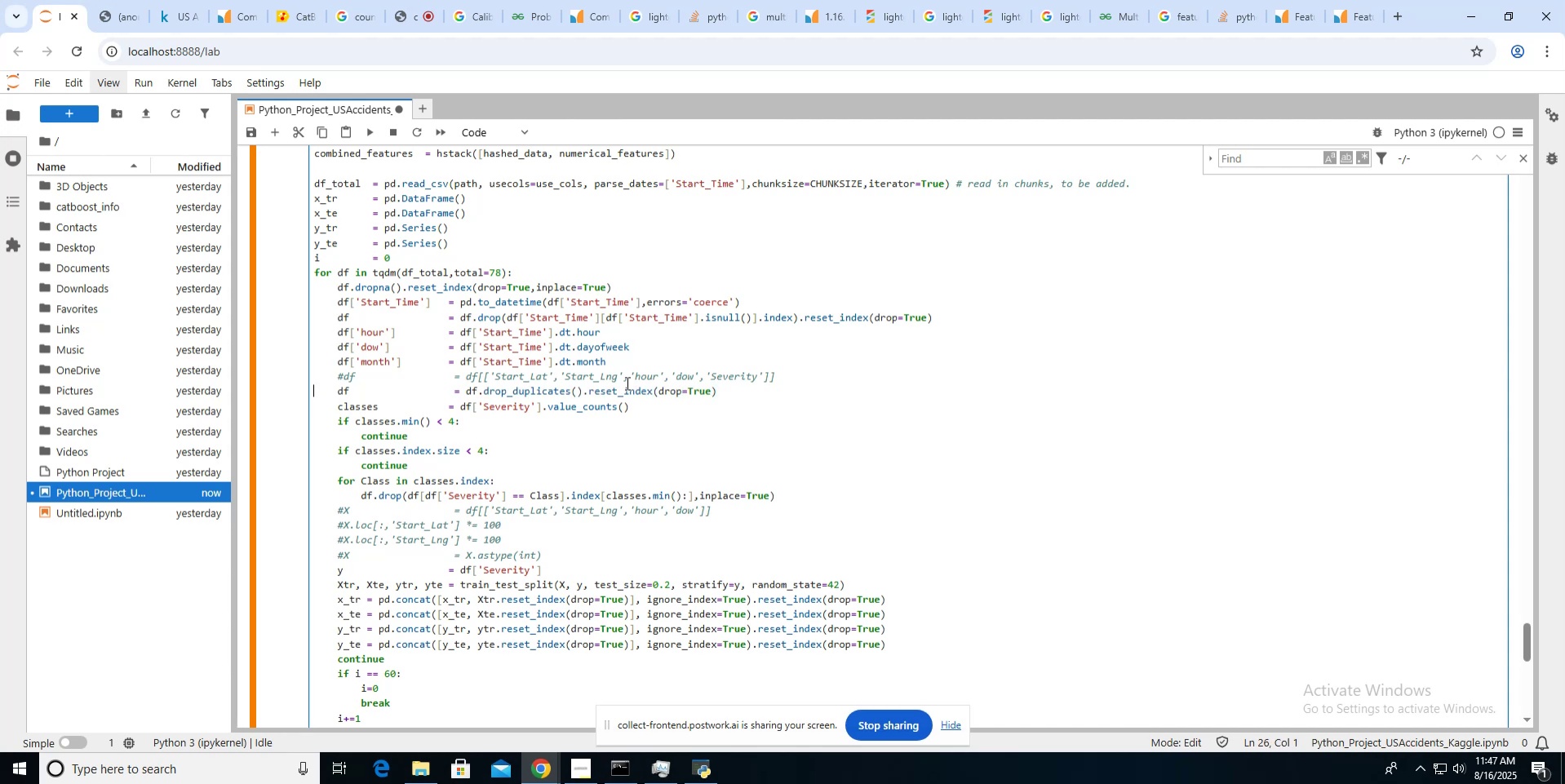 
key(Shift+ArrowUp)
 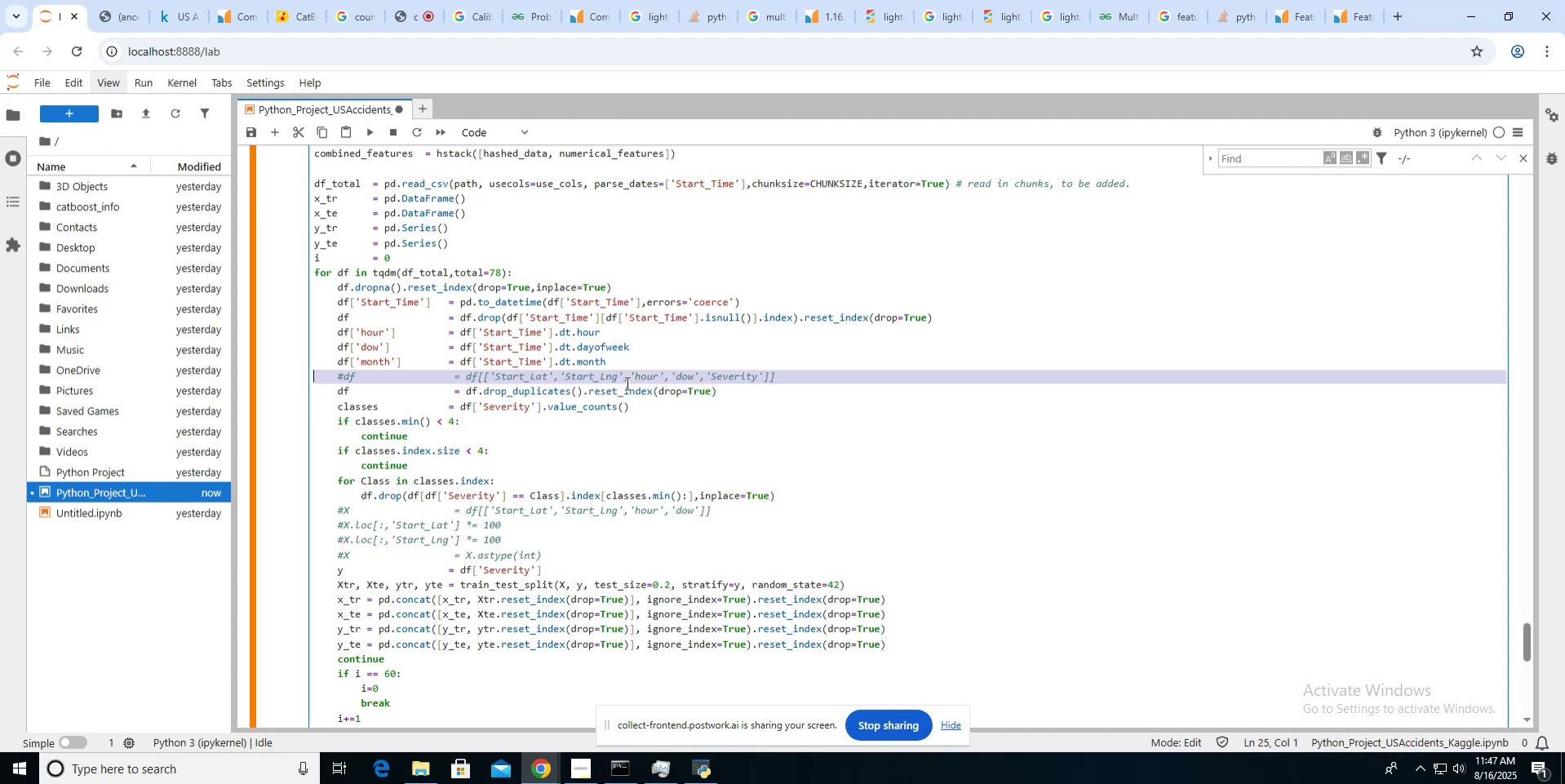 
key(Backspace)
 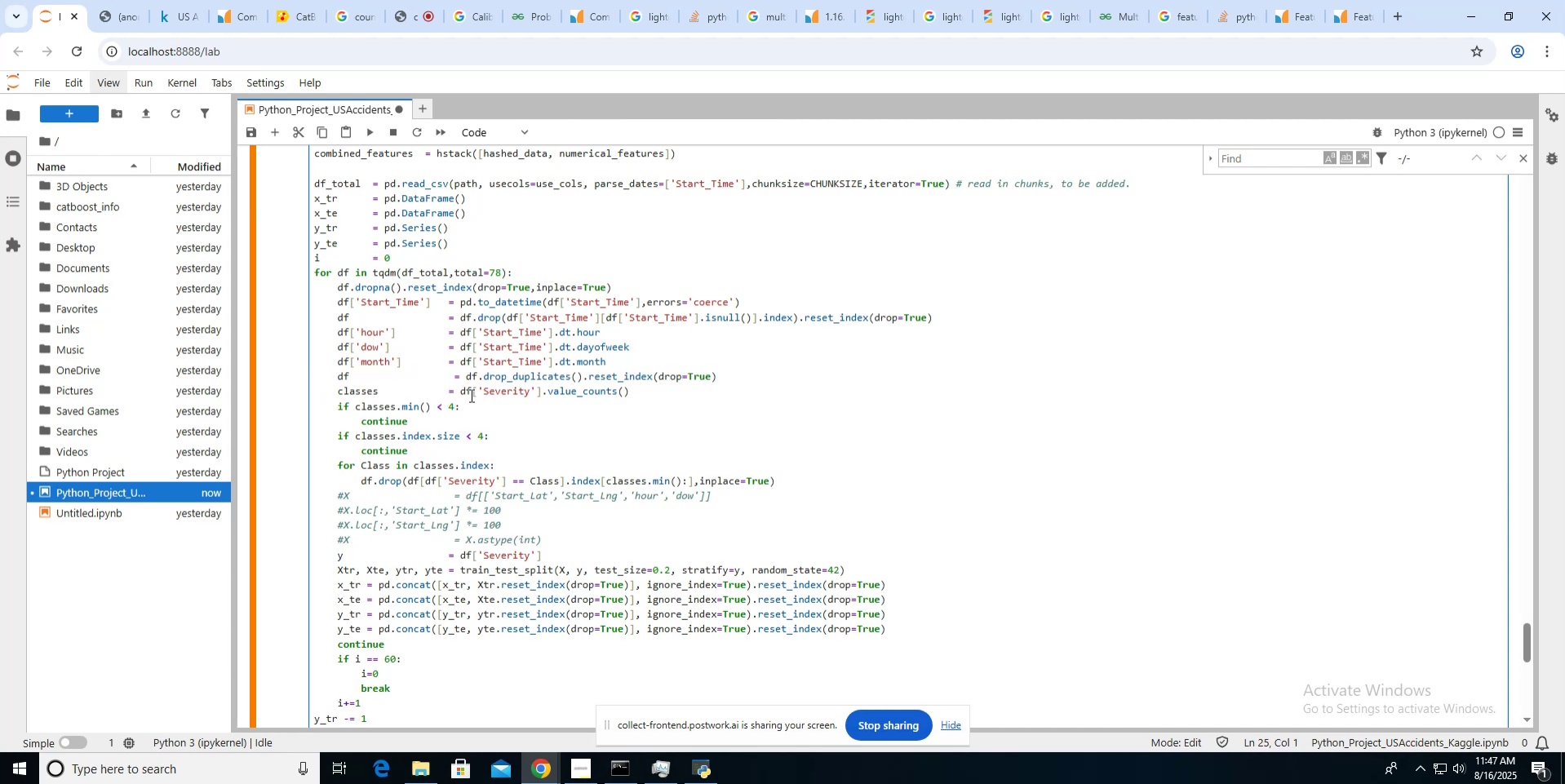 
left_click([453, 403])
 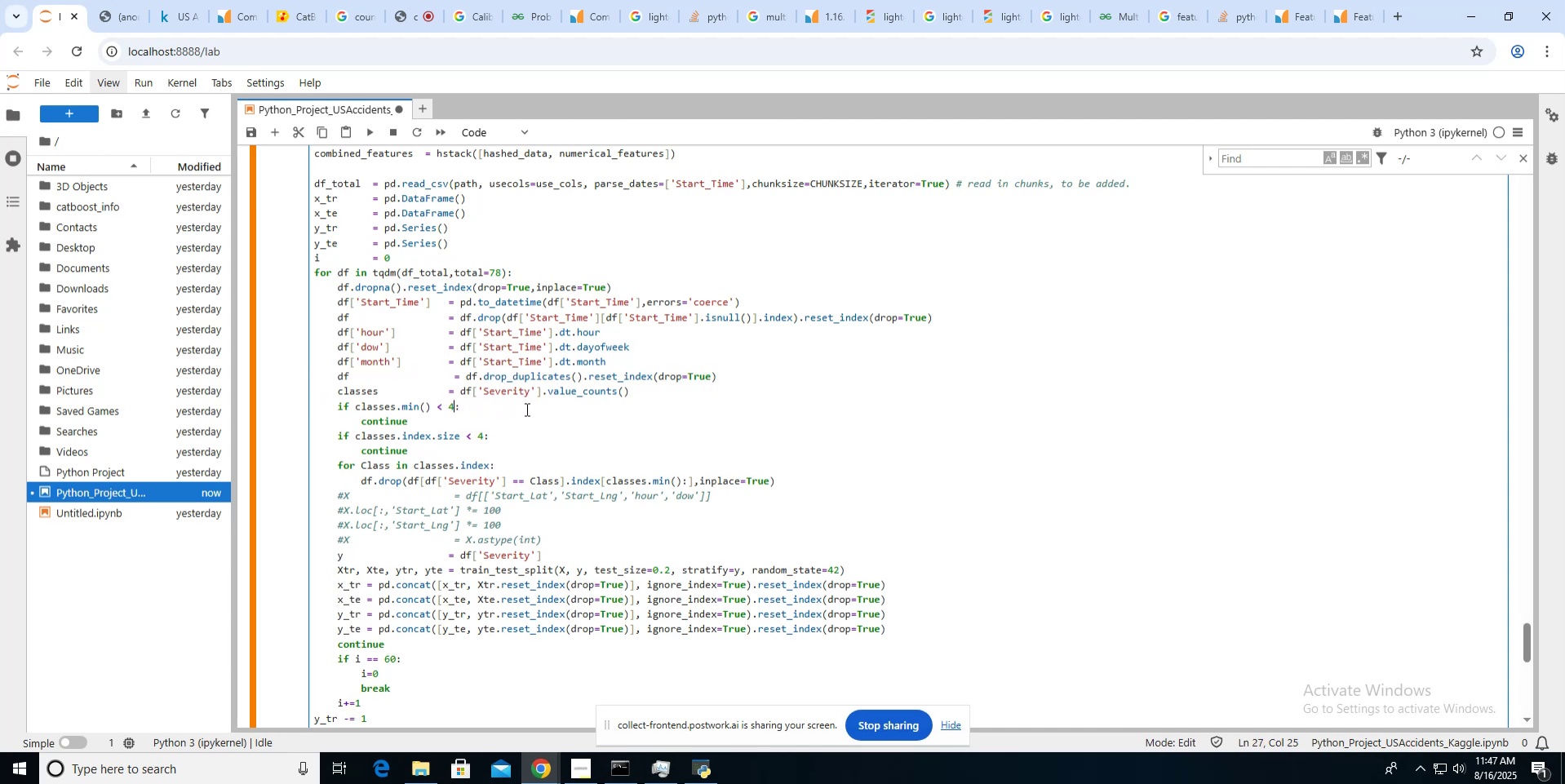 
key(Backspace)
type(len(use_cols))
 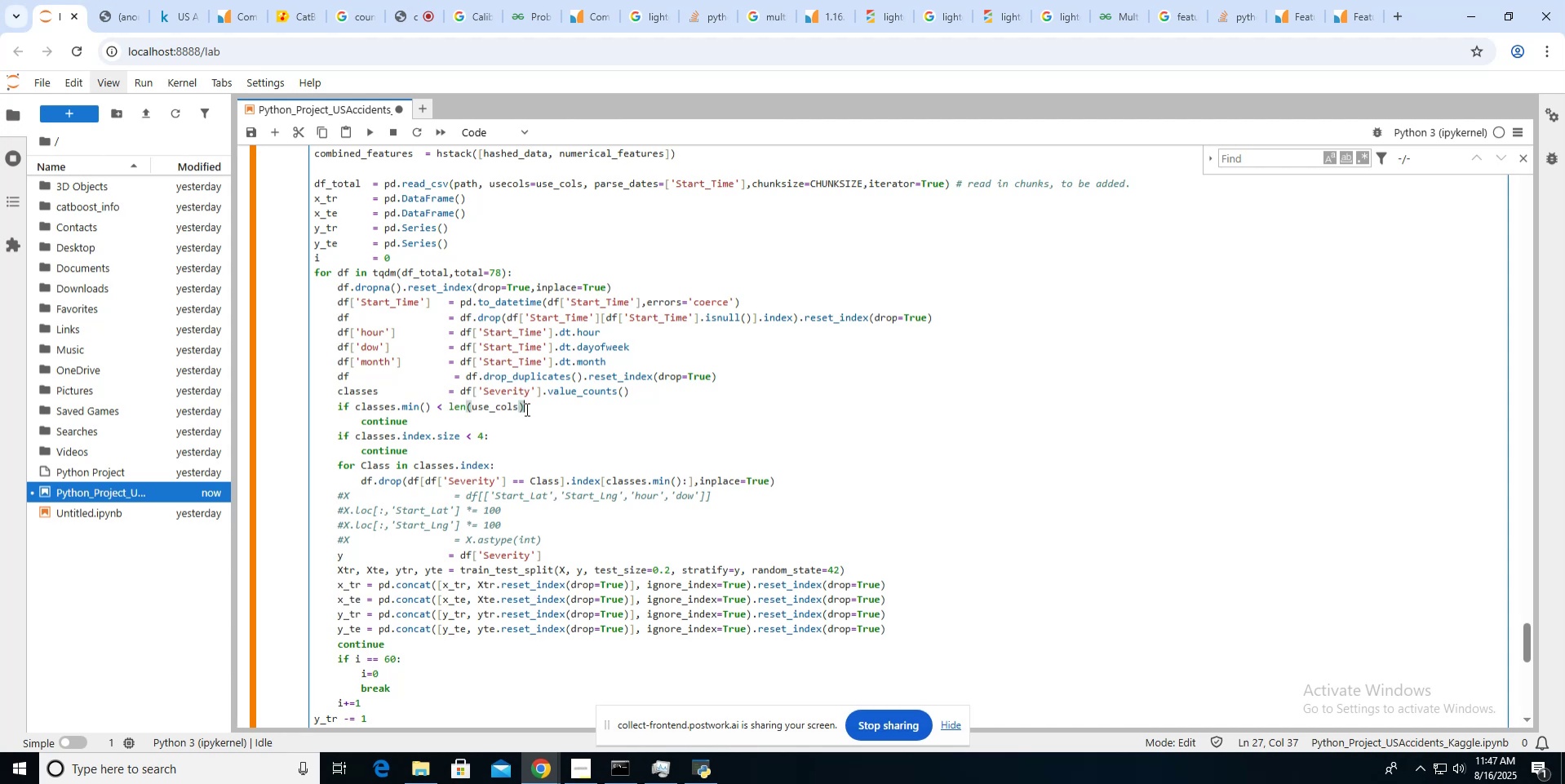 
 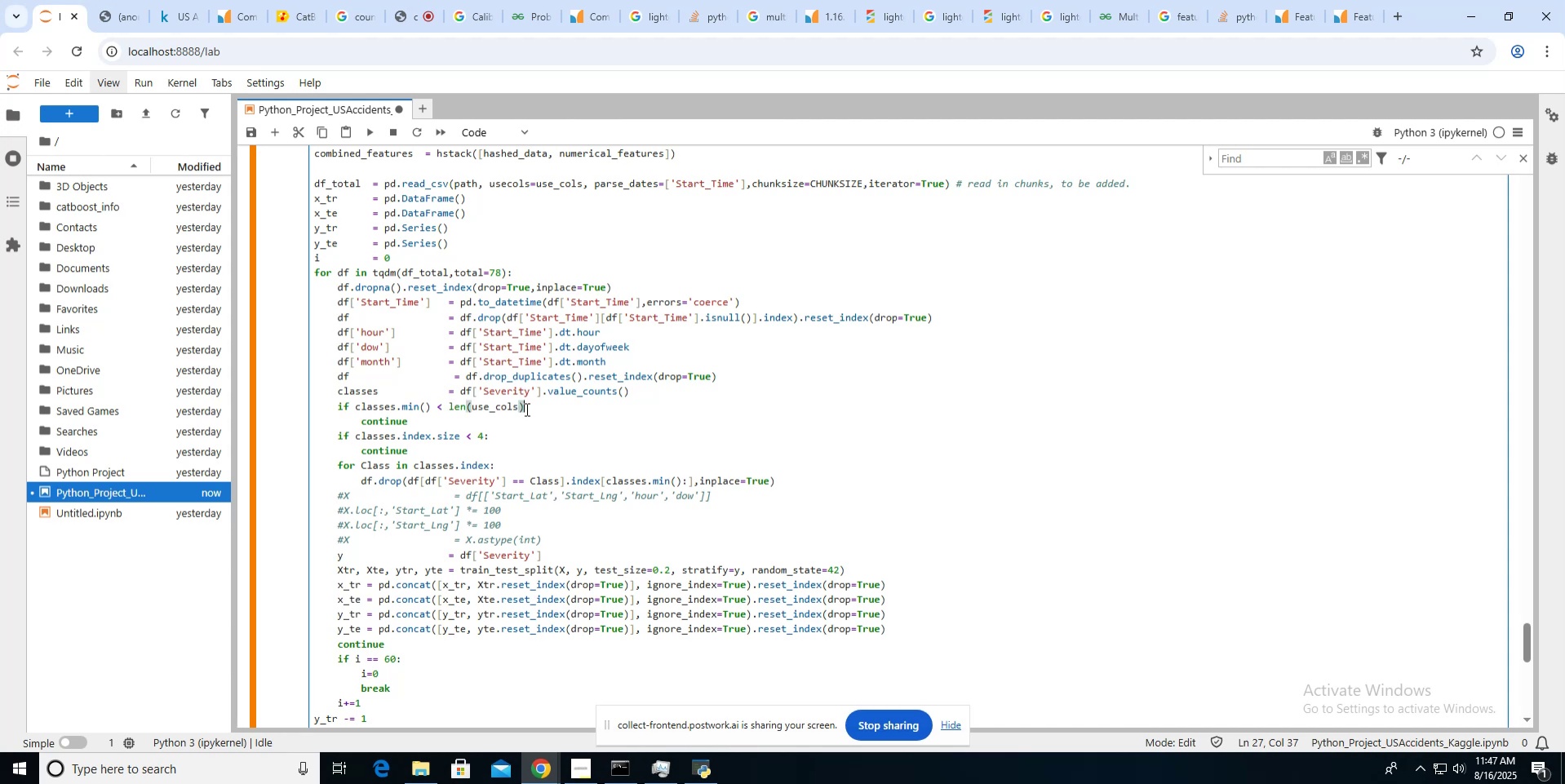 
key(ArrowDown)
 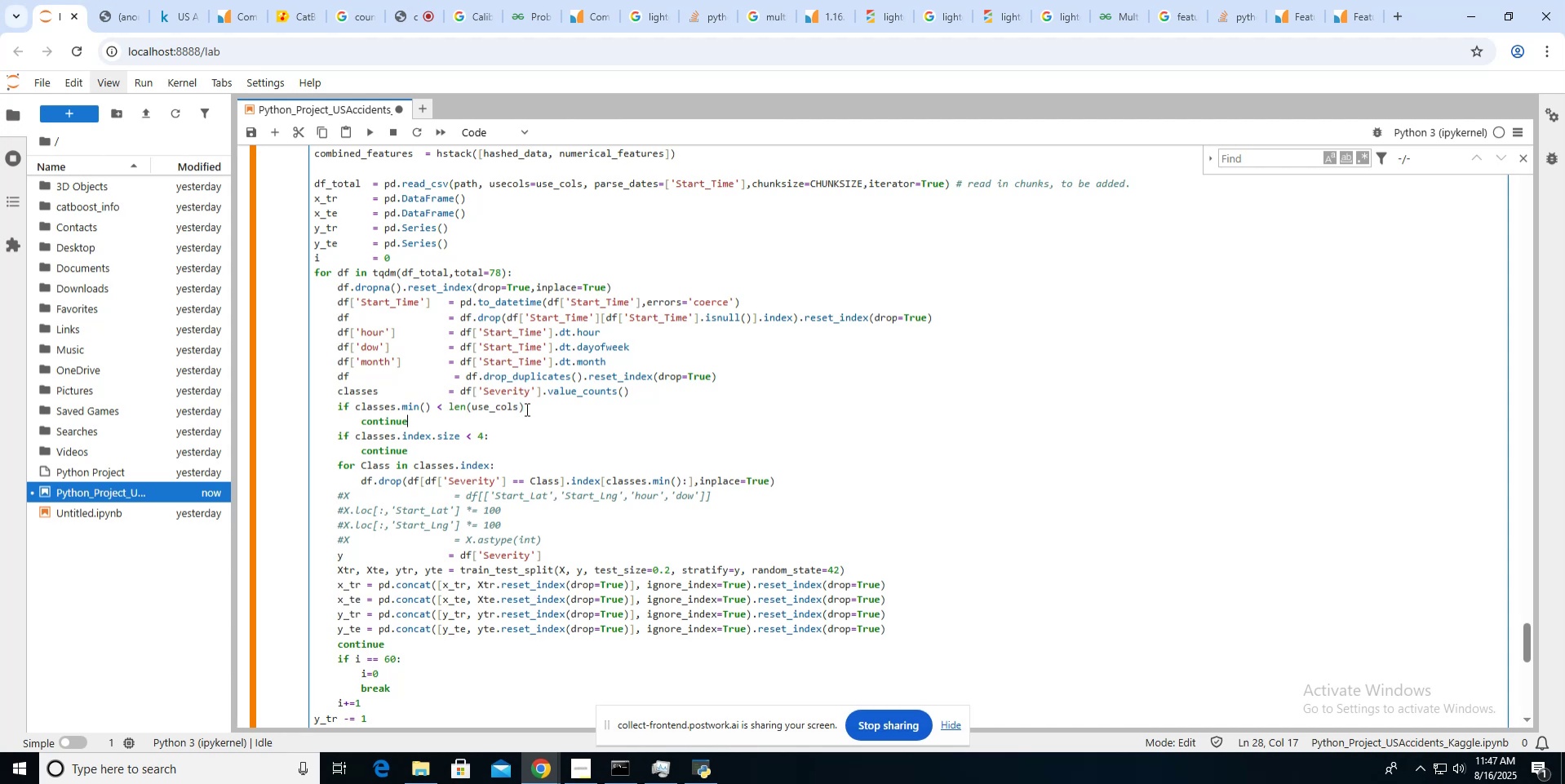 
key(ArrowDown)
 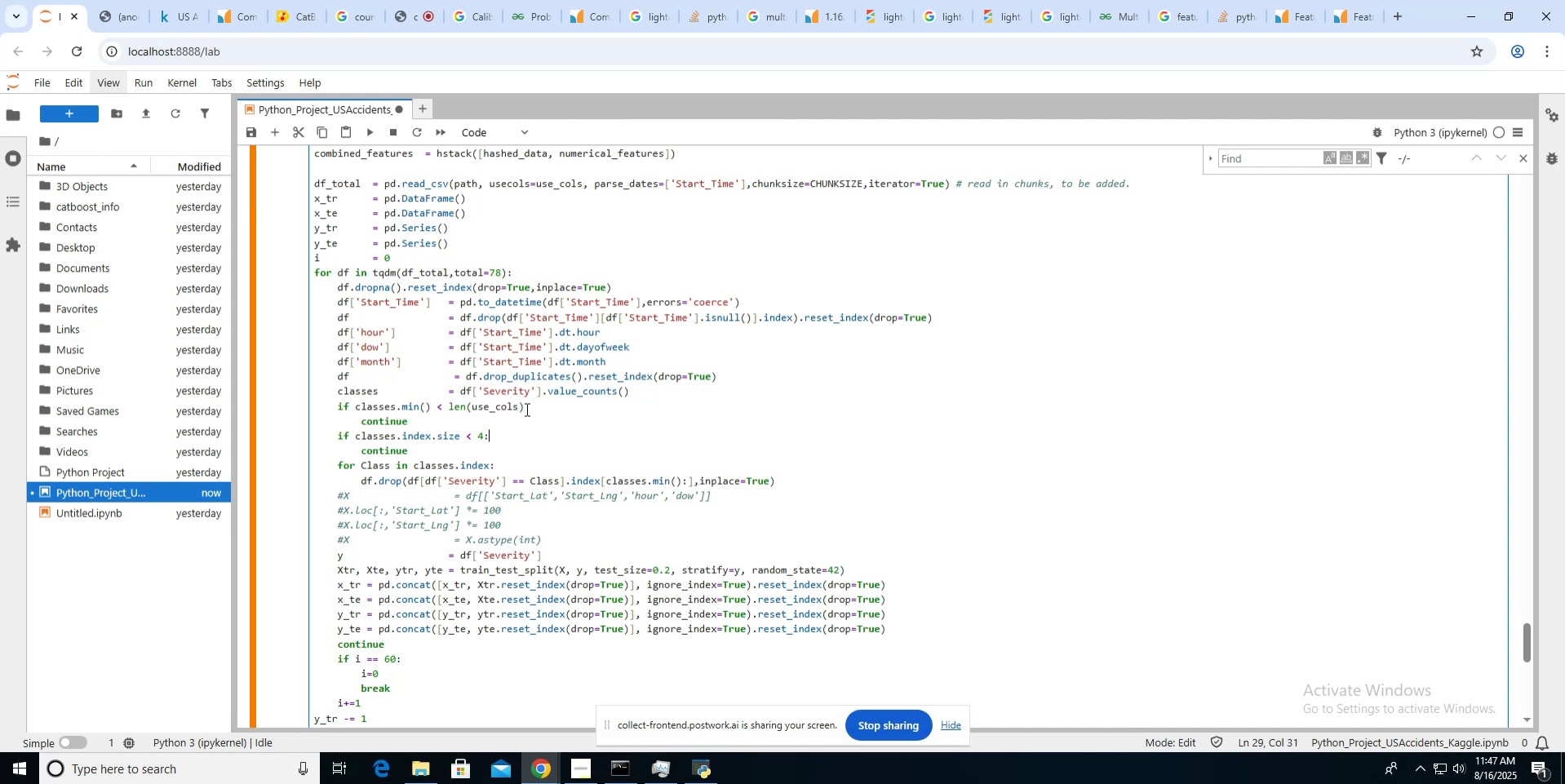 
key(ArrowLeft)
 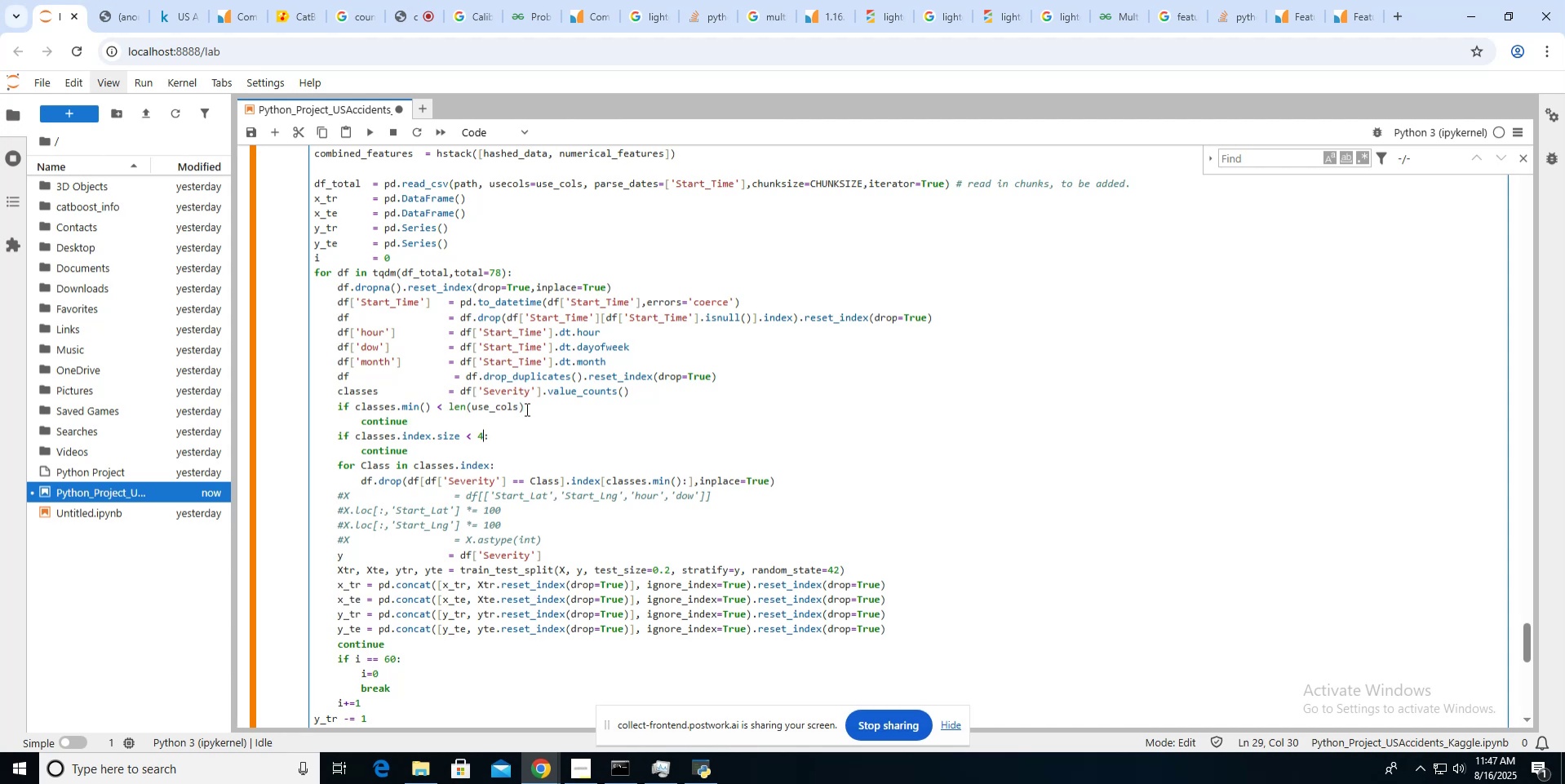 
key(Backspace)
type(len(use_cols))
 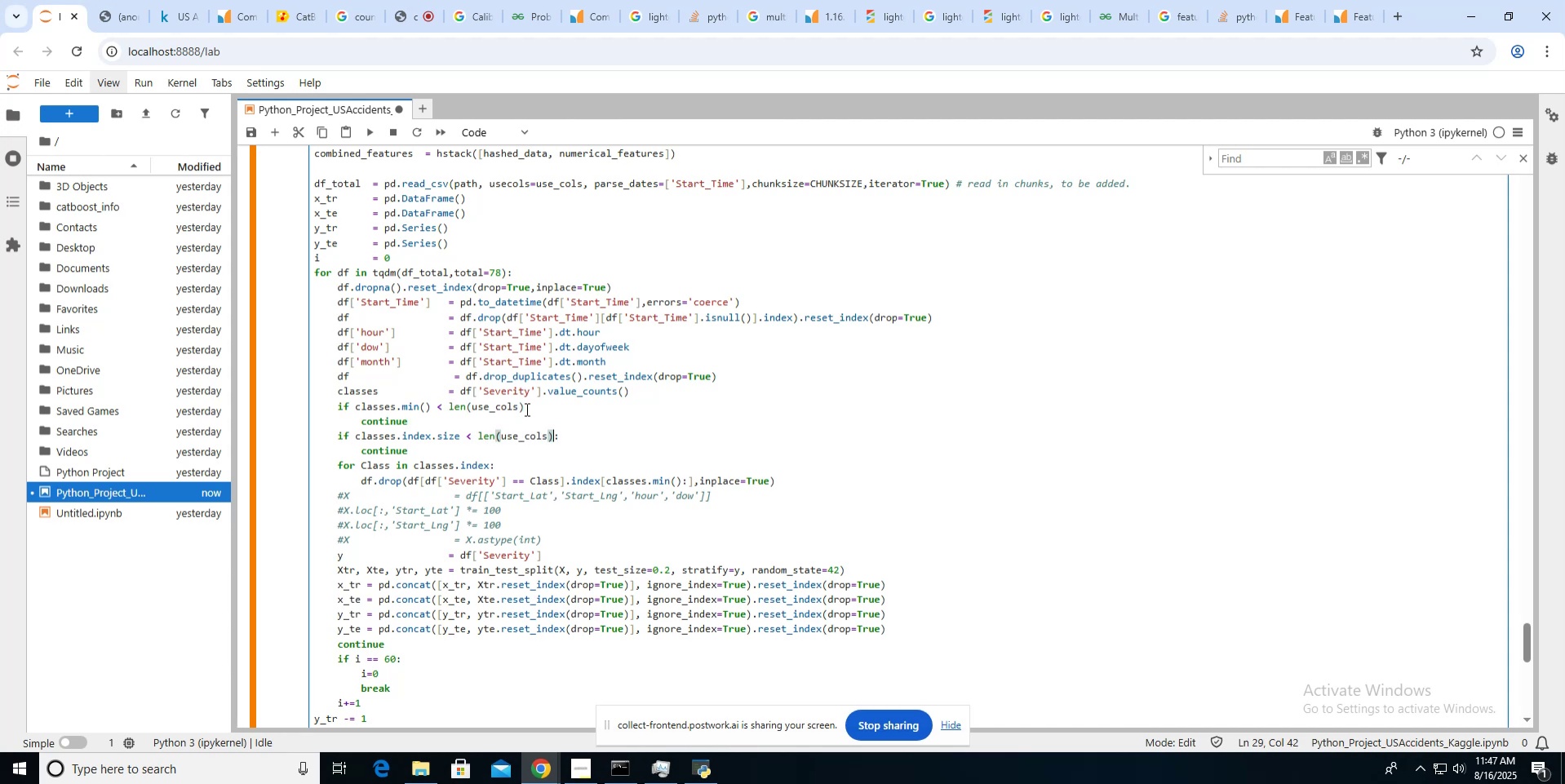 
hold_key(key=ArrowRight, duration=1.24)
 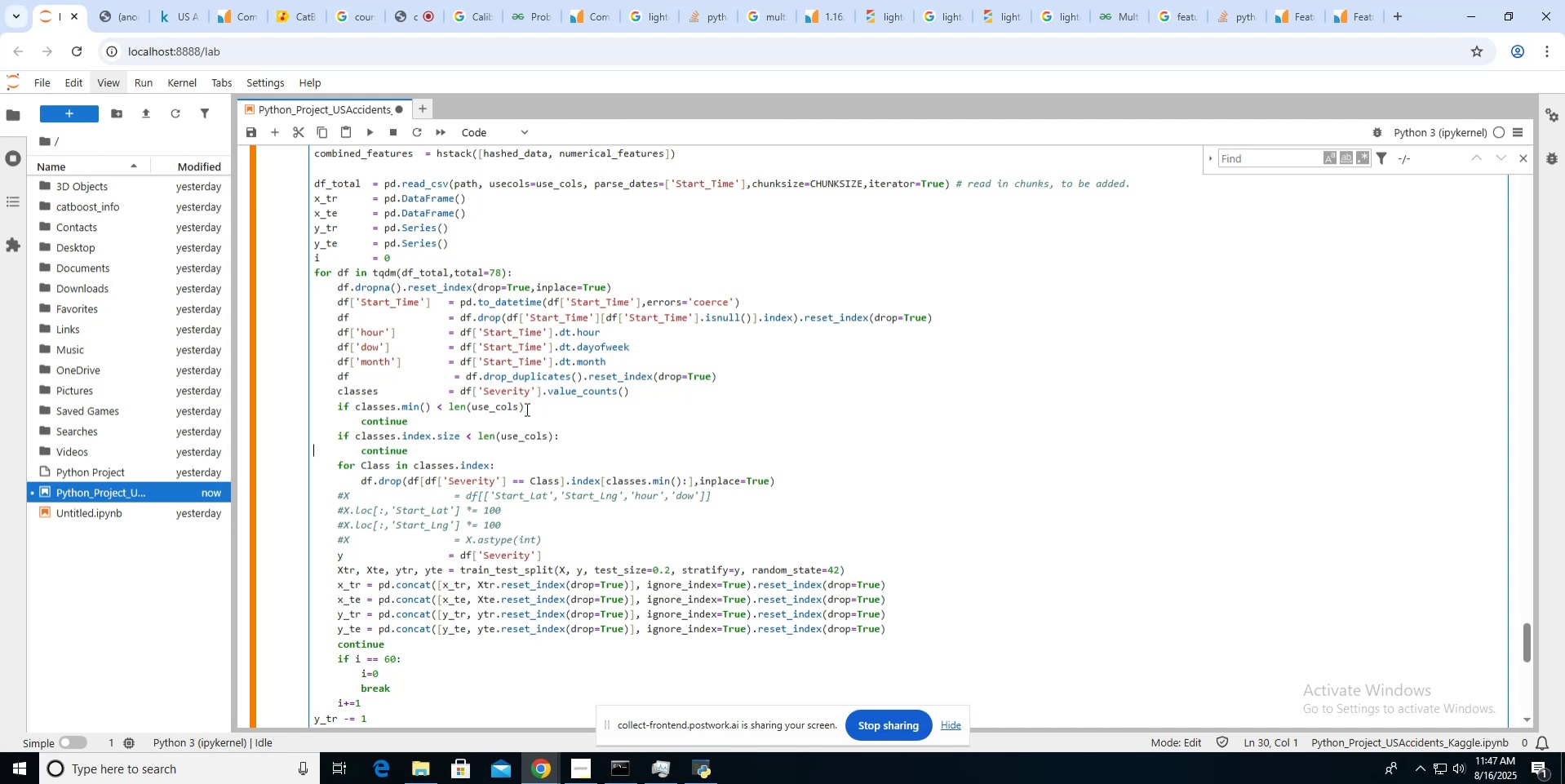 
key(ArrowRight)
 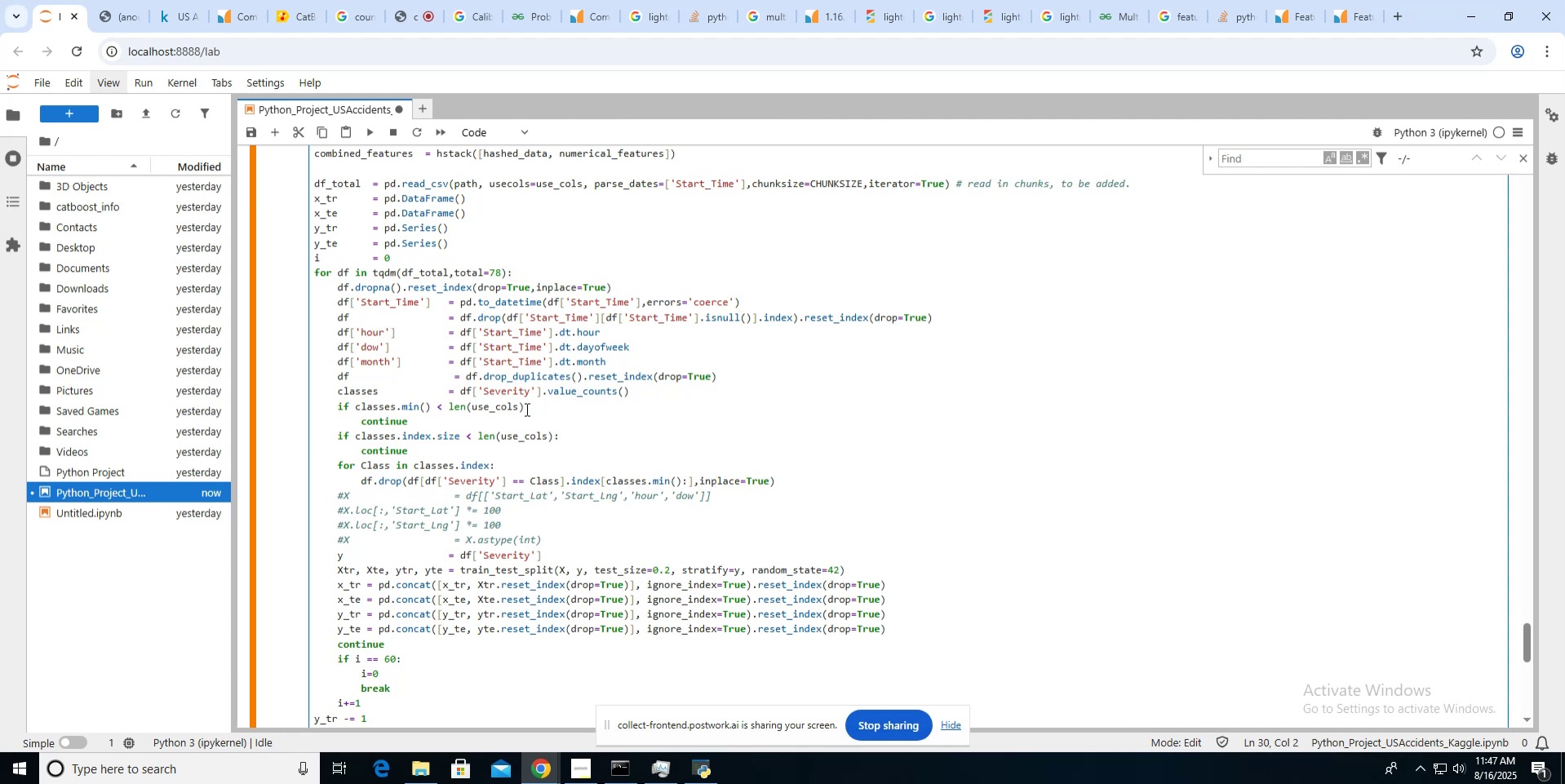 
key(ArrowRight)
 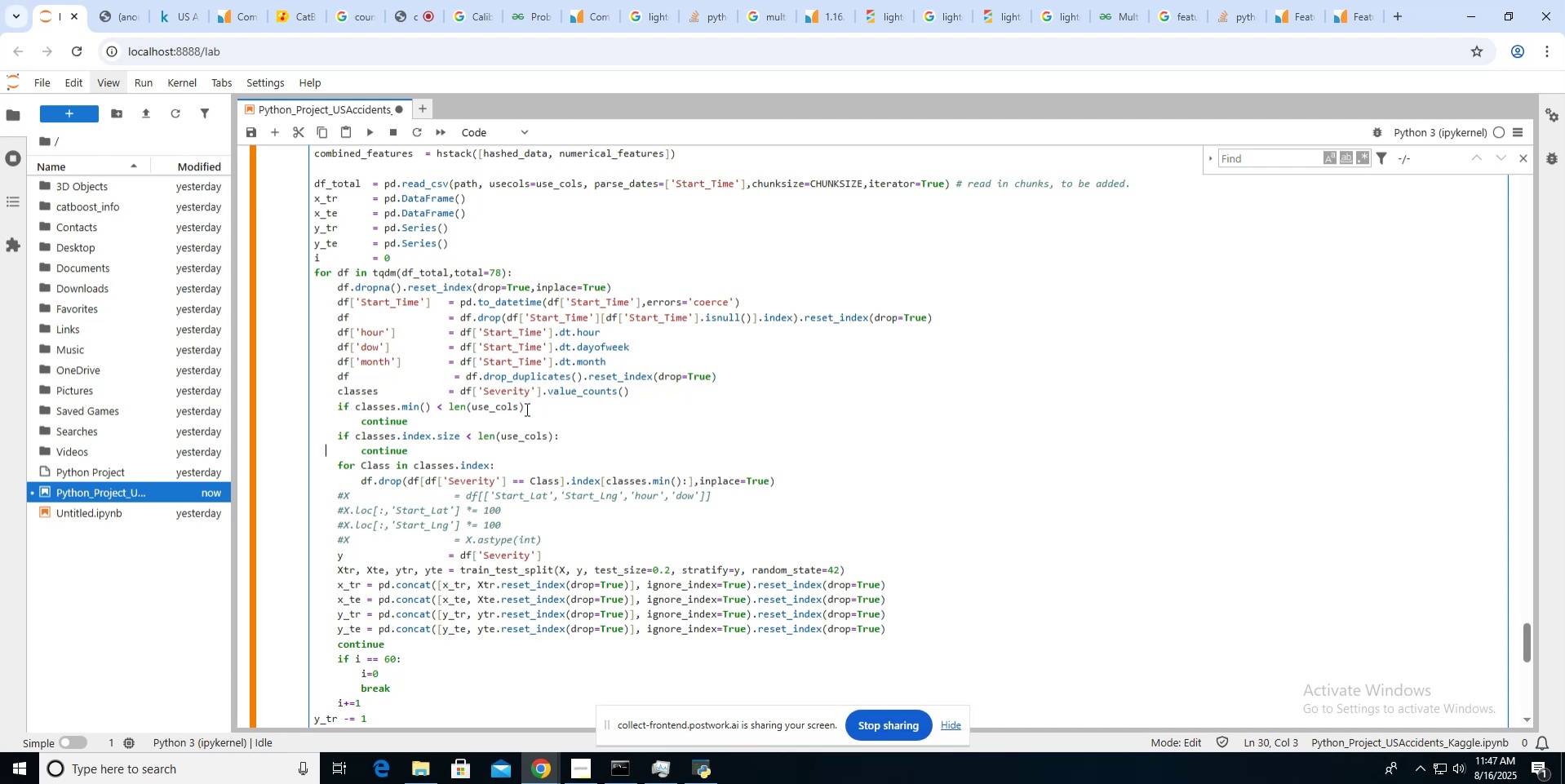 
key(ArrowLeft)
 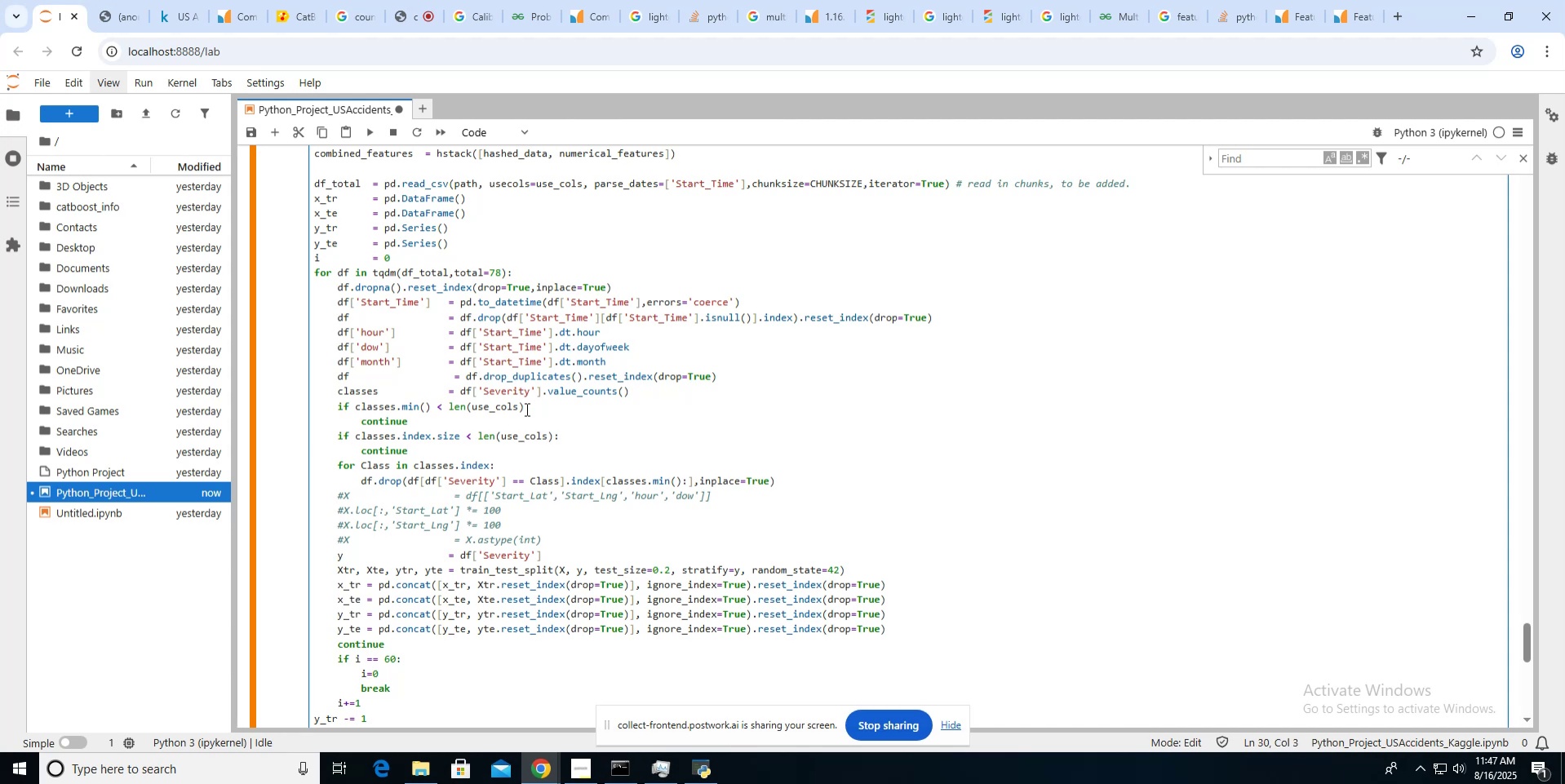 
key(ArrowDown)
 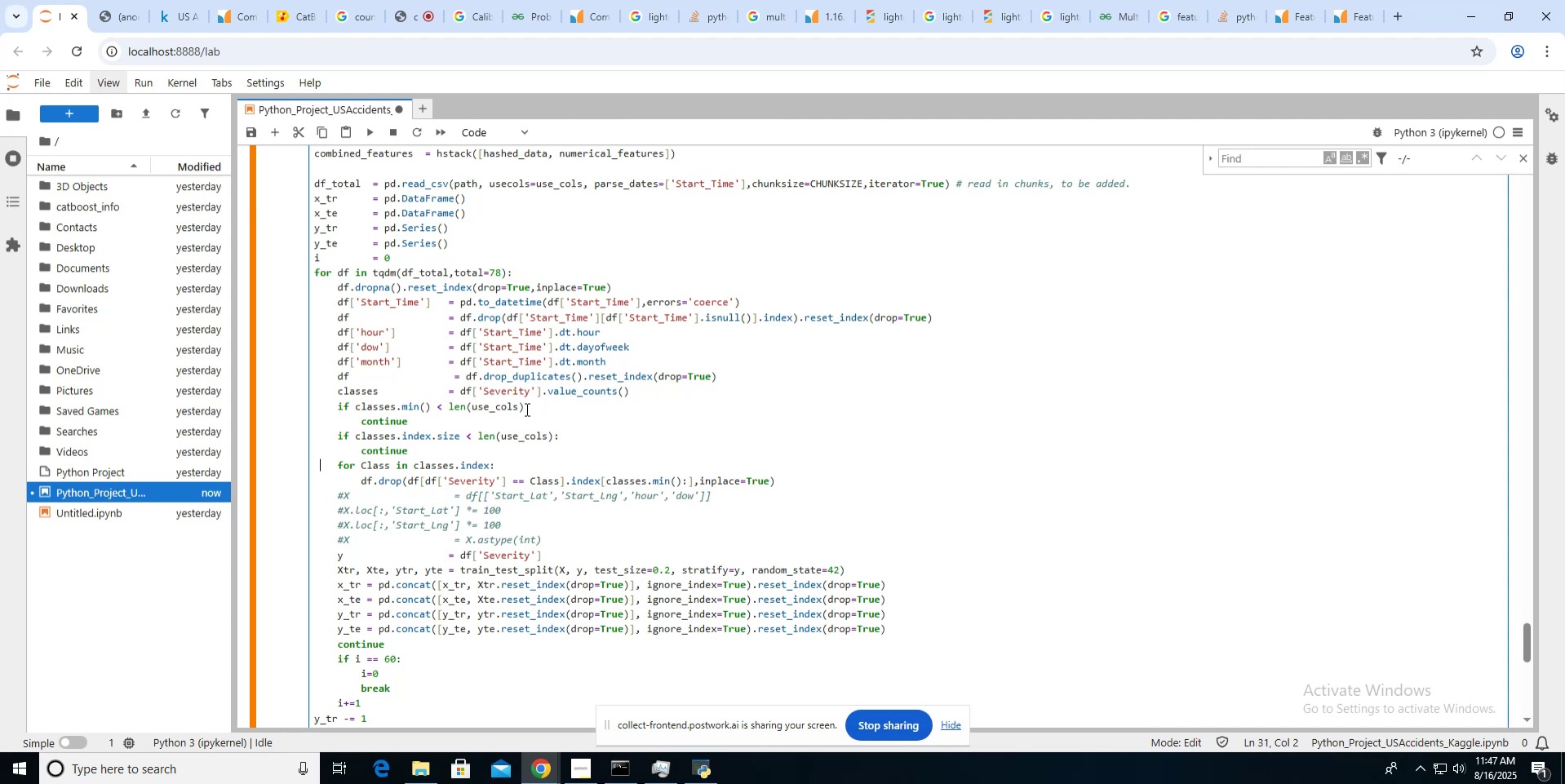 
key(ArrowLeft)
 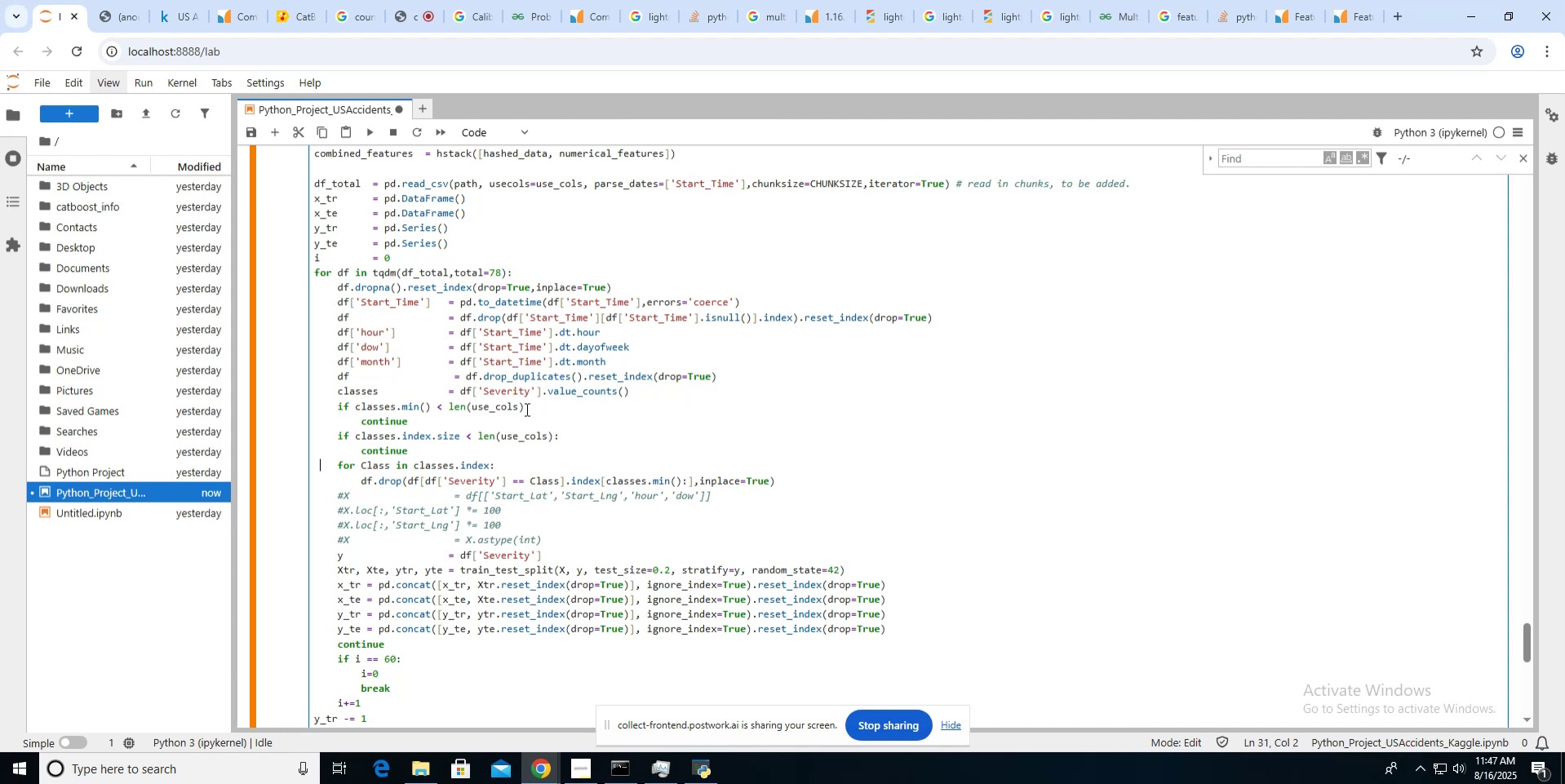 
key(ArrowDown)
 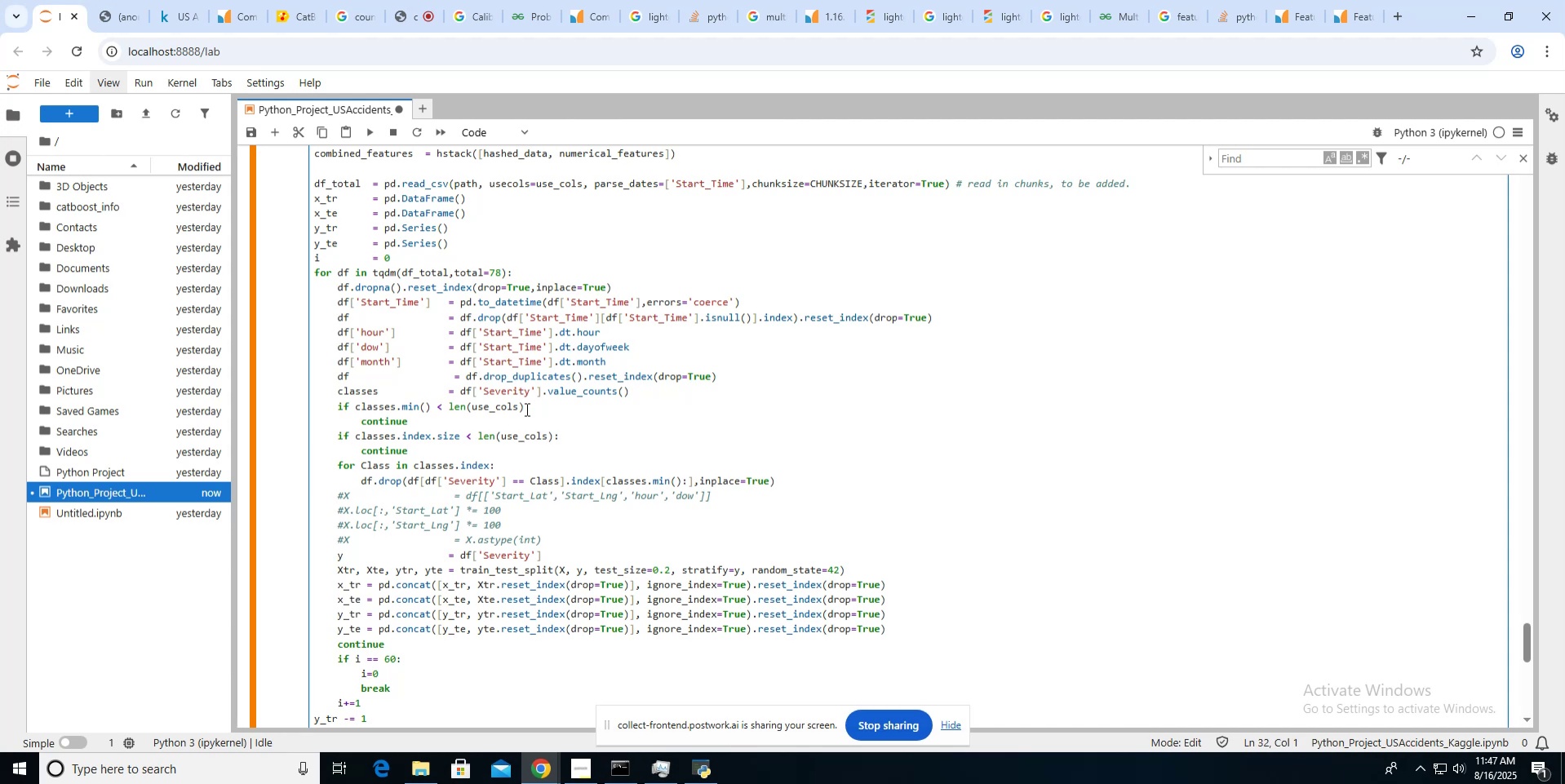 
key(ArrowDown)
 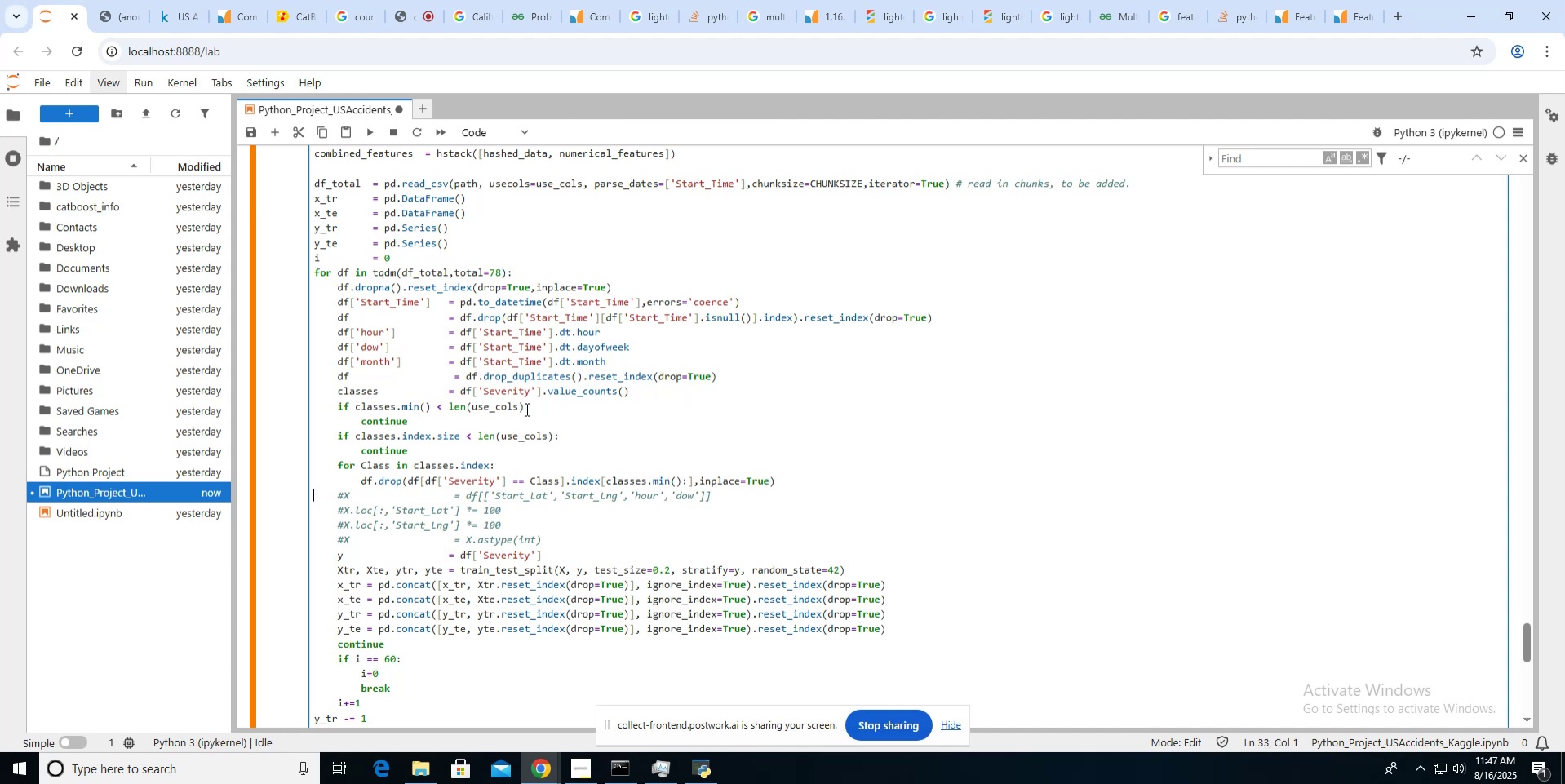 
key(Shift+ArrowDown)
 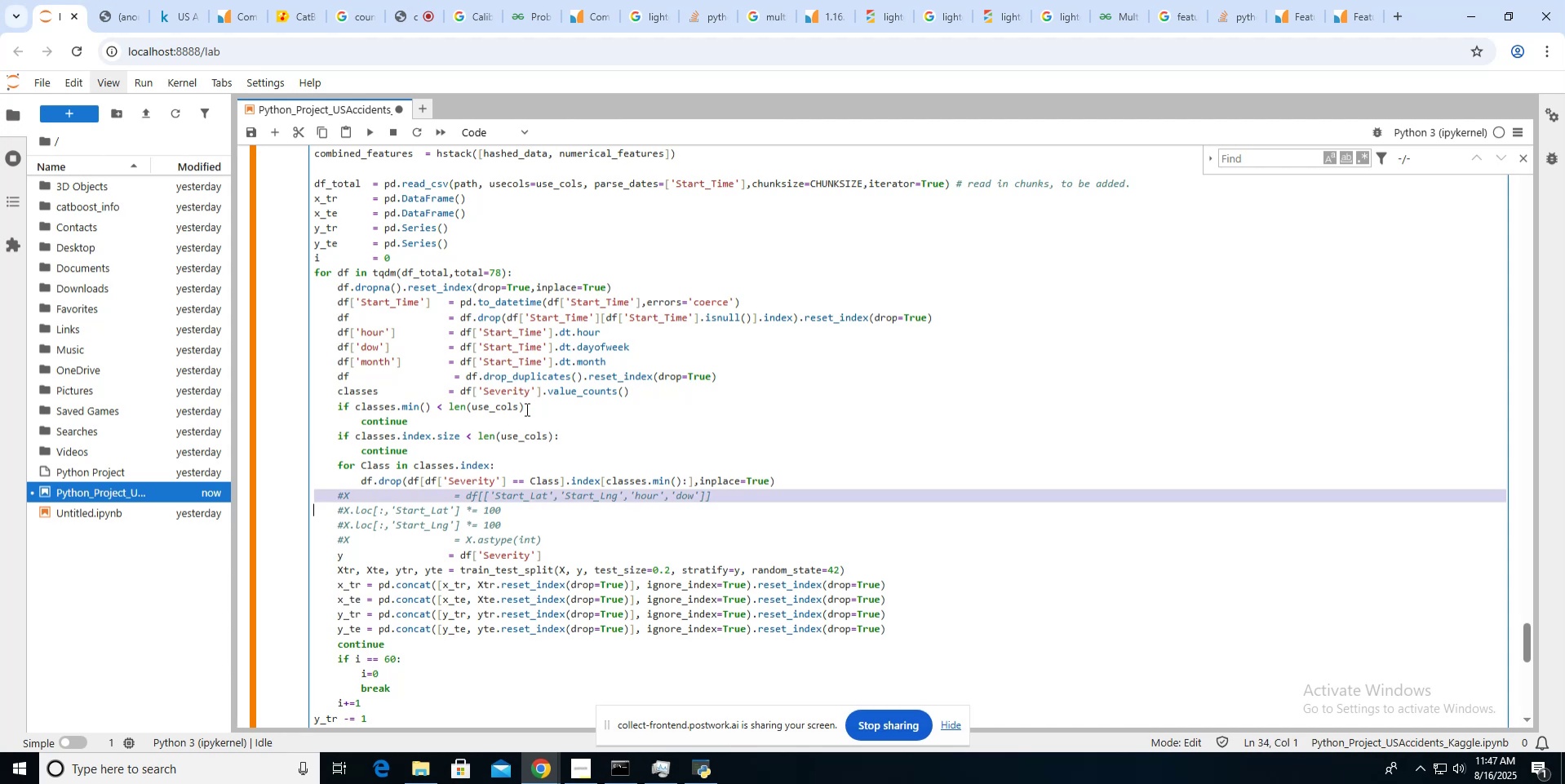 
key(Shift+ArrowDown)
 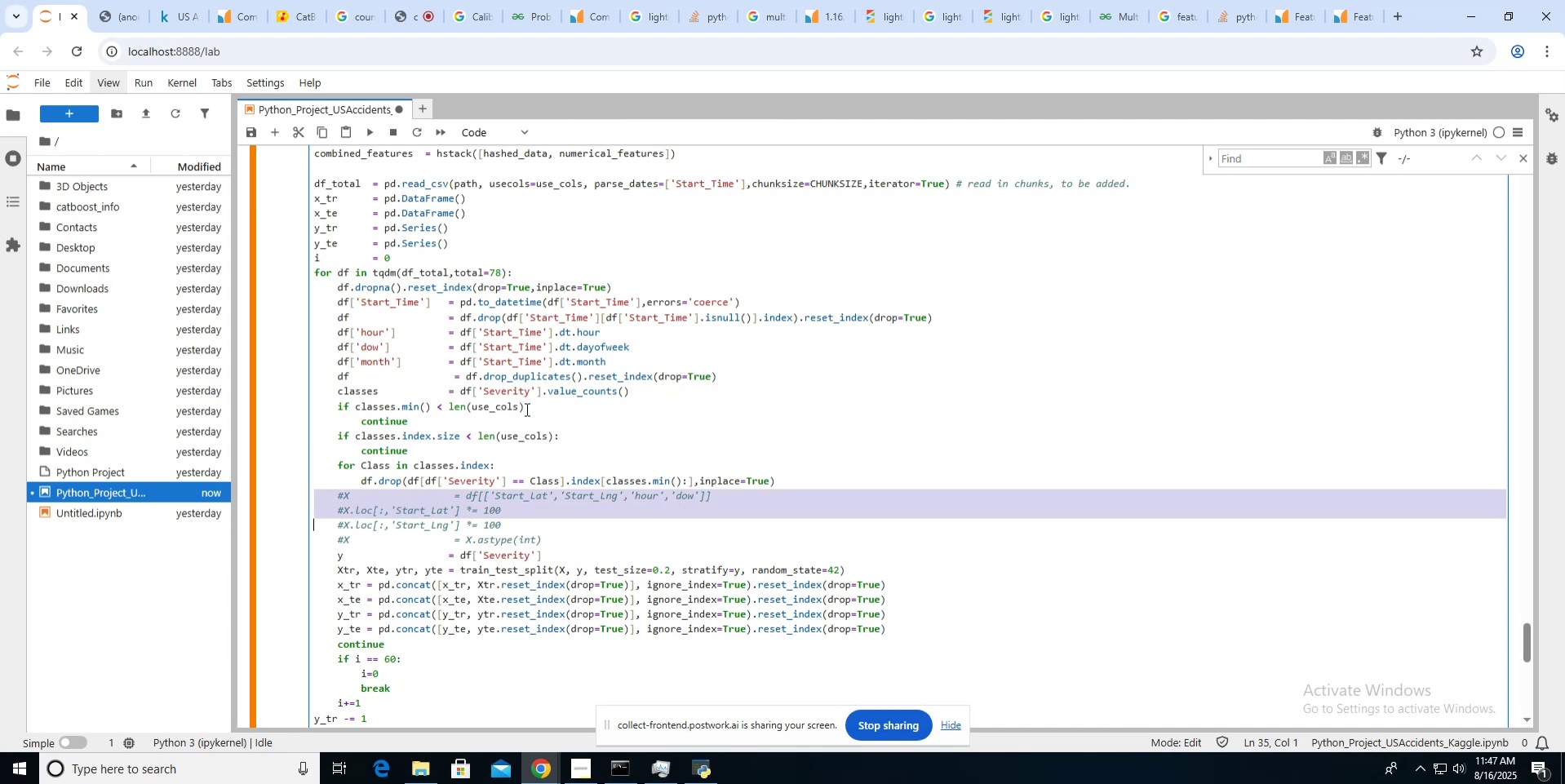 
key(Shift+ArrowDown)
 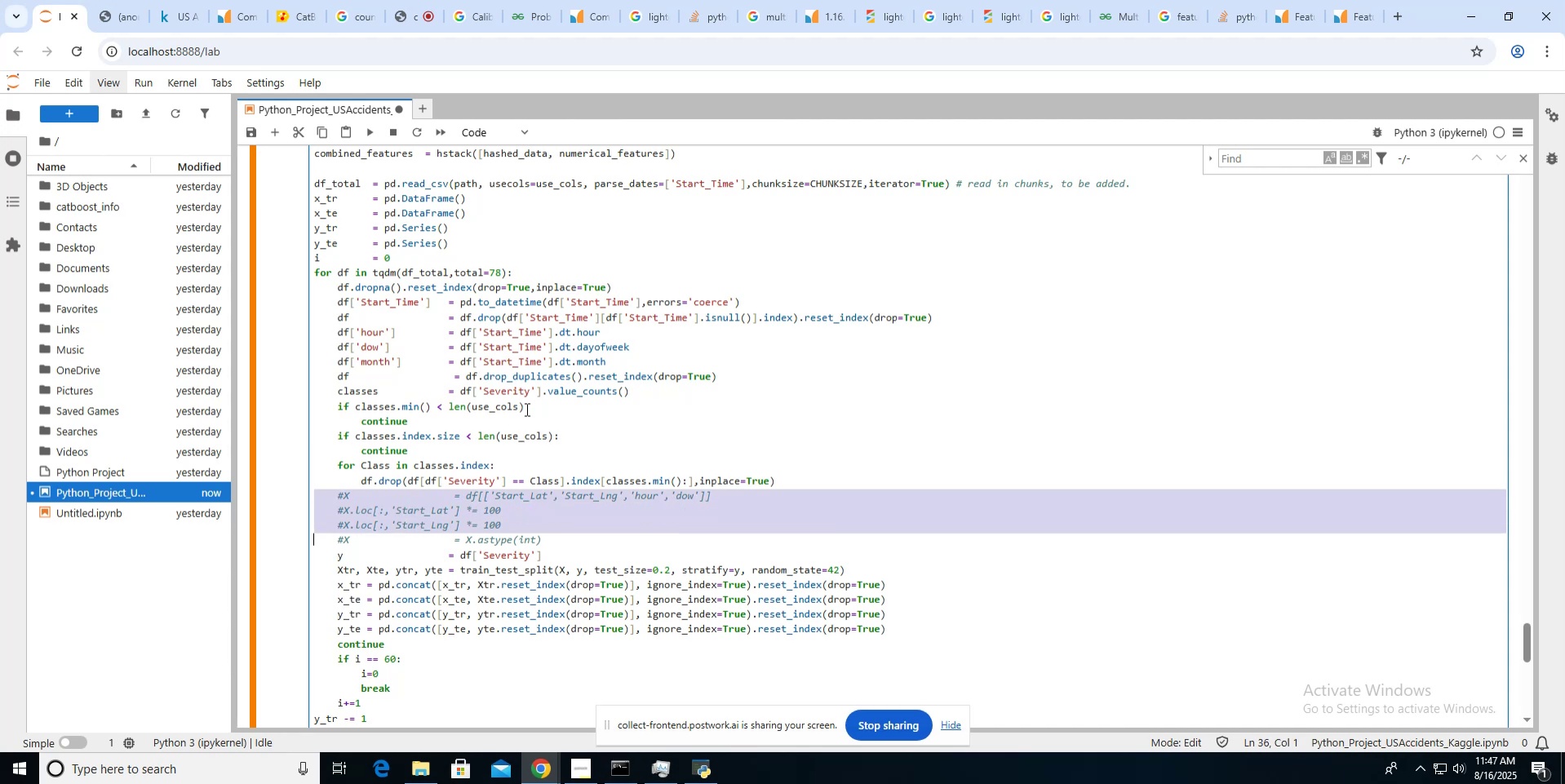 
key(Shift+ArrowDown)
 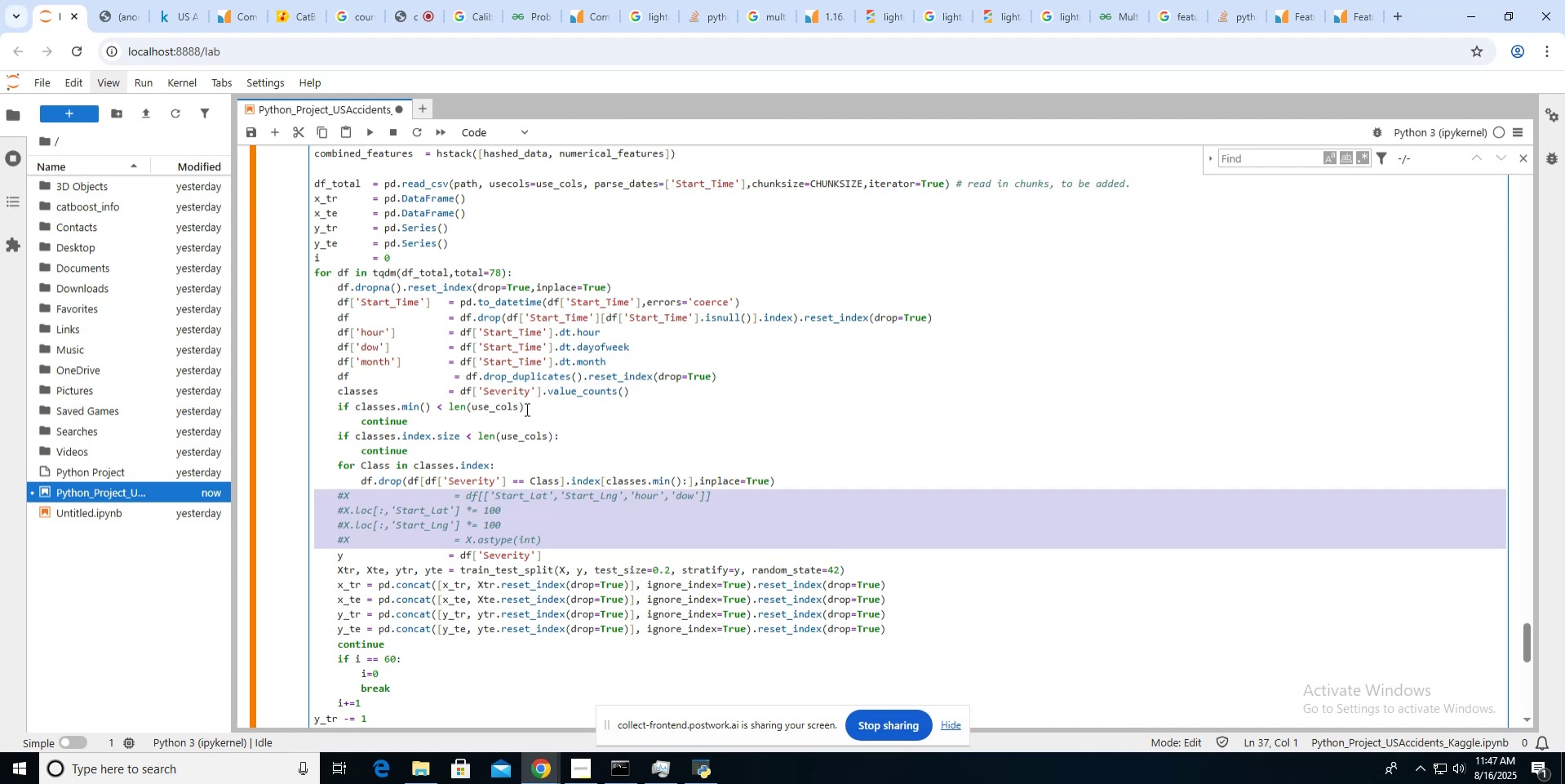 
key(Backspace)
 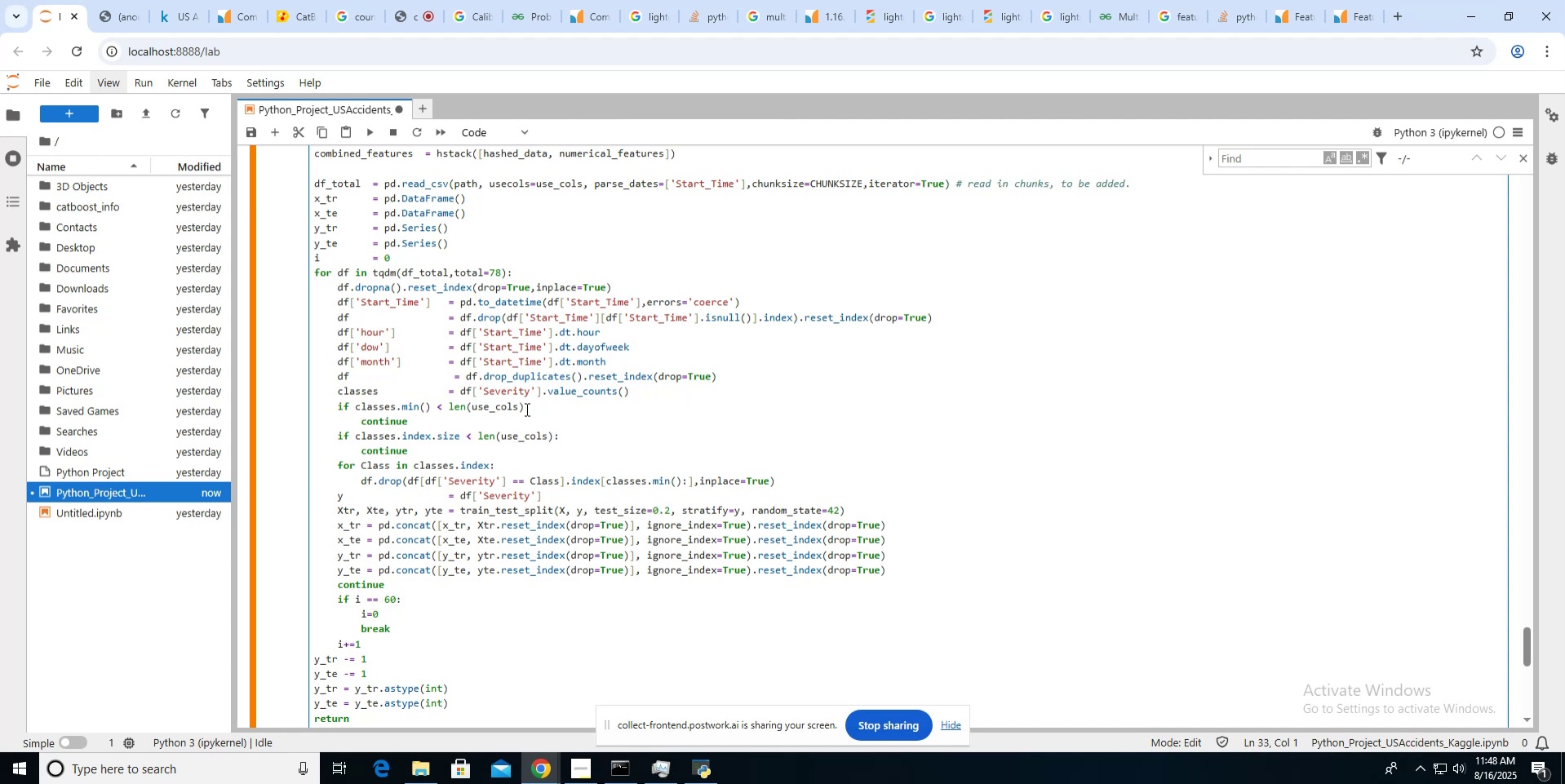 
wait(21.66)
 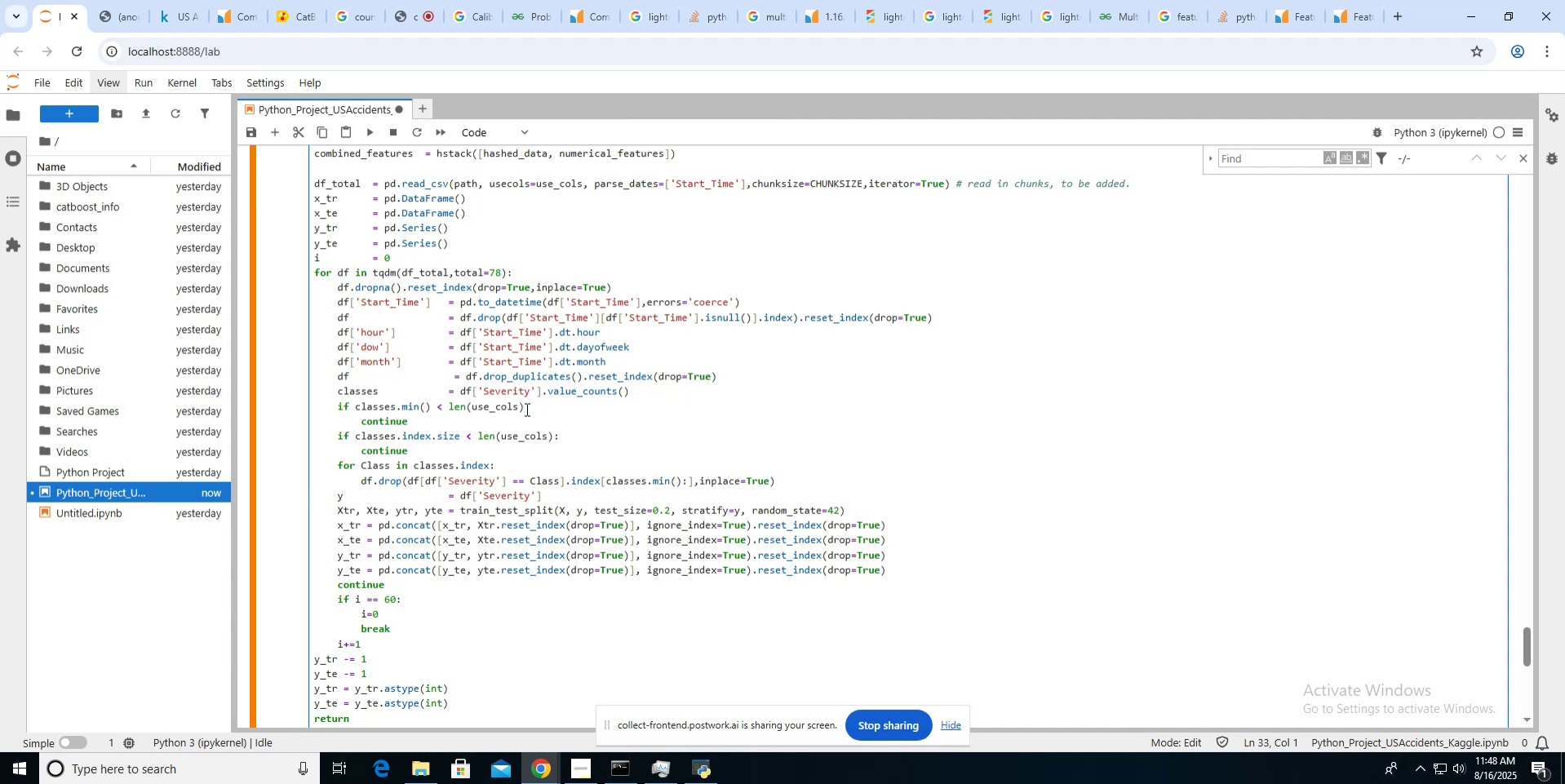 
scroll: coordinate [525, 409], scroll_direction: down, amount: 1.0
 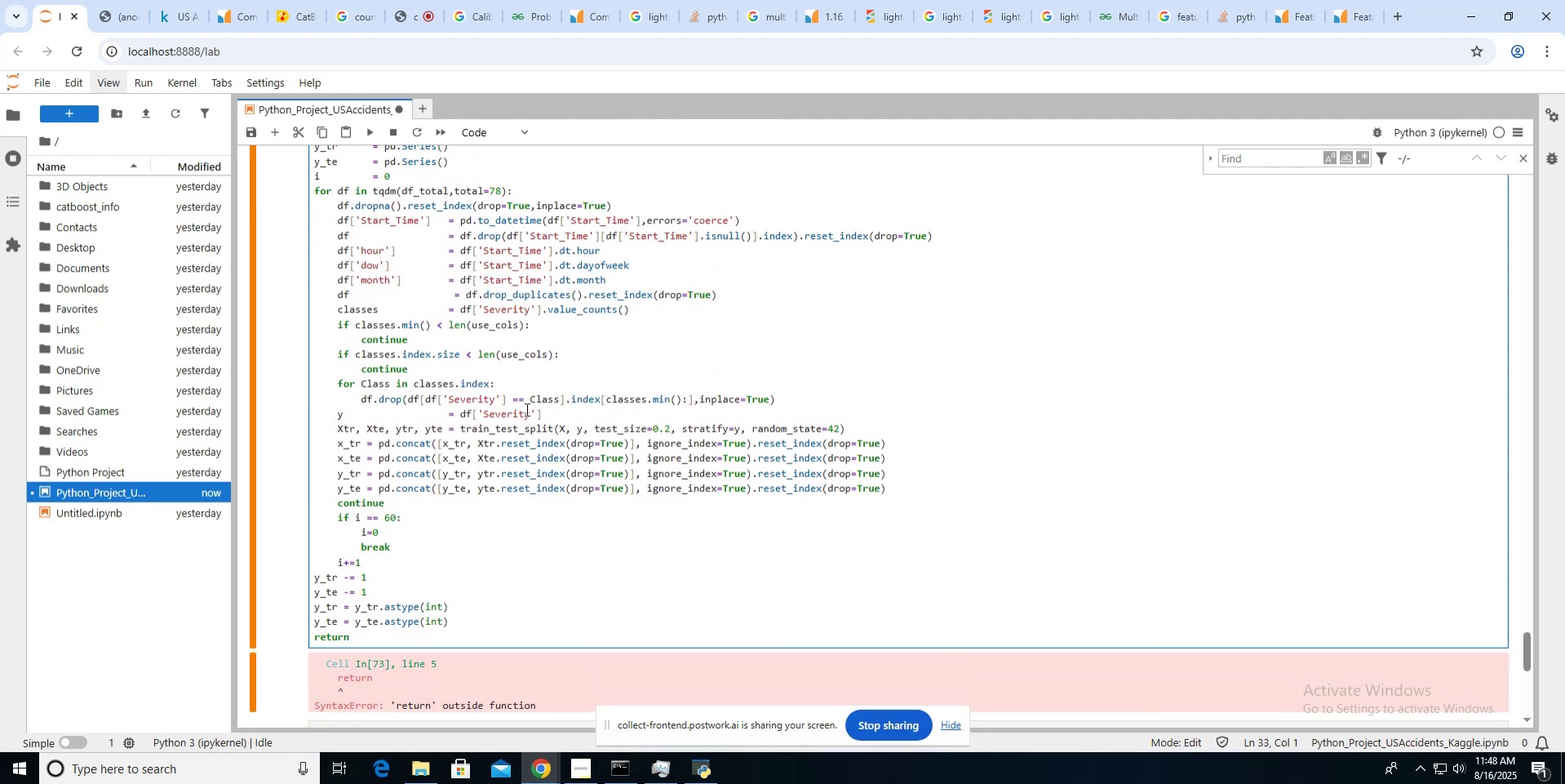 
wait(11.19)
 